 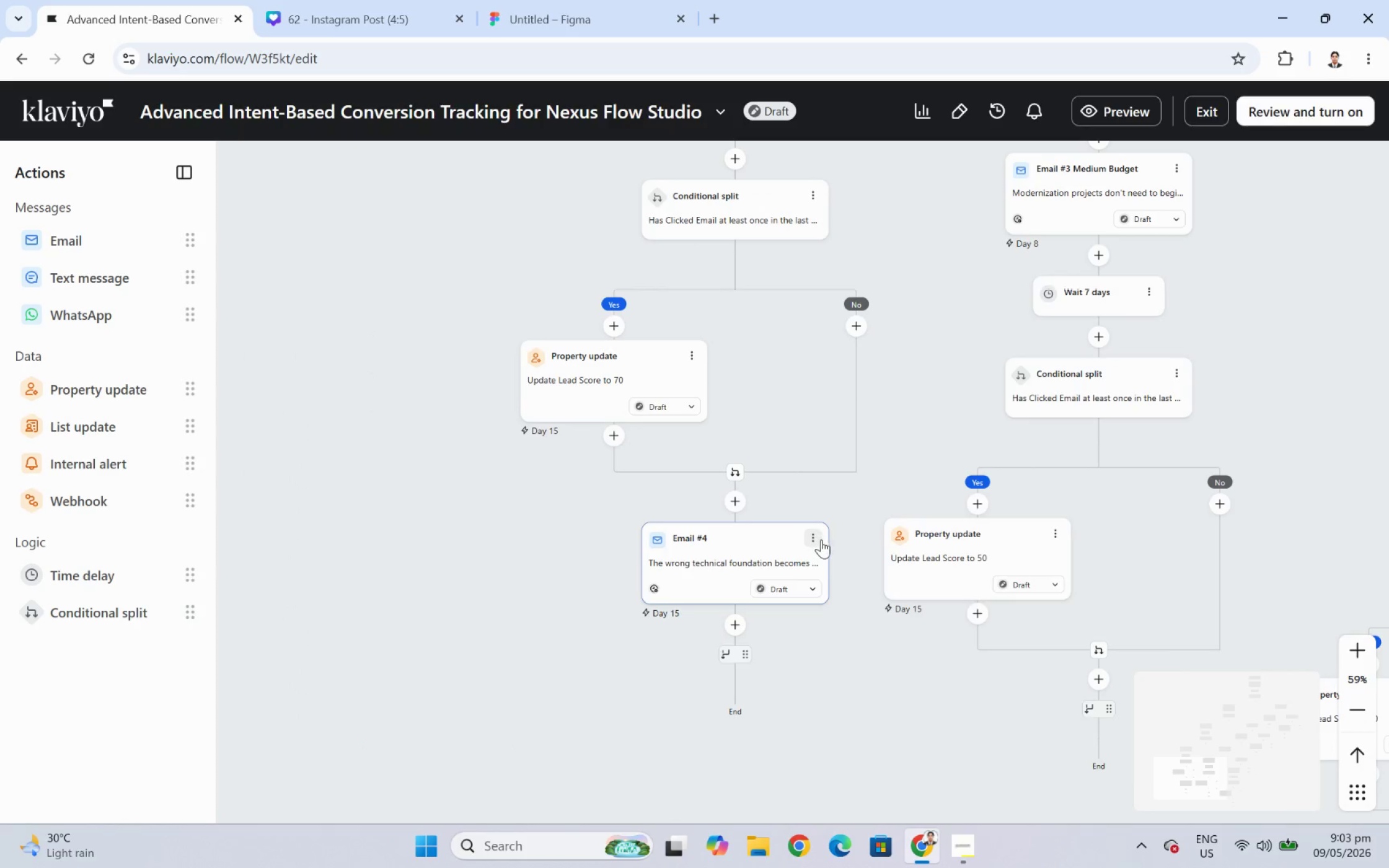 
left_click_drag(start_coordinate=[847, 677], to_coordinate=[935, 708])
 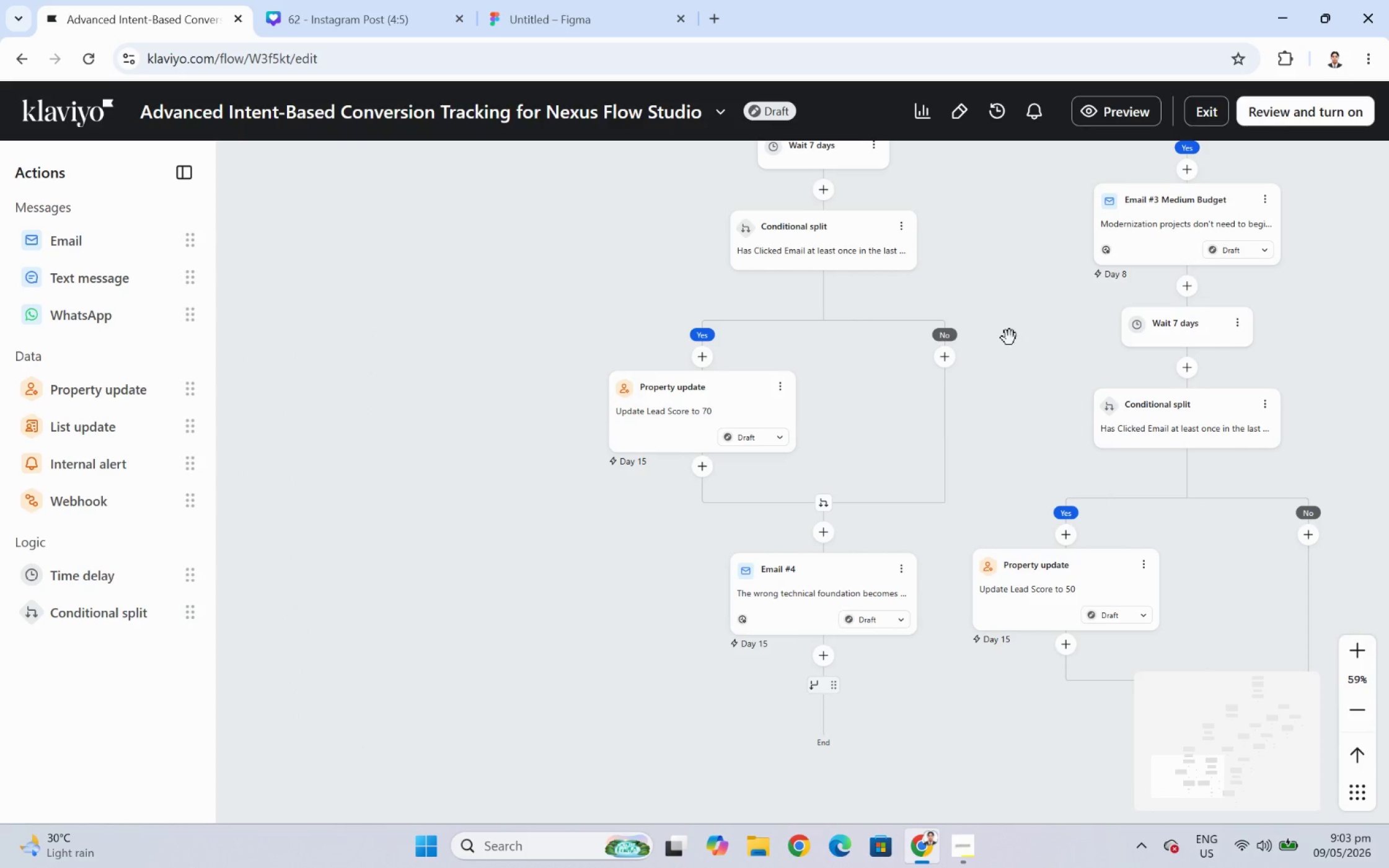 
left_click_drag(start_coordinate=[1010, 331], to_coordinate=[1007, 321])
 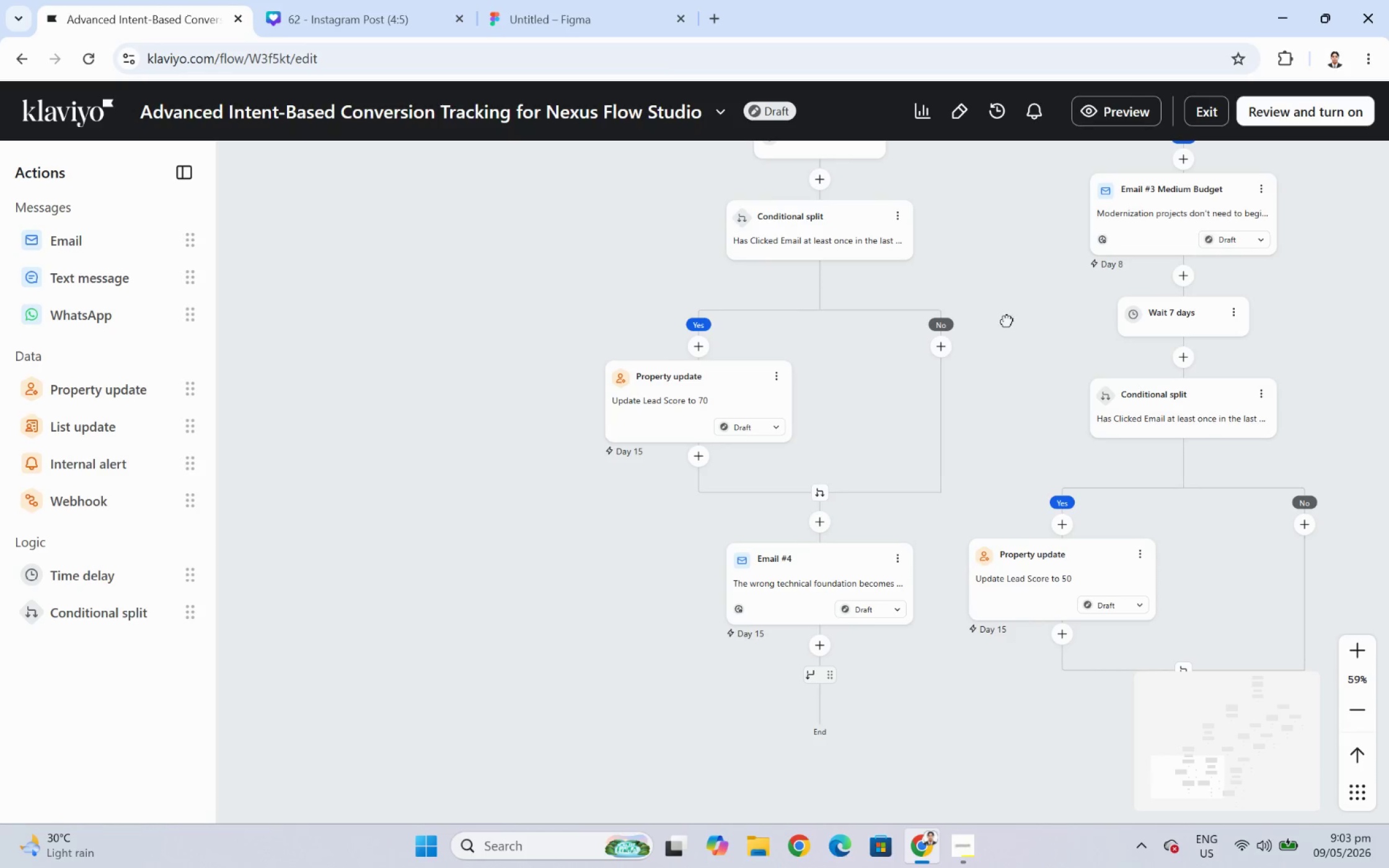 
left_click_drag(start_coordinate=[1007, 320], to_coordinate=[1018, 301])
 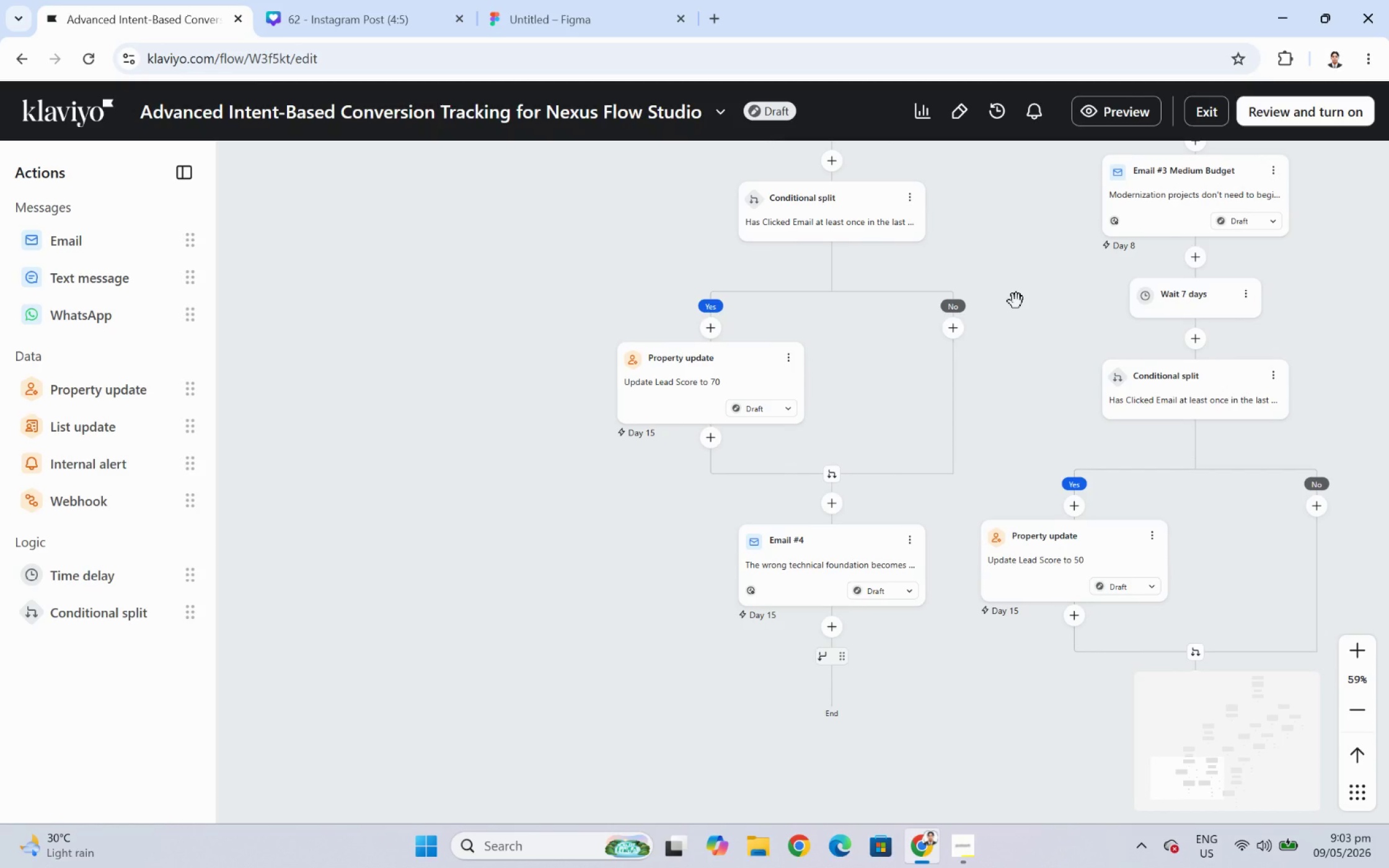 
wait(6.99)
 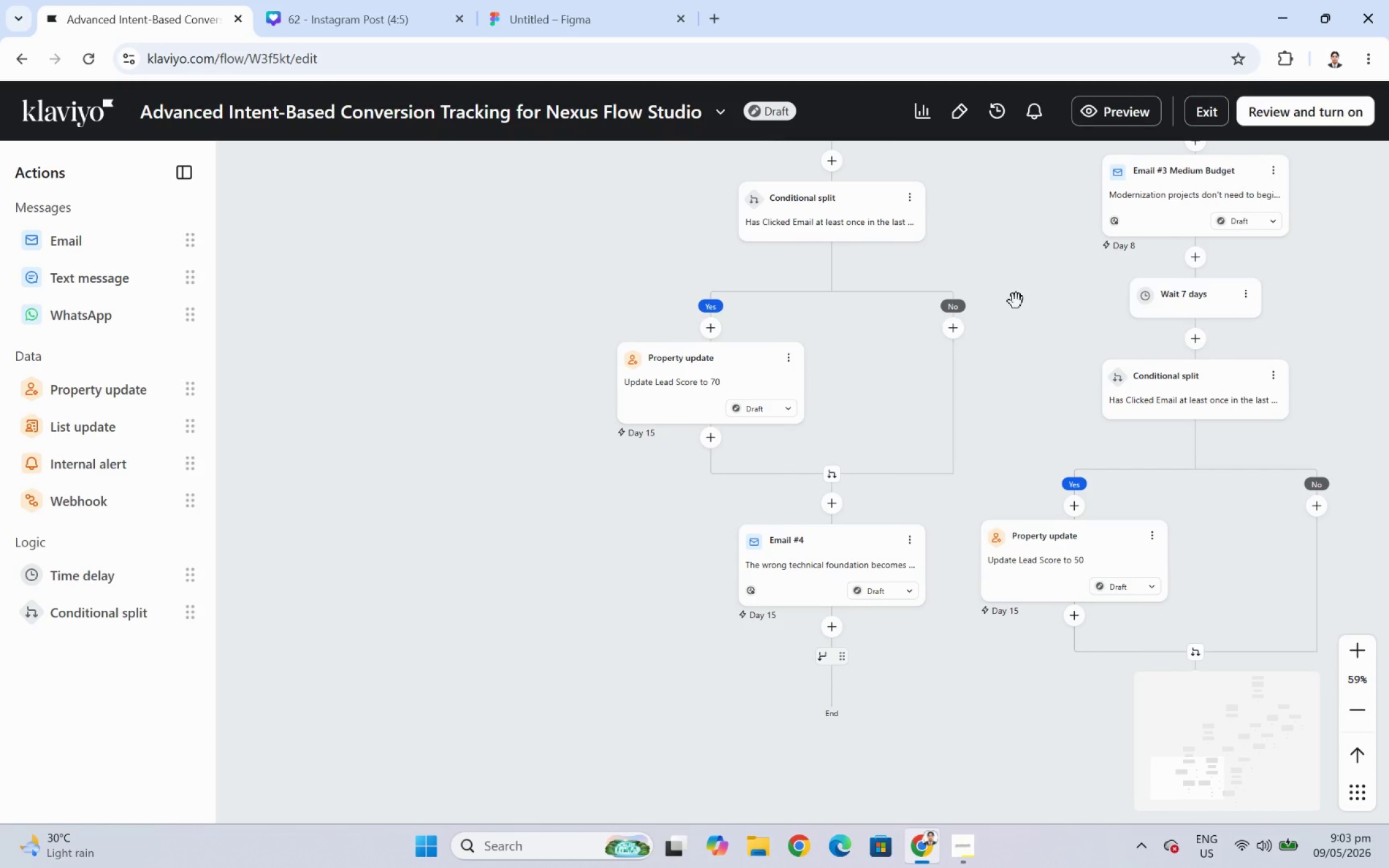 
scroll: coordinate [887, 421], scroll_direction: down, amount: 1.0
 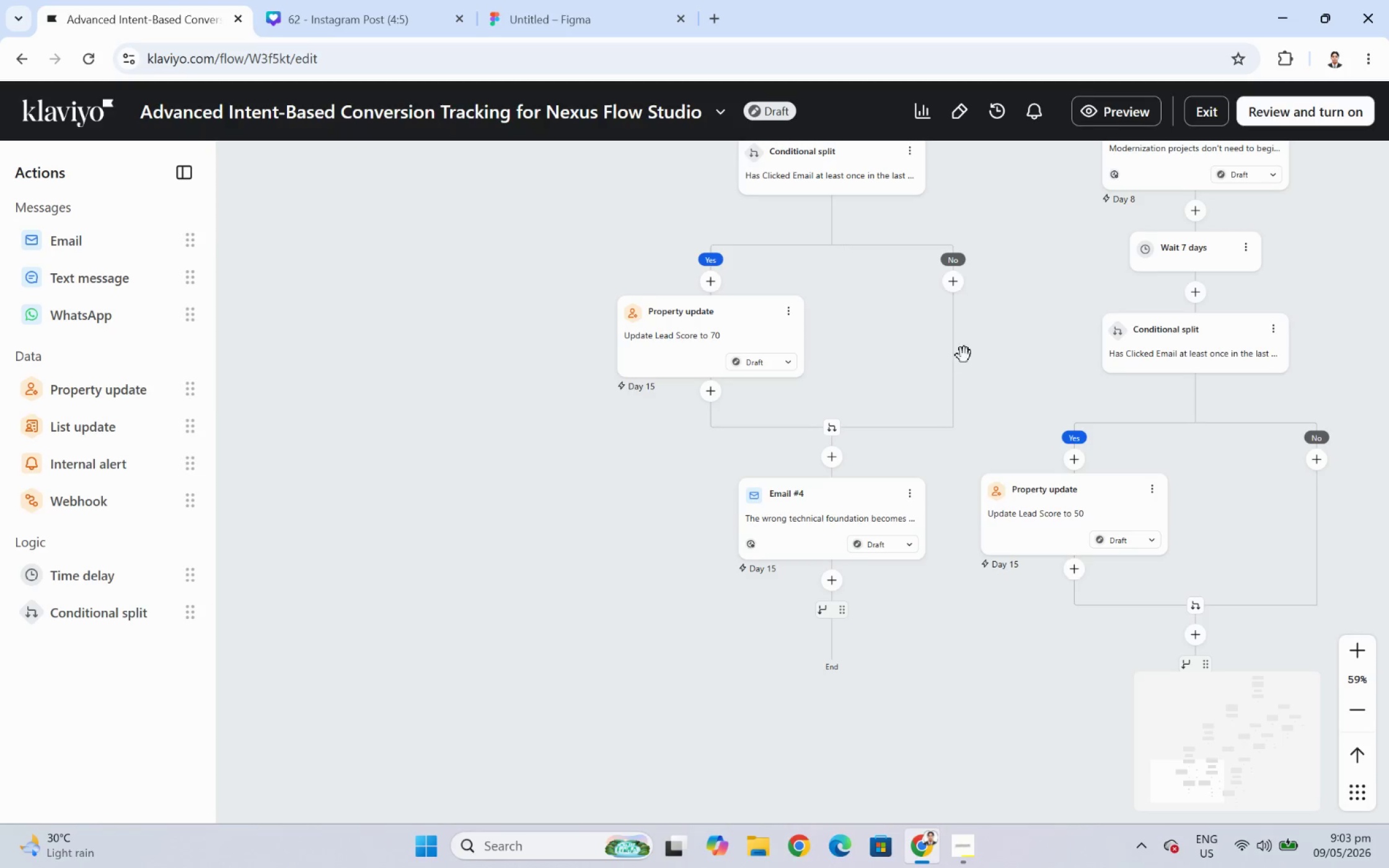 
left_click_drag(start_coordinate=[995, 343], to_coordinate=[841, 431])
 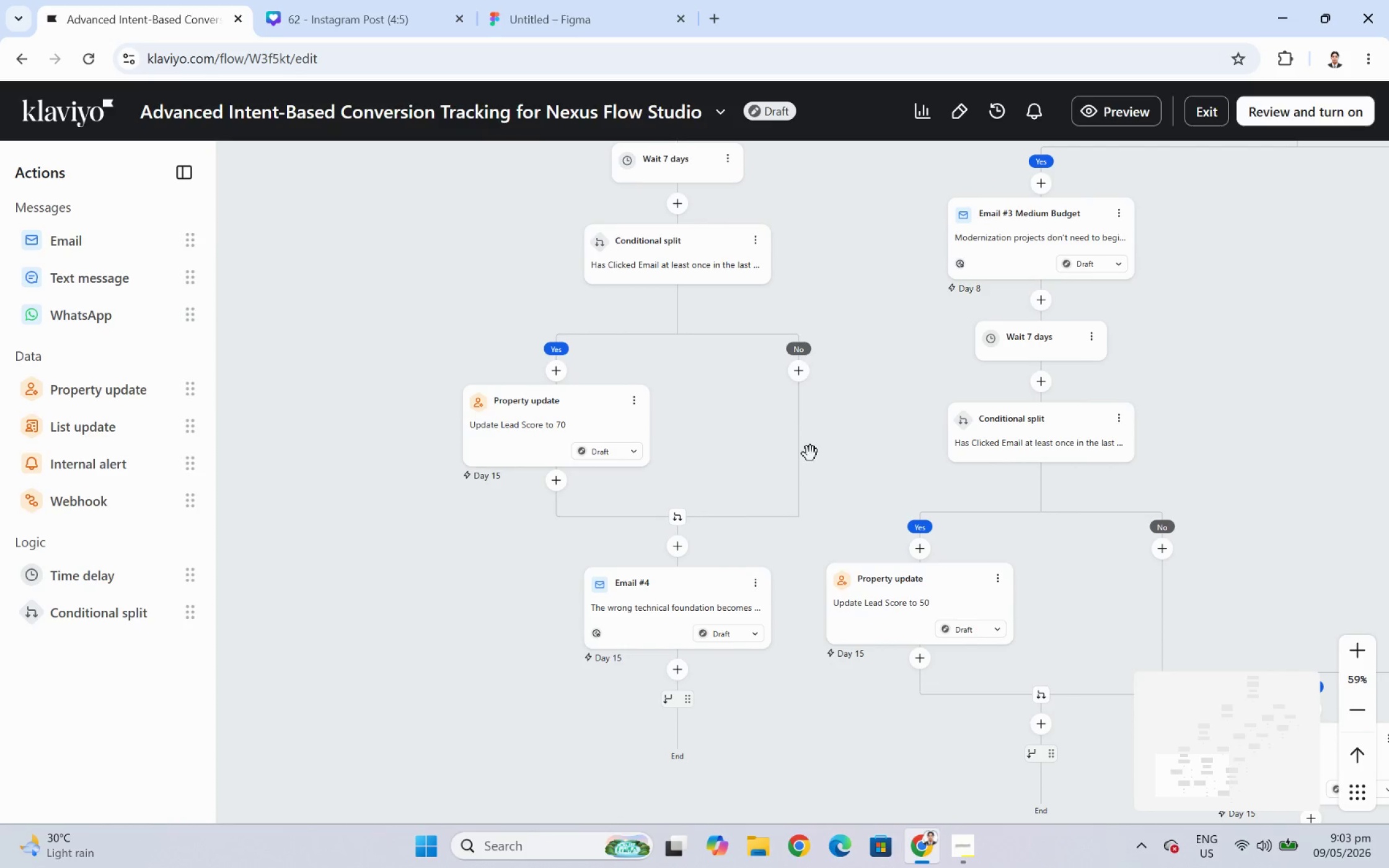 
left_click_drag(start_coordinate=[889, 278], to_coordinate=[809, 551])
 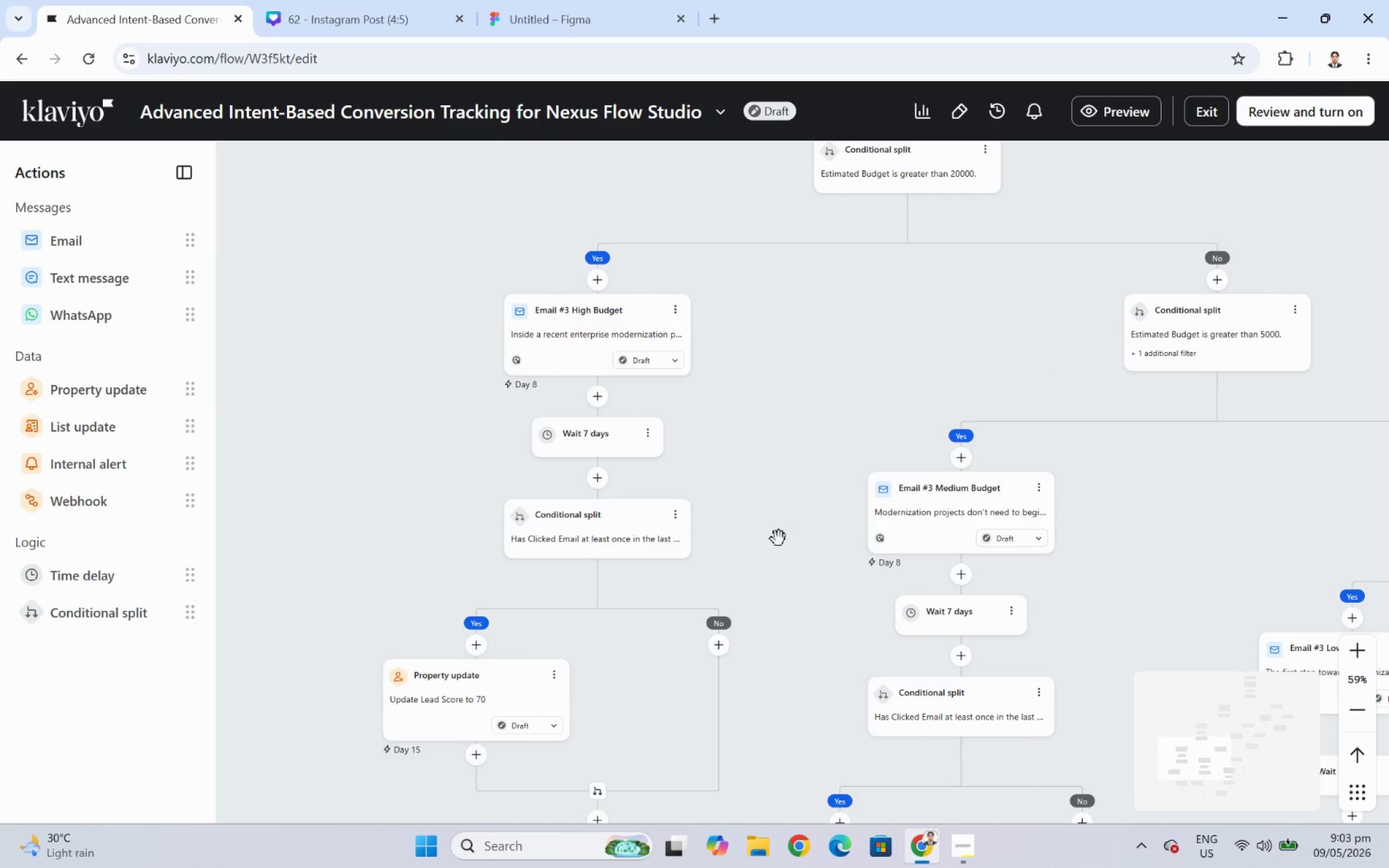 
left_click_drag(start_coordinate=[790, 514], to_coordinate=[806, 469])
 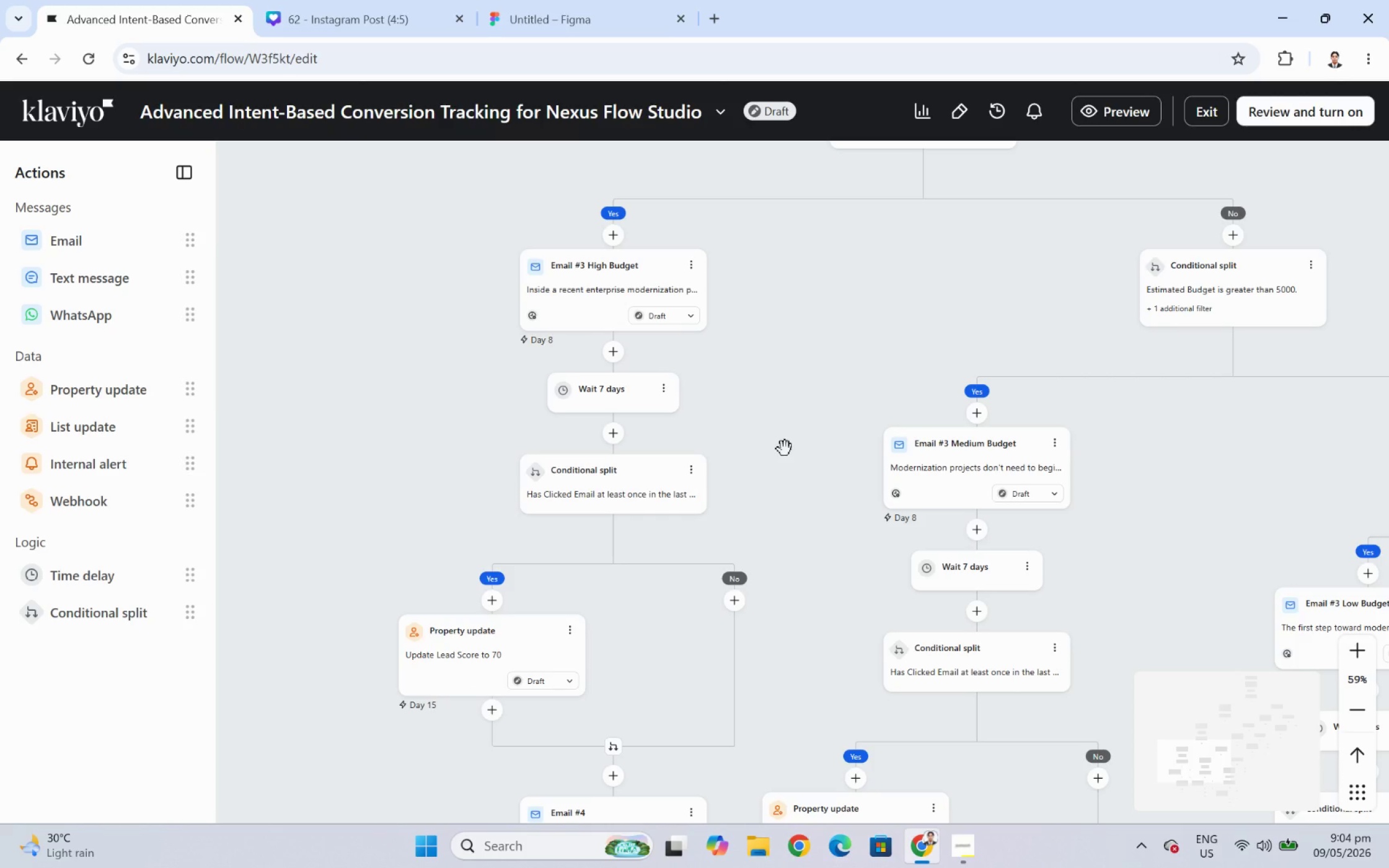 
wait(6.48)
 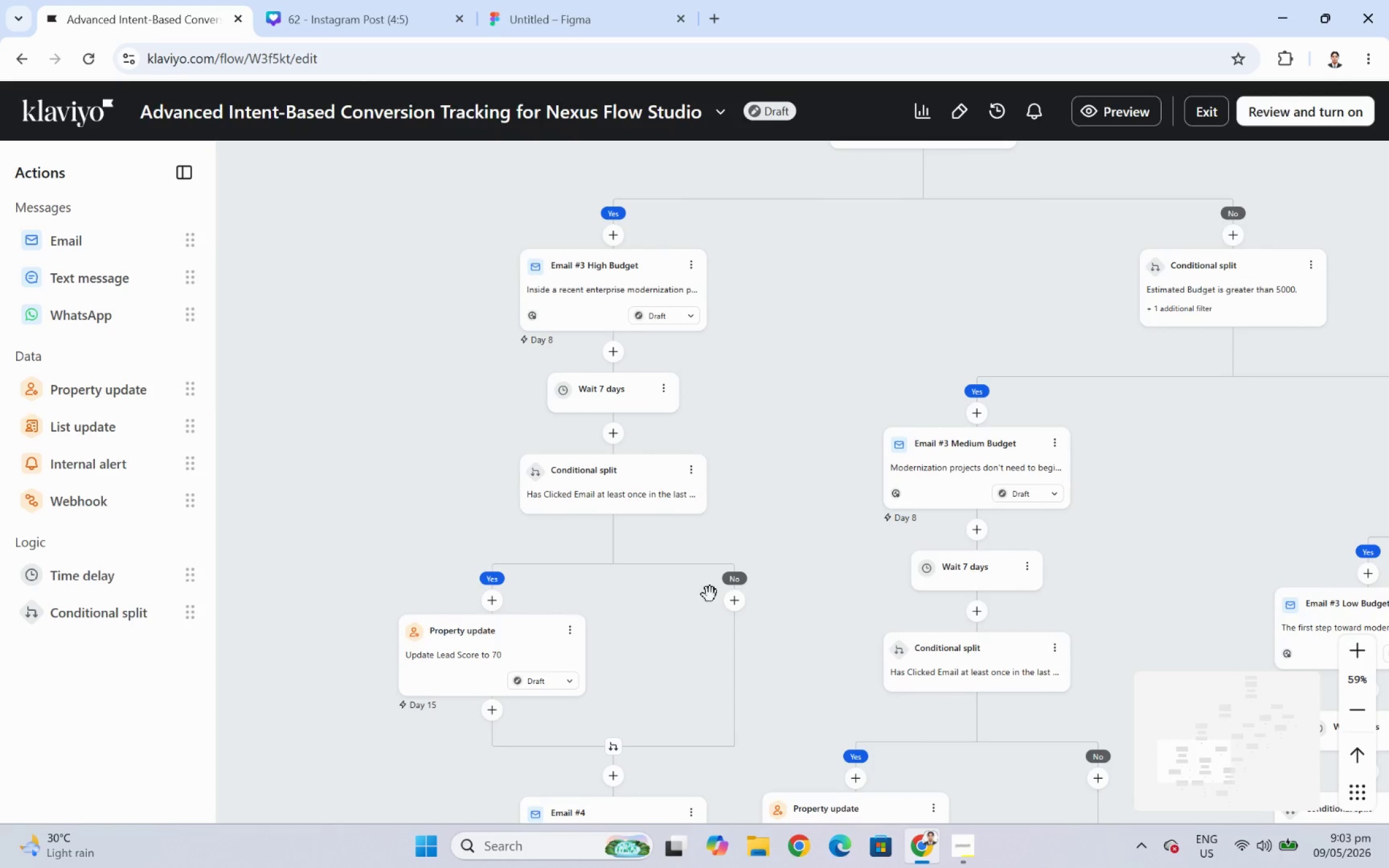 
left_click_drag(start_coordinate=[837, 513], to_coordinate=[852, 373])
 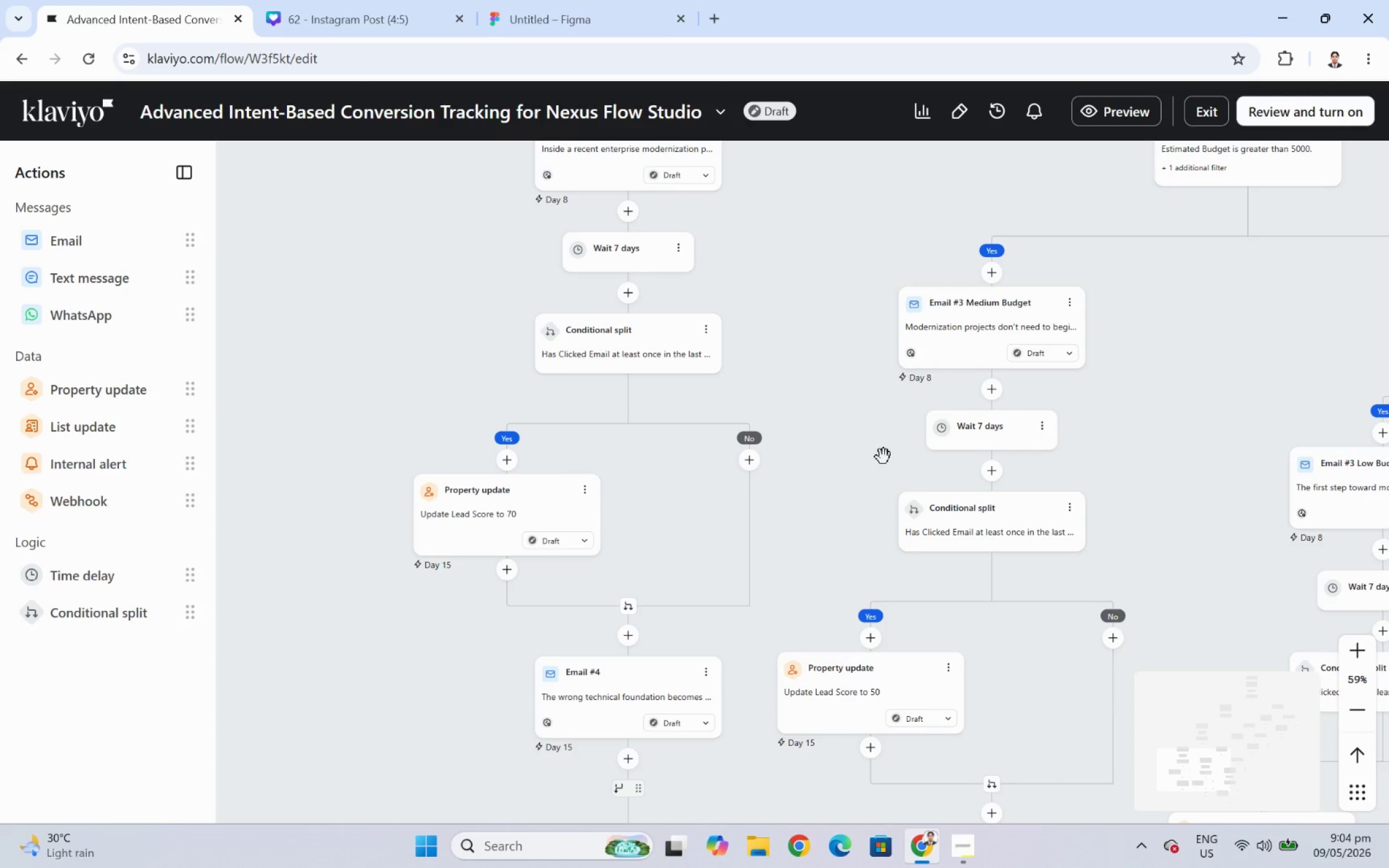 
wait(7.19)
 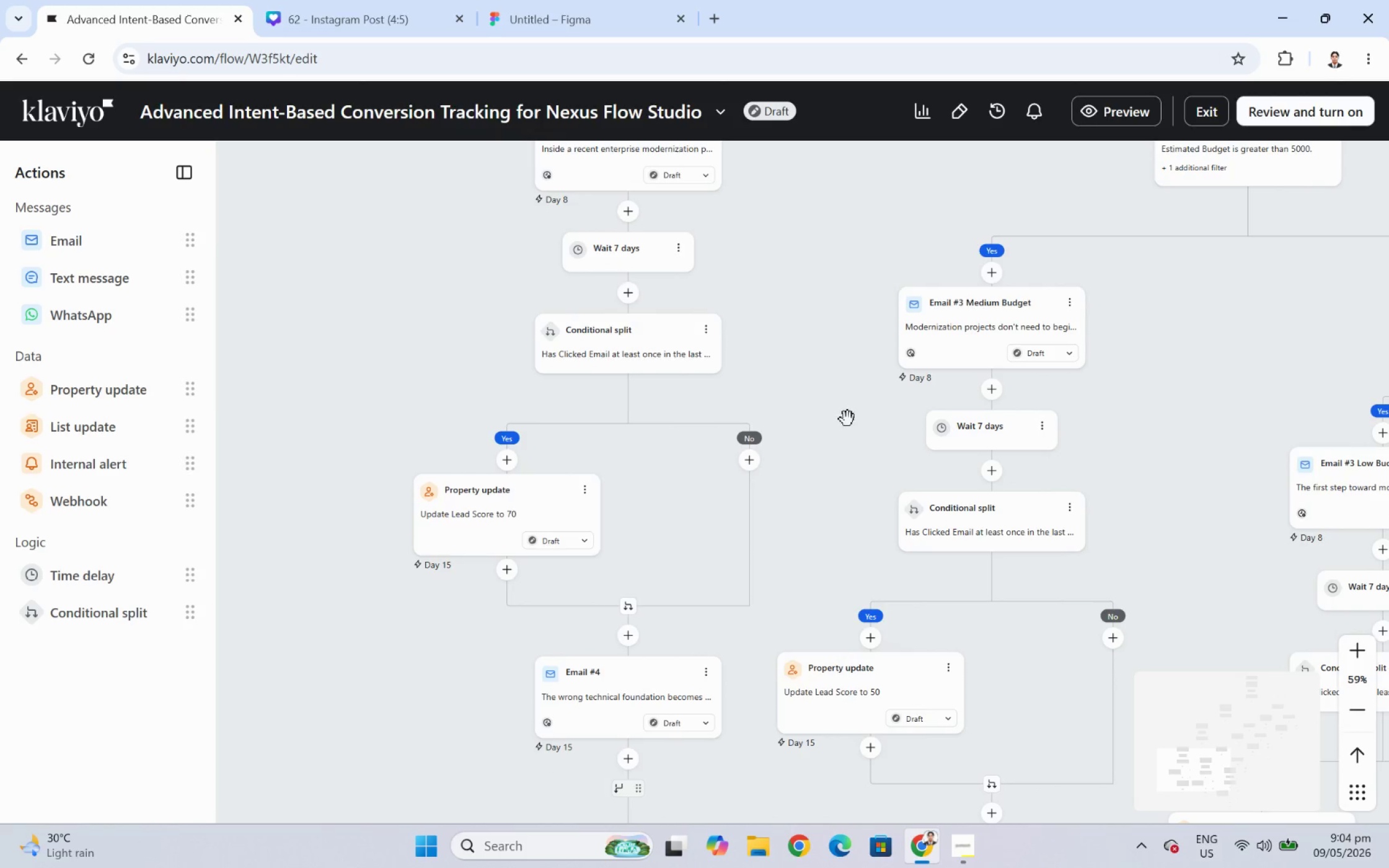 
left_click_drag(start_coordinate=[844, 532], to_coordinate=[899, 373])
 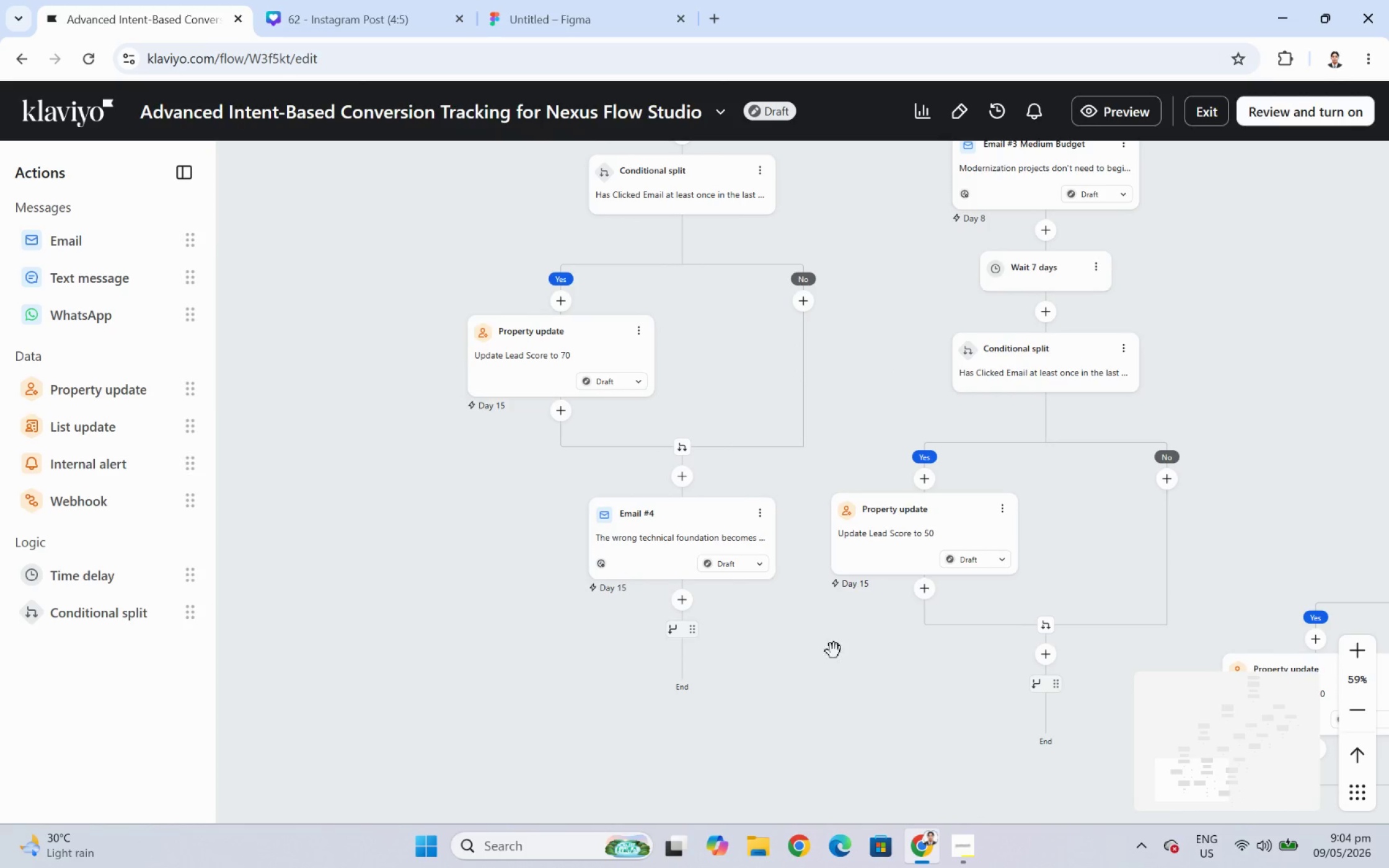 
left_click_drag(start_coordinate=[831, 654], to_coordinate=[884, 570])
 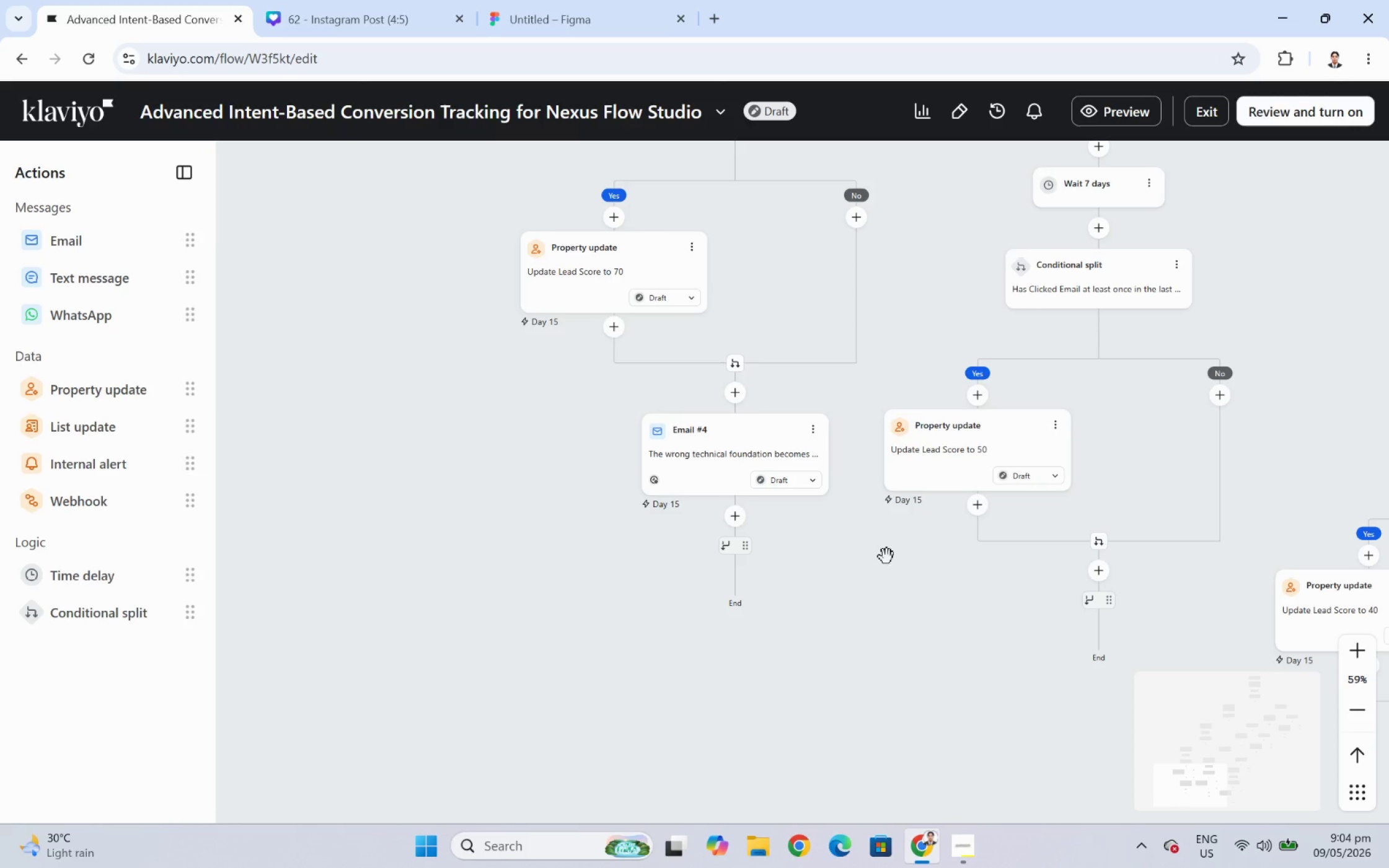 
wait(11.69)
 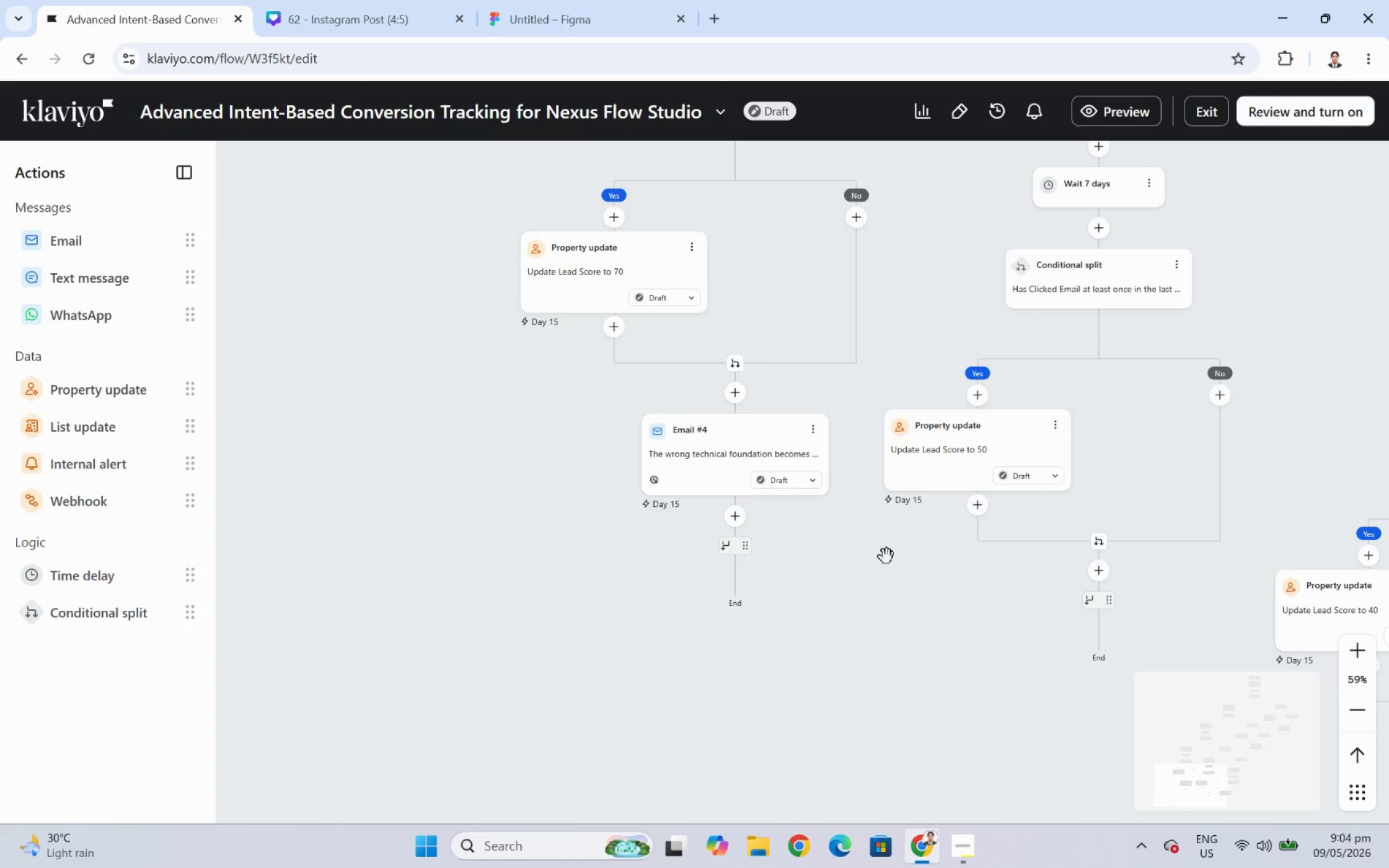 
left_click([811, 431])
 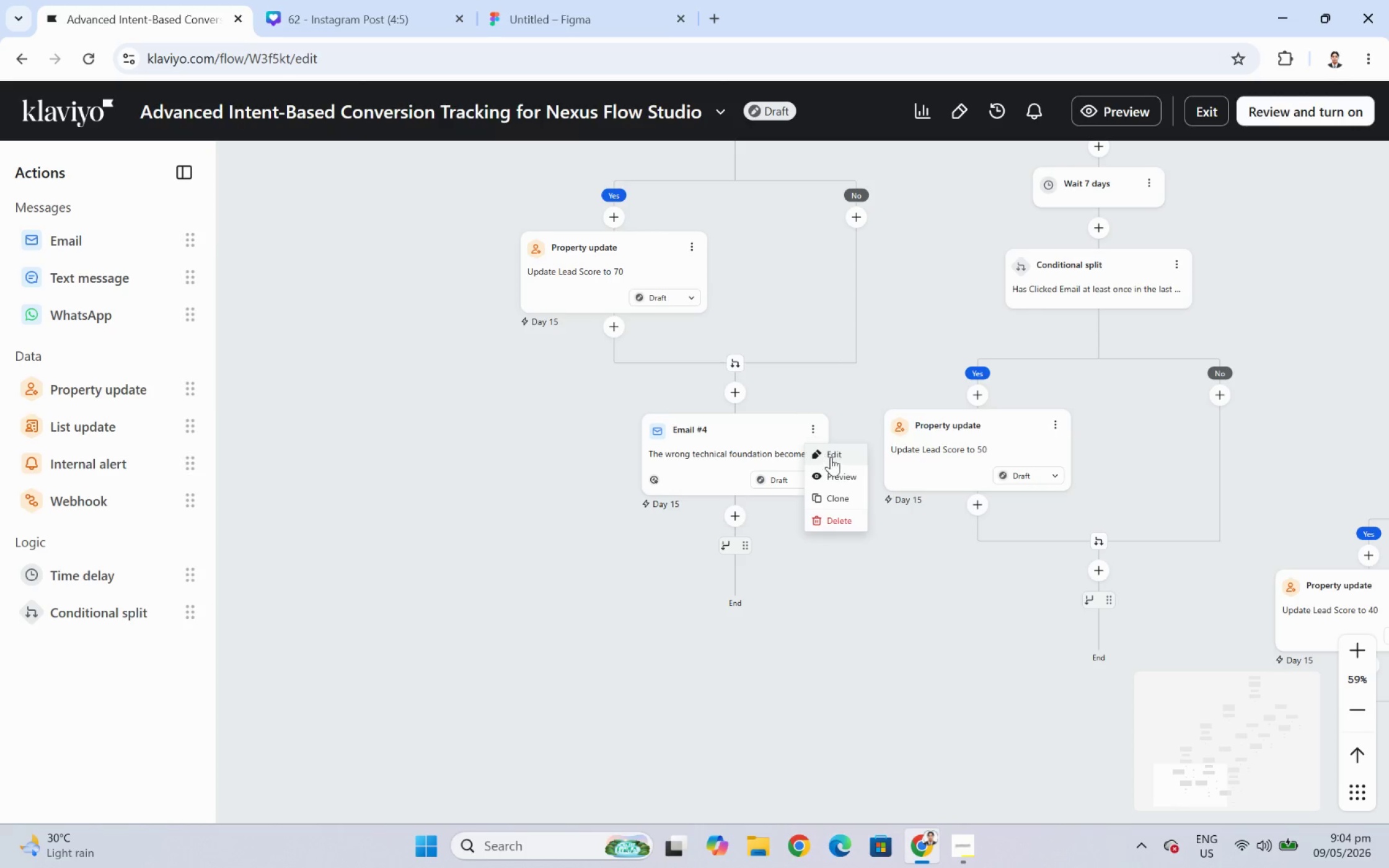 
left_click([834, 457])
 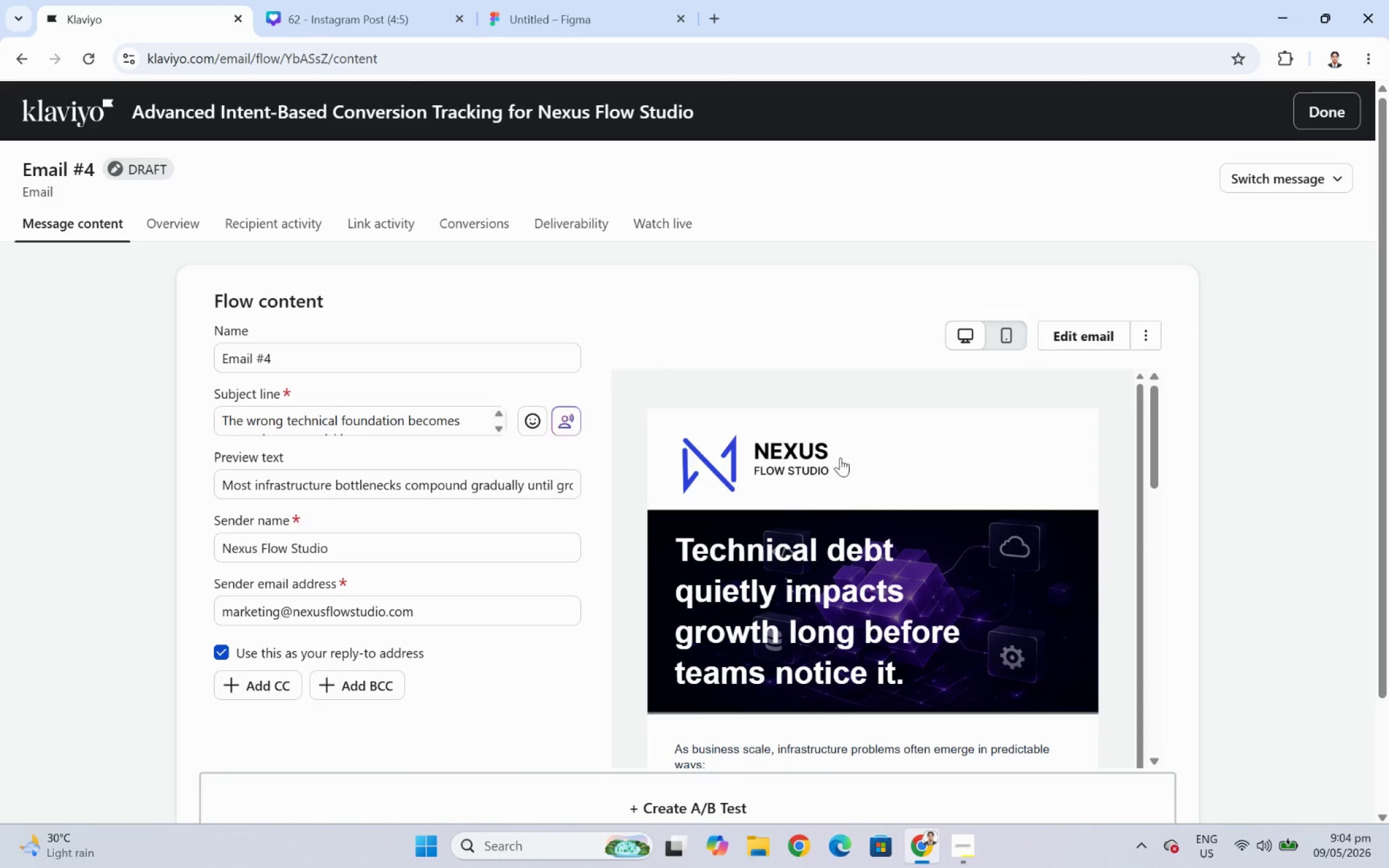 
wait(13.72)
 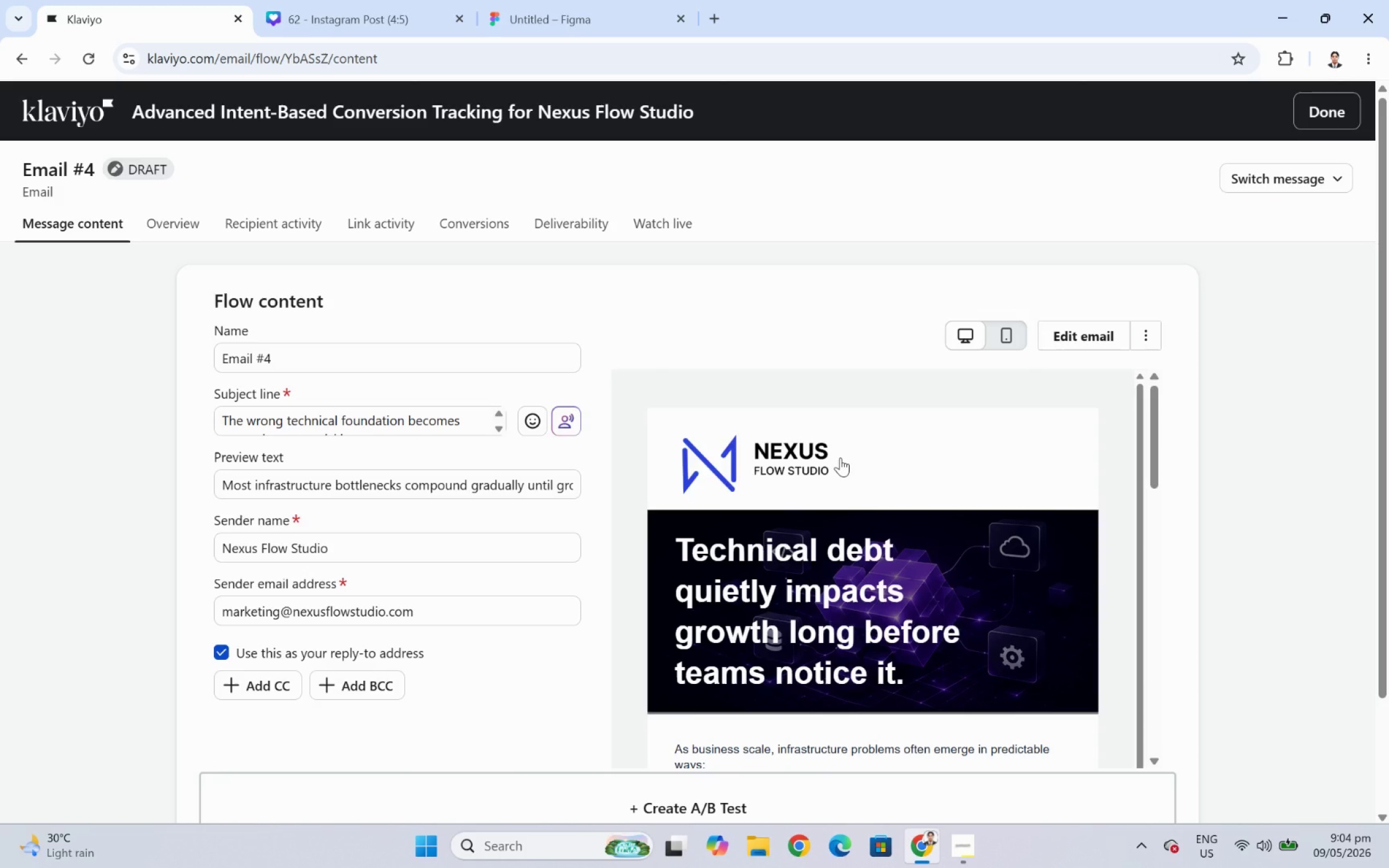 
scroll: coordinate [912, 410], scroll_direction: down, amount: 6.0
 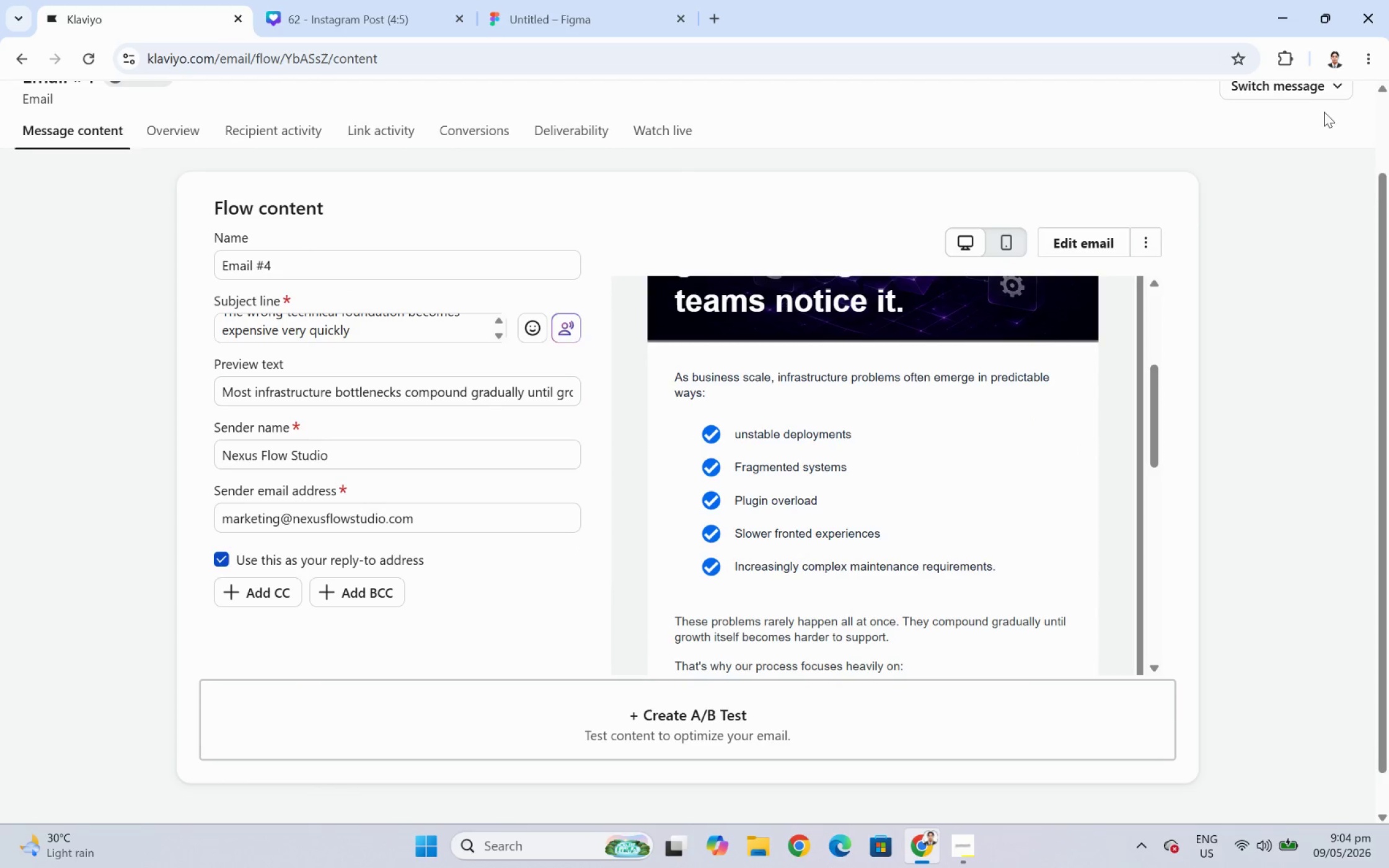 
scroll: coordinate [1057, 226], scroll_direction: up, amount: 2.0
 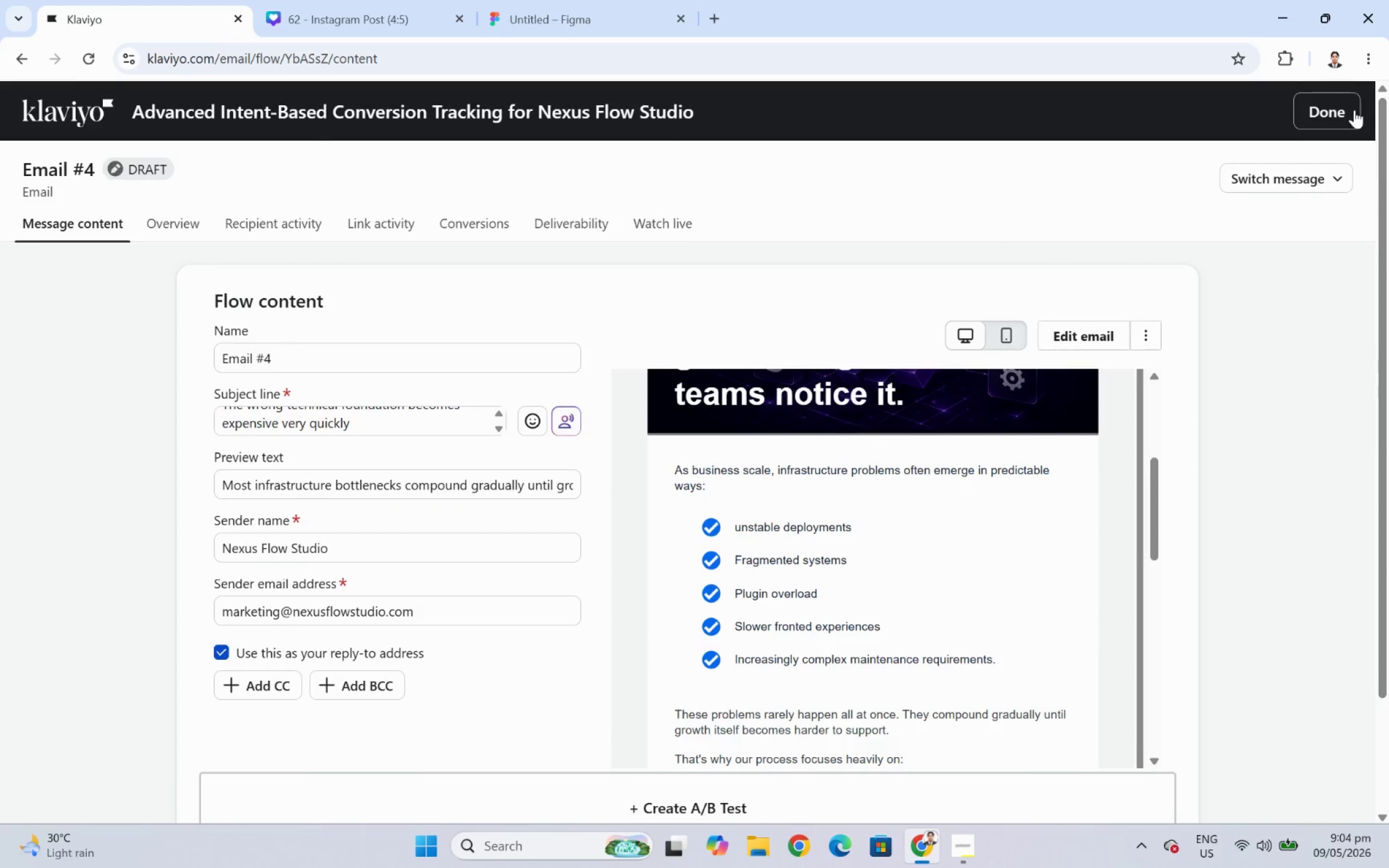 
left_click([1338, 110])
 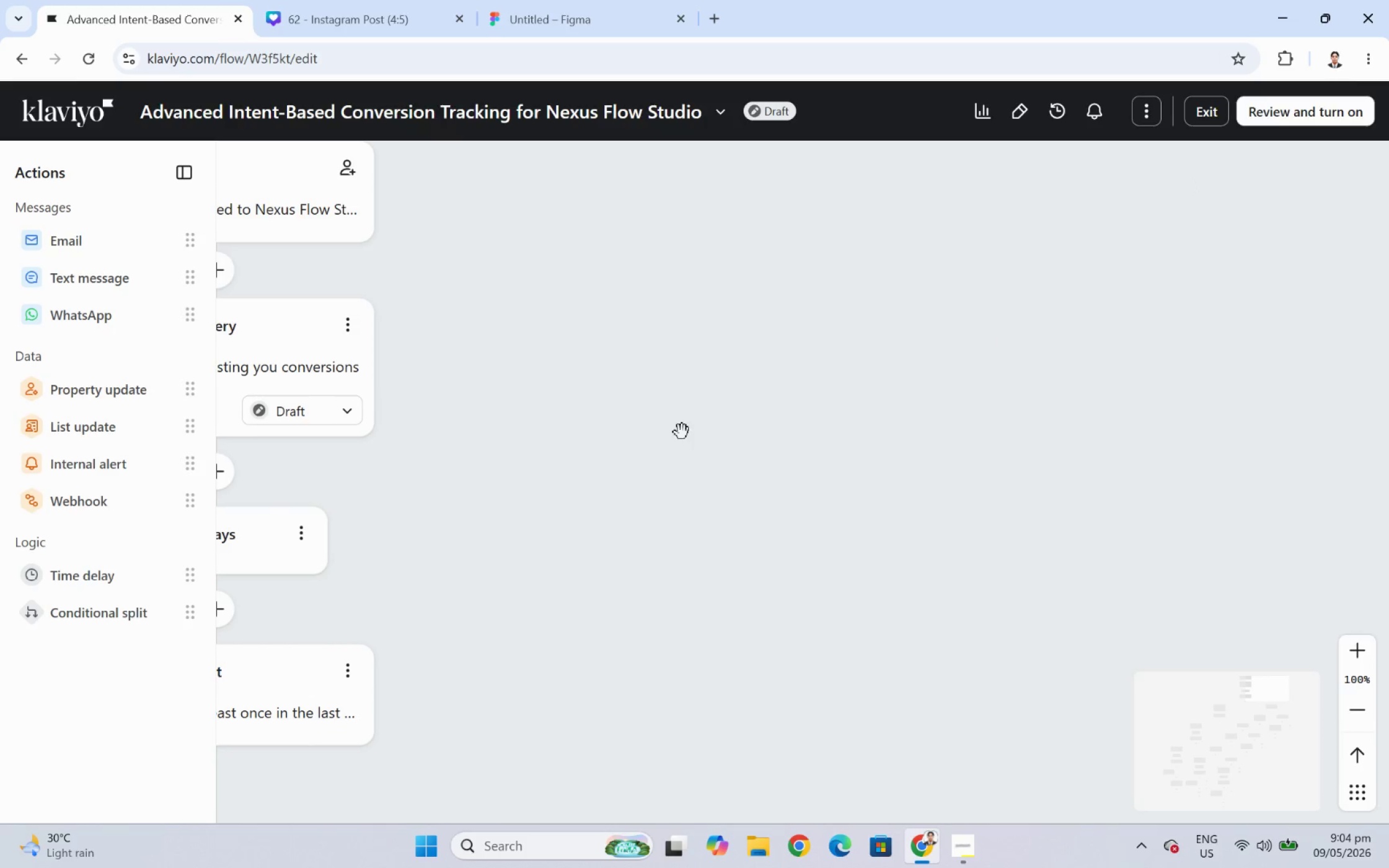 
left_click_drag(start_coordinate=[713, 545], to_coordinate=[1039, 359])
 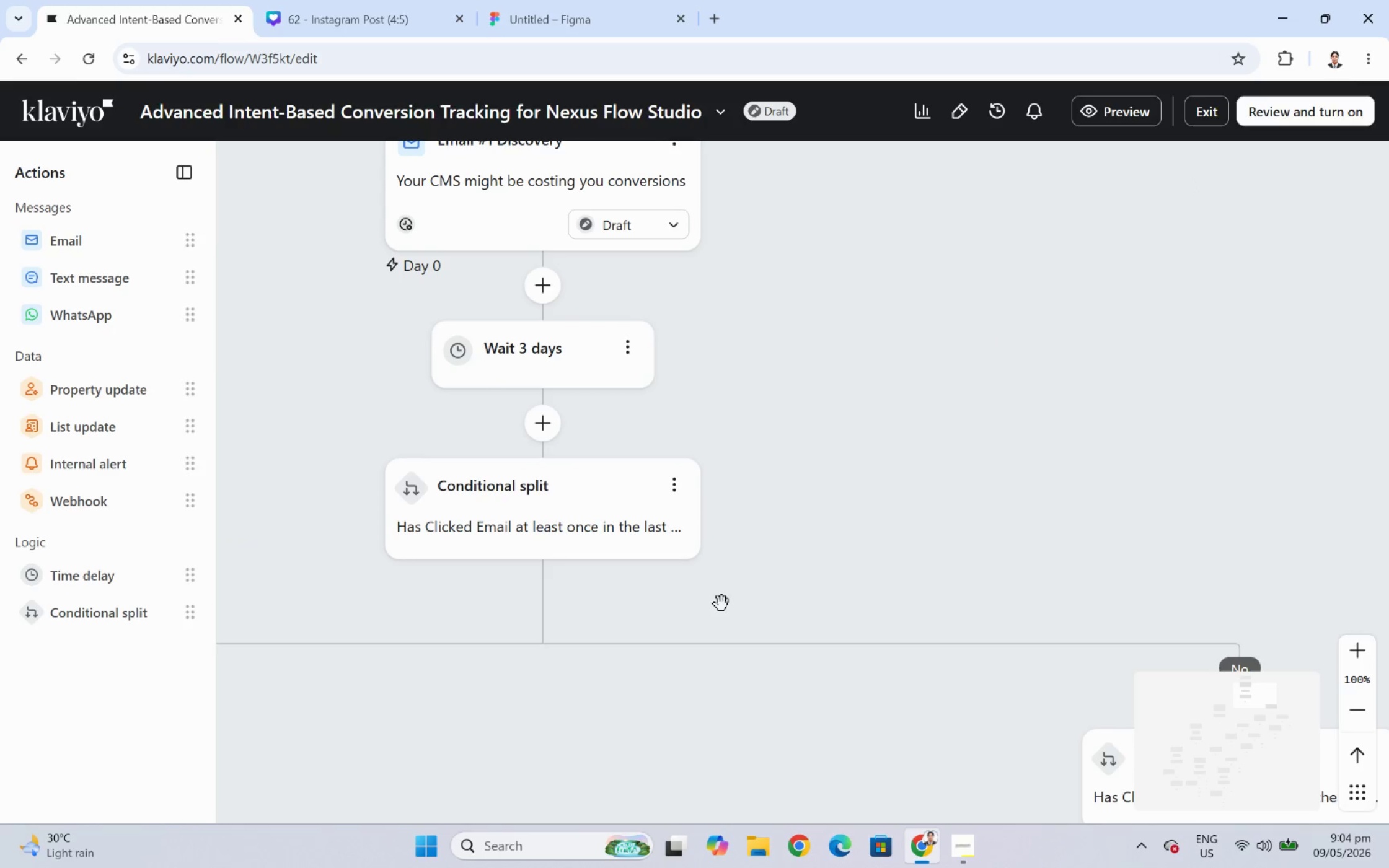 
left_click_drag(start_coordinate=[708, 612], to_coordinate=[1120, 345])
 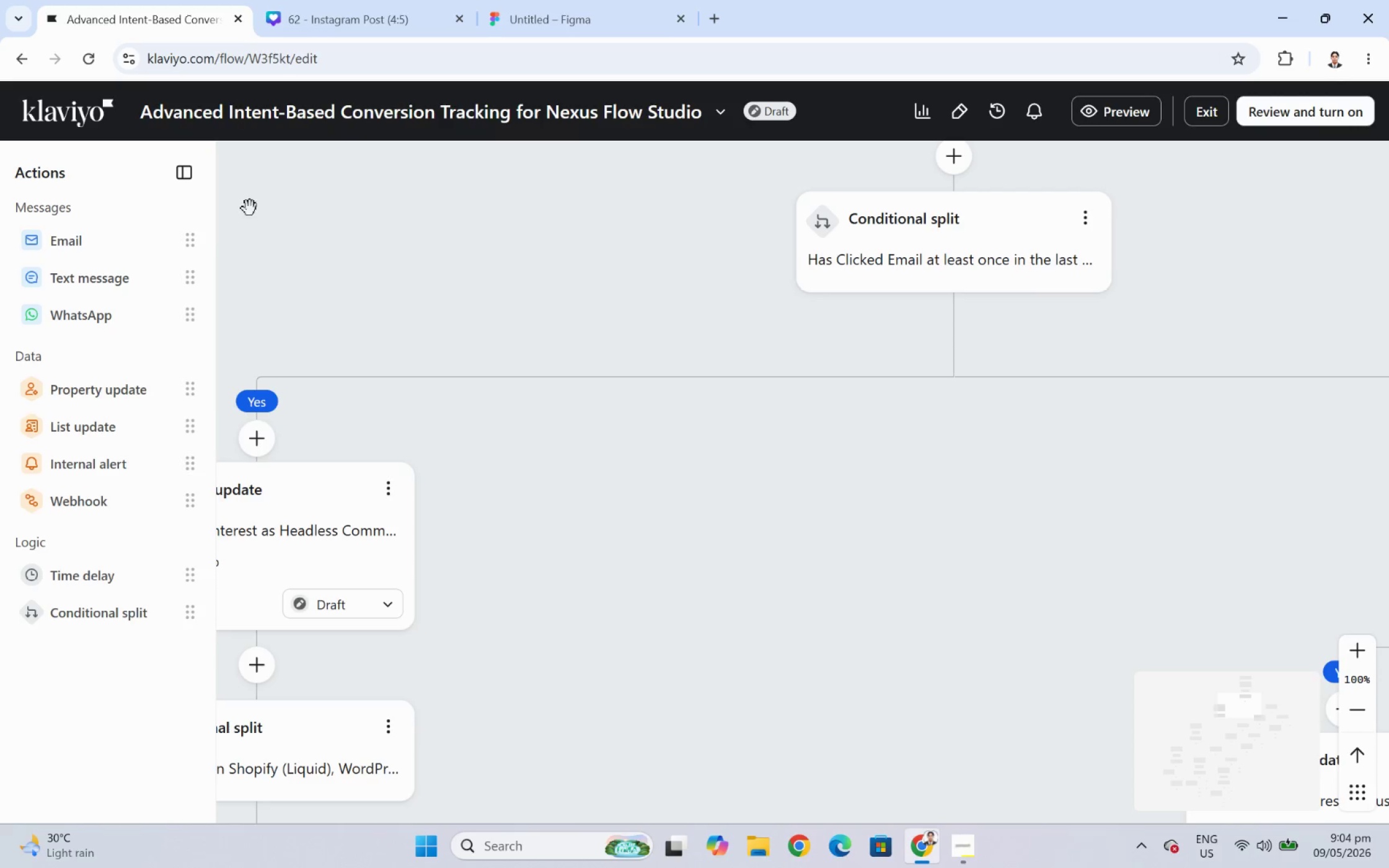 
left_click([183, 166])
 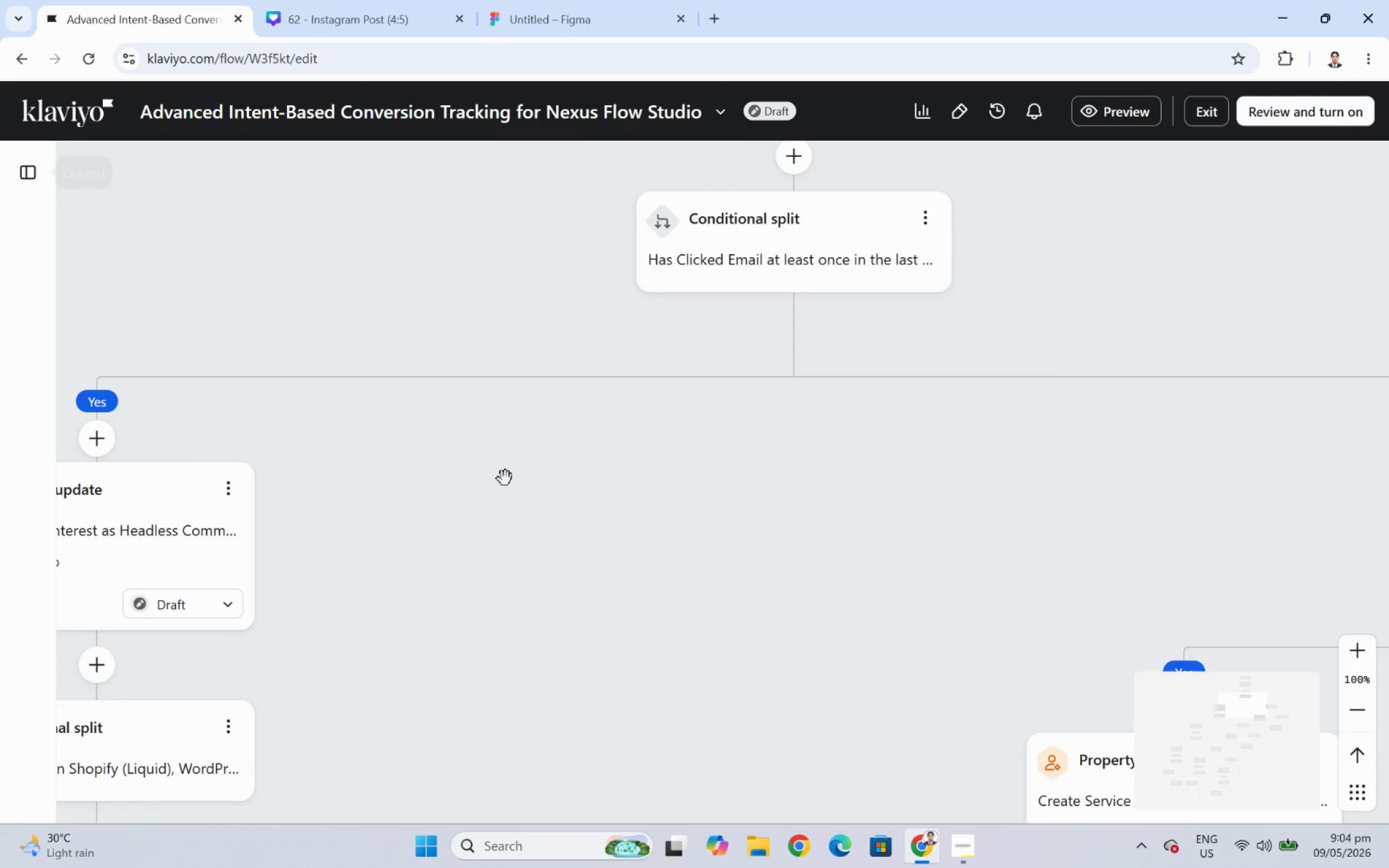 
hold_key(key=ControlLeft, duration=0.48)
scroll: coordinate [509, 486], scroll_direction: down, amount: 6.0
 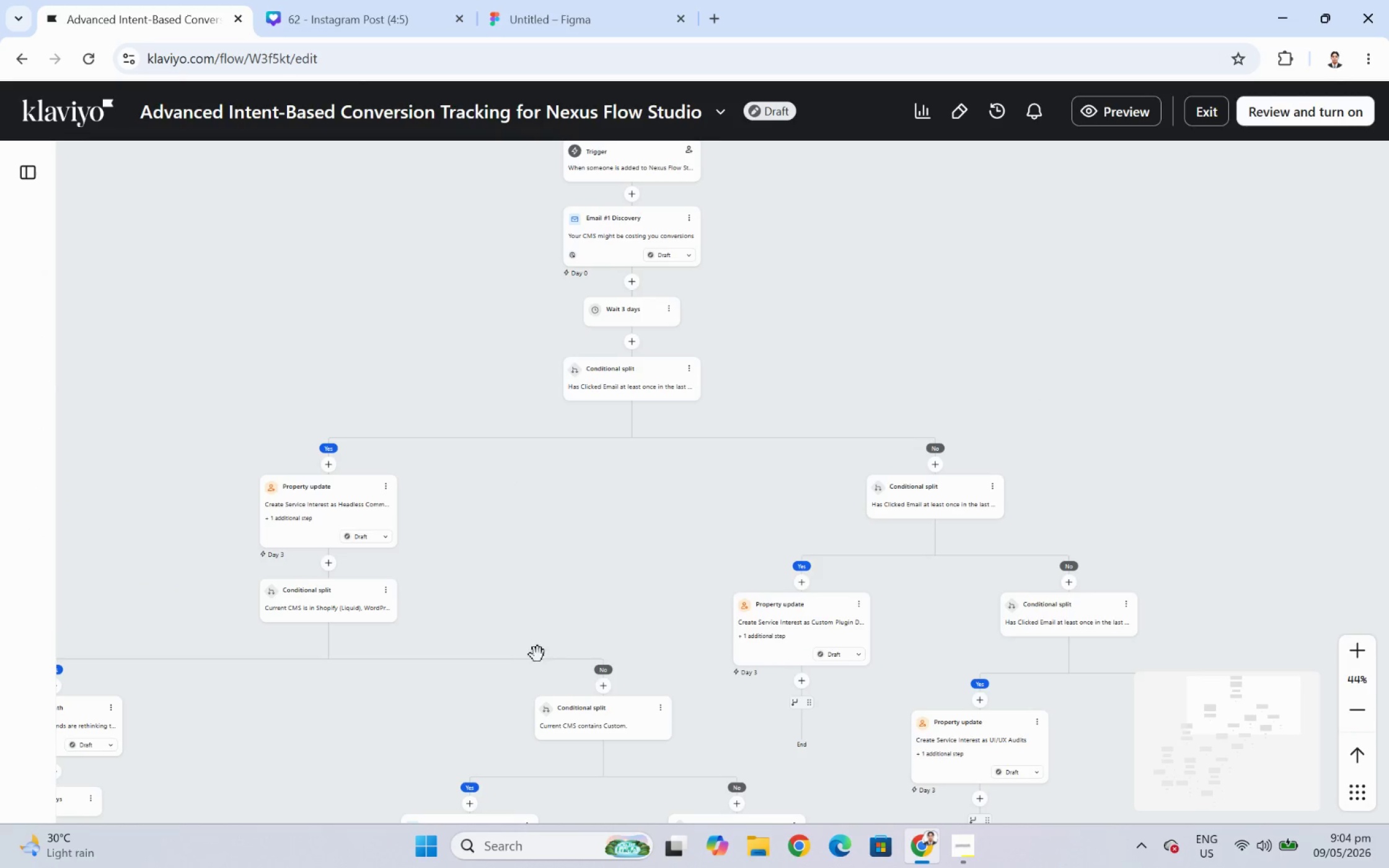 
left_click_drag(start_coordinate=[534, 652], to_coordinate=[895, 379])
 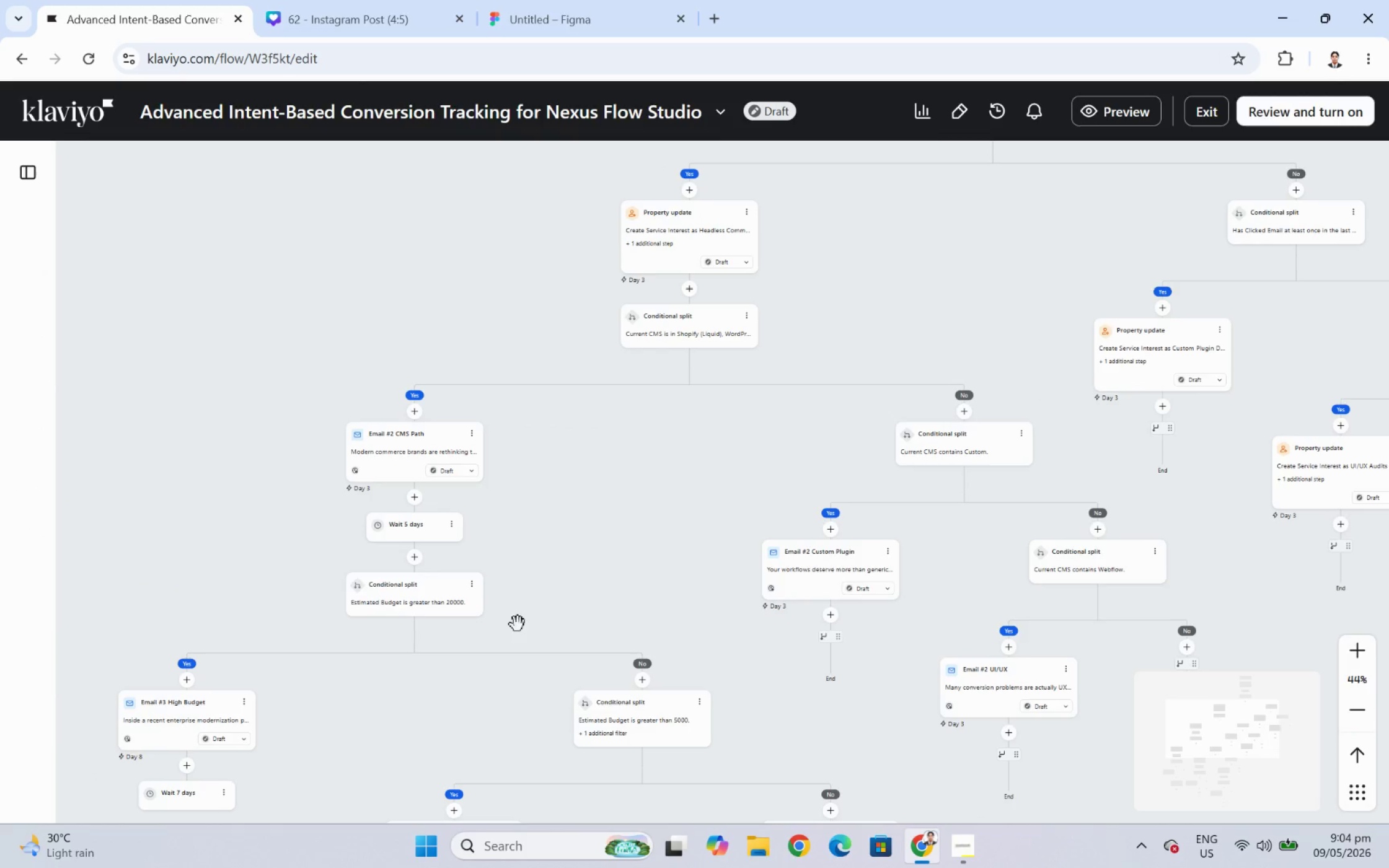 
left_click_drag(start_coordinate=[510, 661], to_coordinate=[657, 476])
 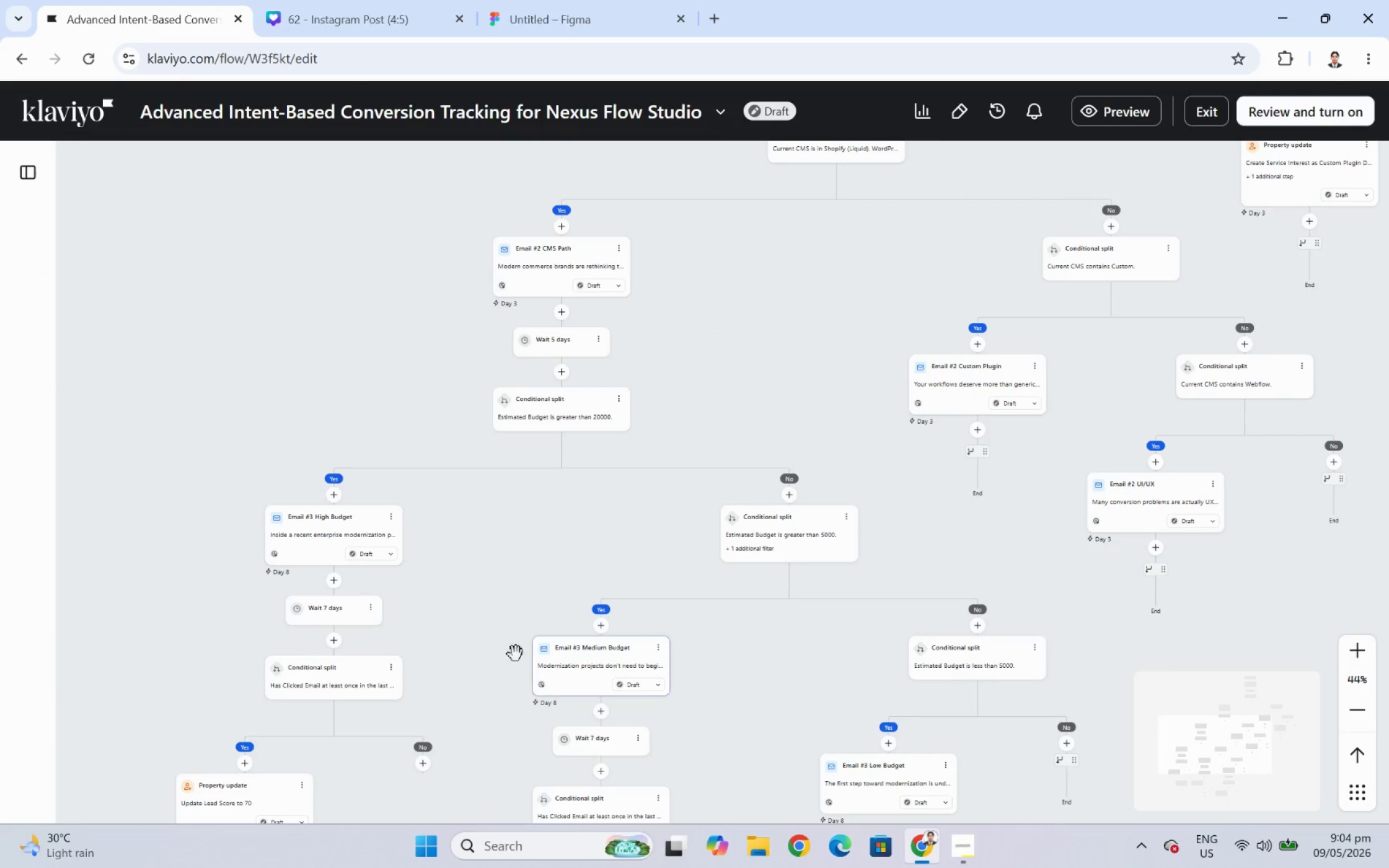 
left_click_drag(start_coordinate=[507, 654], to_coordinate=[710, 332])
 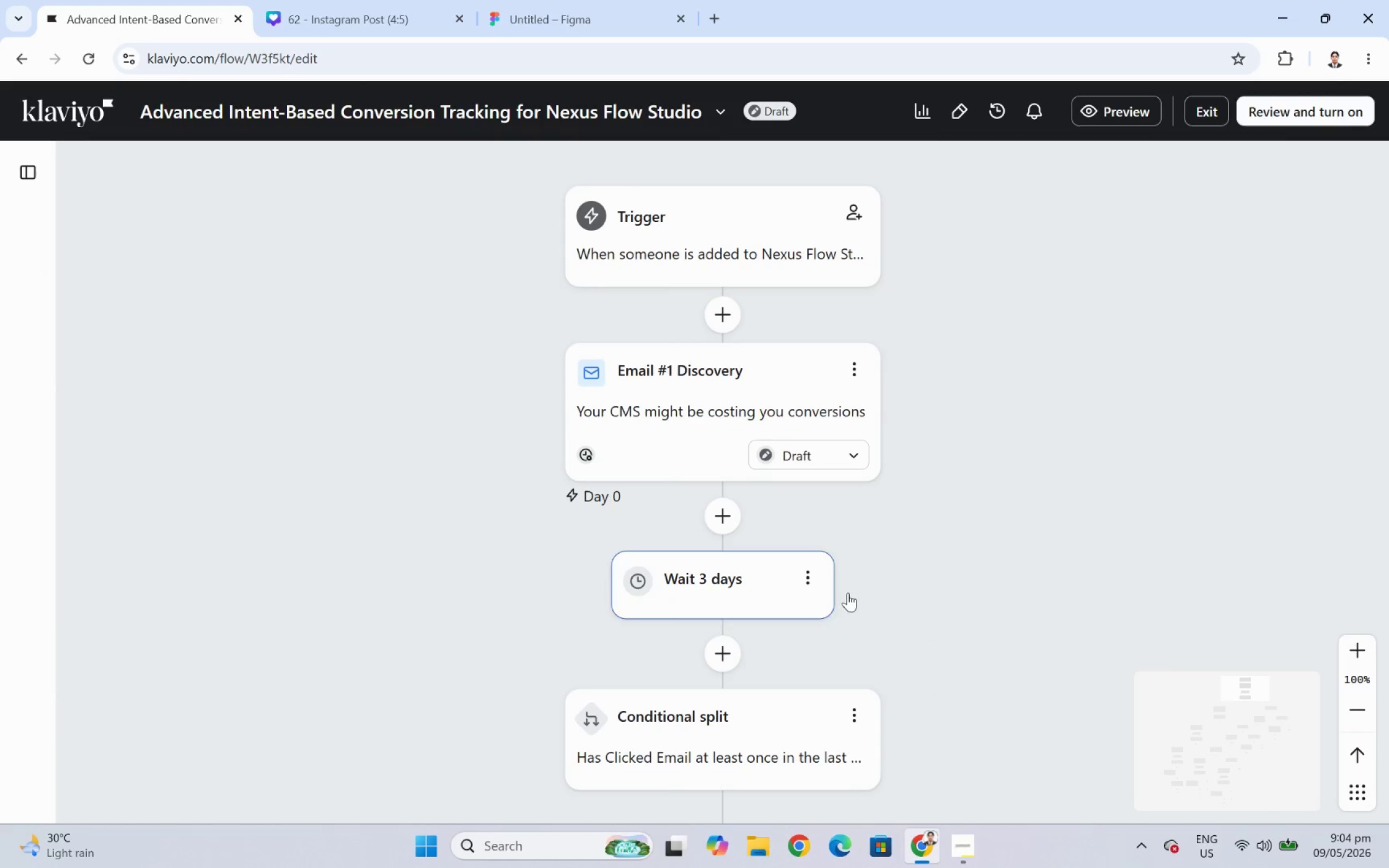 
left_click_drag(start_coordinate=[951, 605], to_coordinate=[873, 359])
 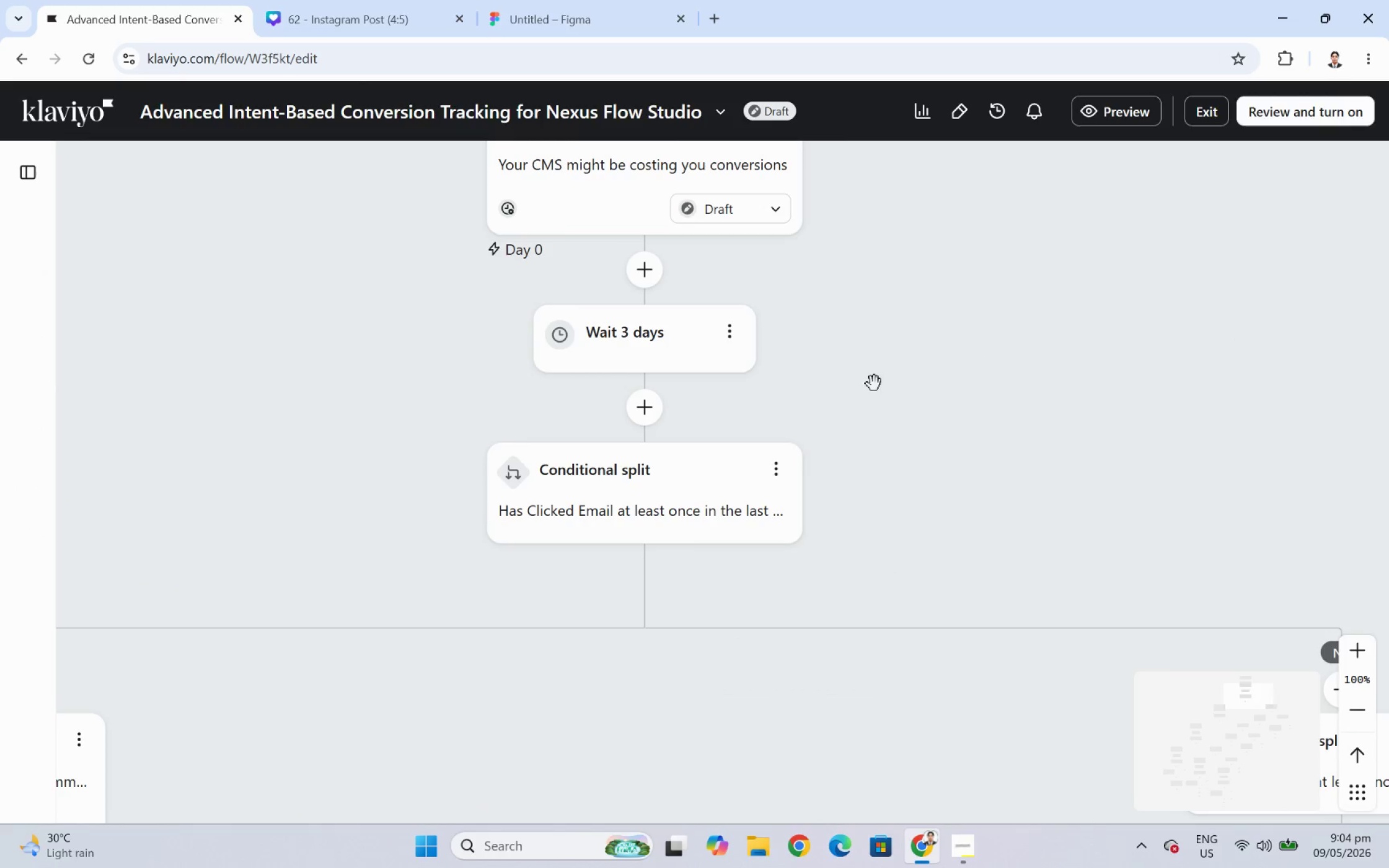 
hold_key(key=ControlLeft, duration=0.33)
 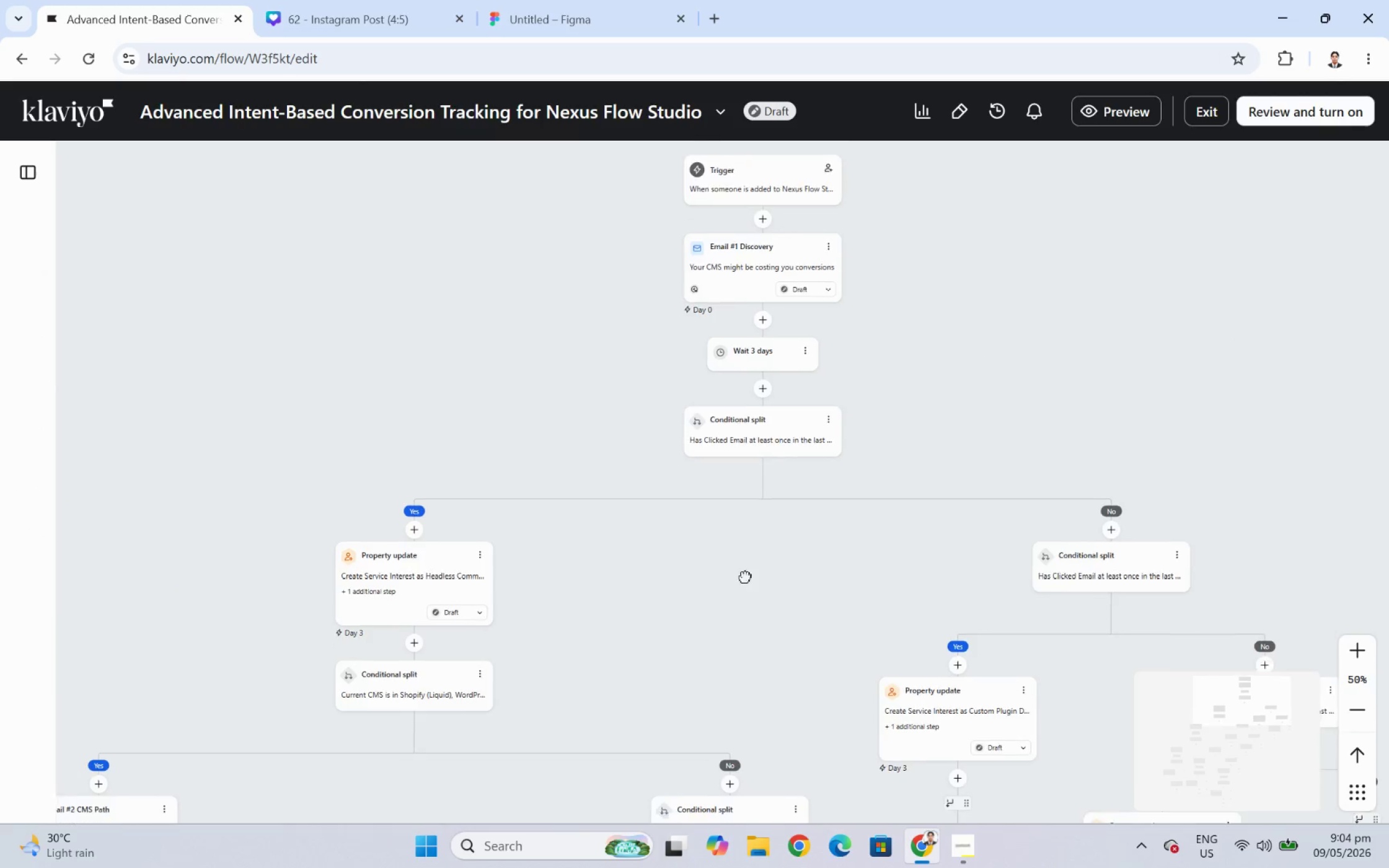 
left_click_drag(start_coordinate=[731, 634], to_coordinate=[796, 403])
 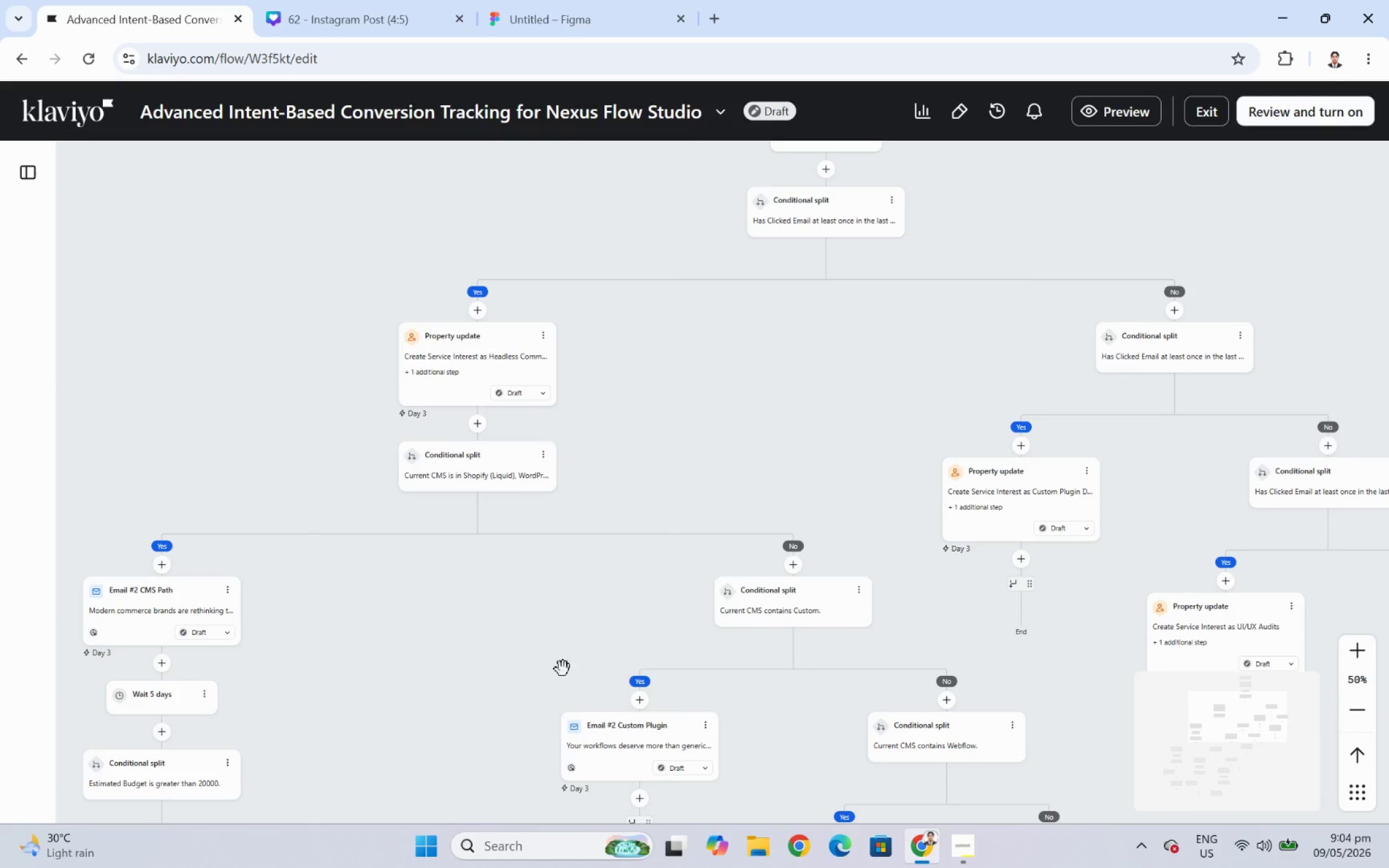 
scroll: coordinate [879, 395], scroll_direction: down, amount: 5.0
 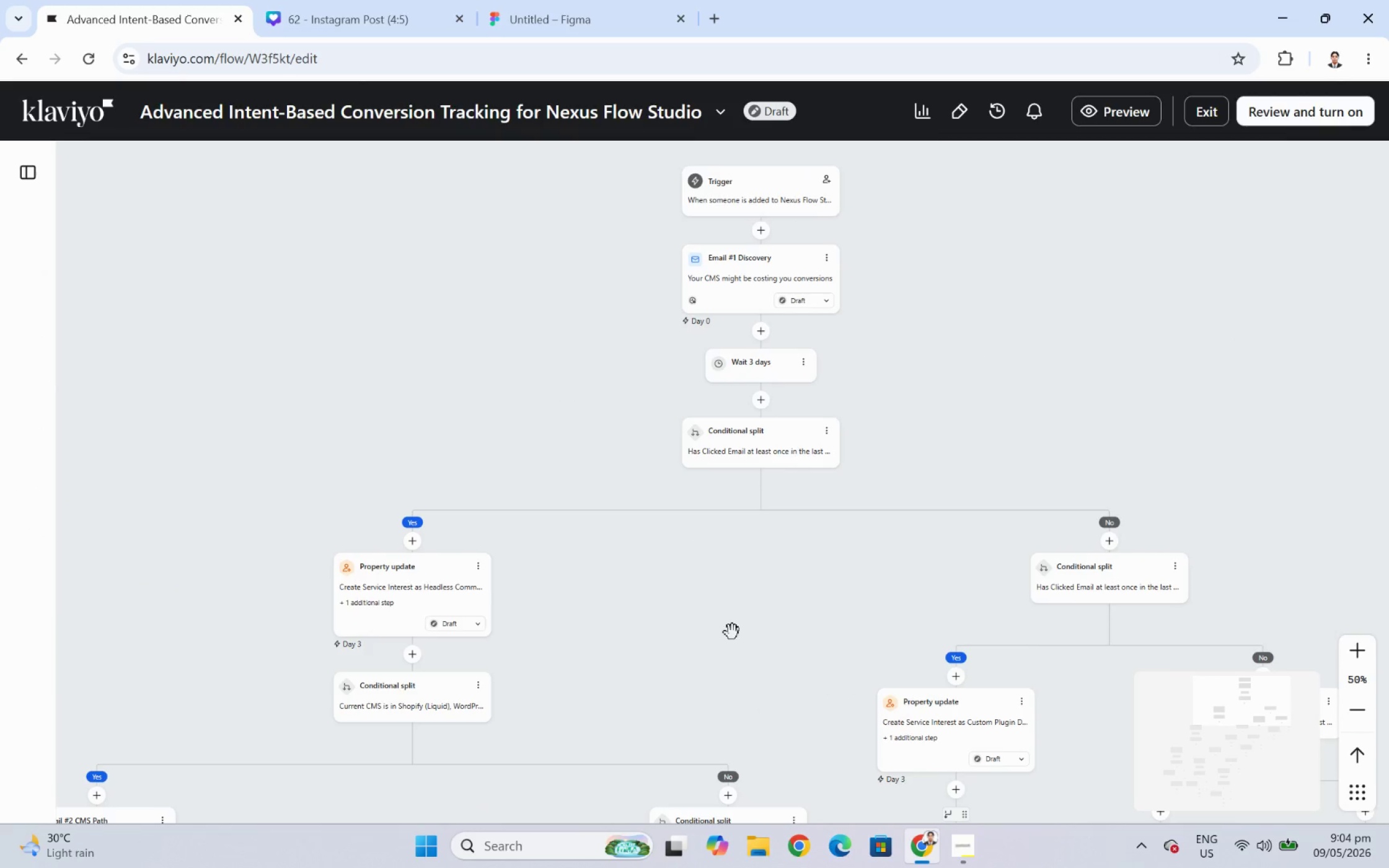 
left_click_drag(start_coordinate=[552, 673], to_coordinate=[646, 456])
 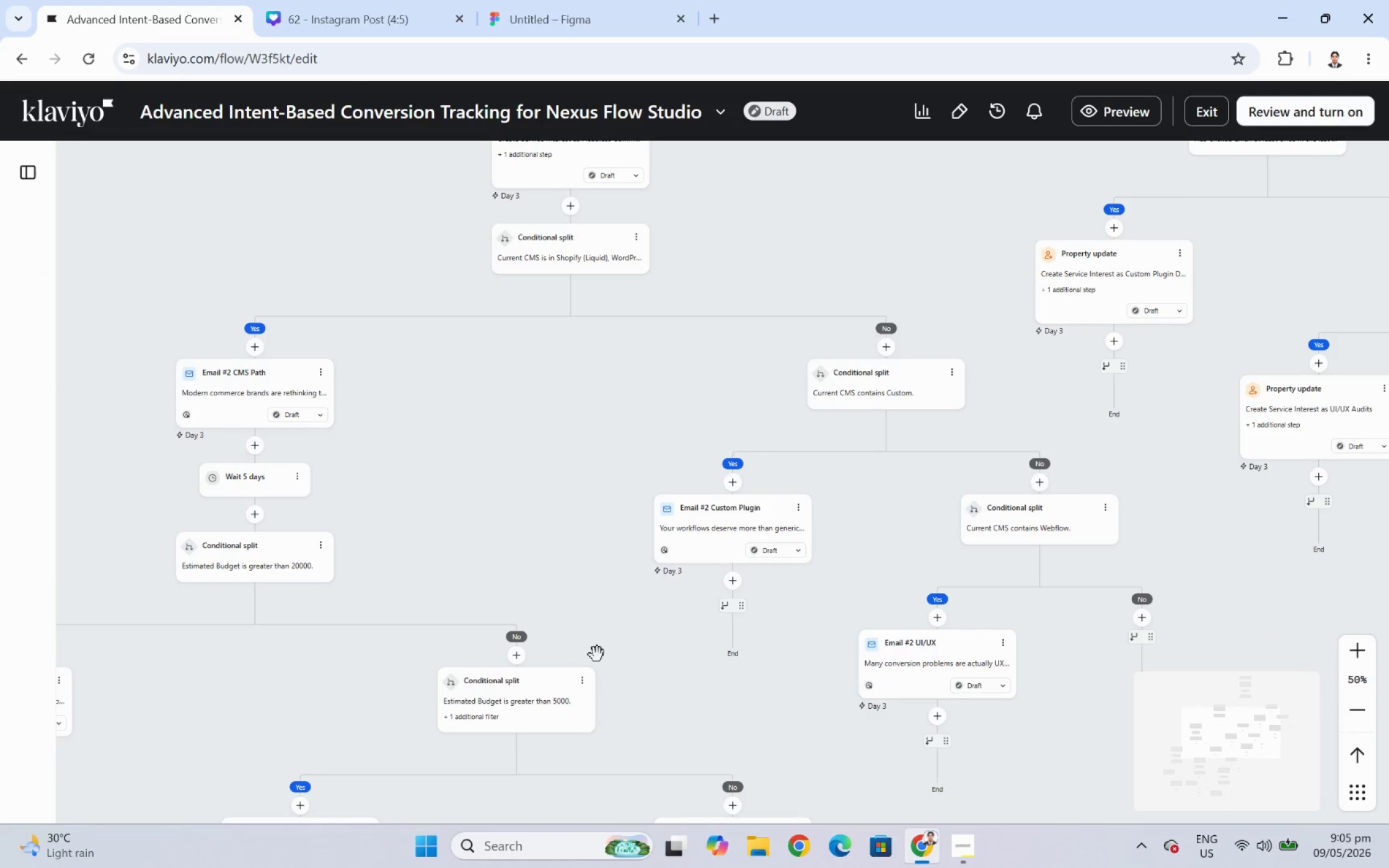 
left_click_drag(start_coordinate=[609, 654], to_coordinate=[777, 323])
 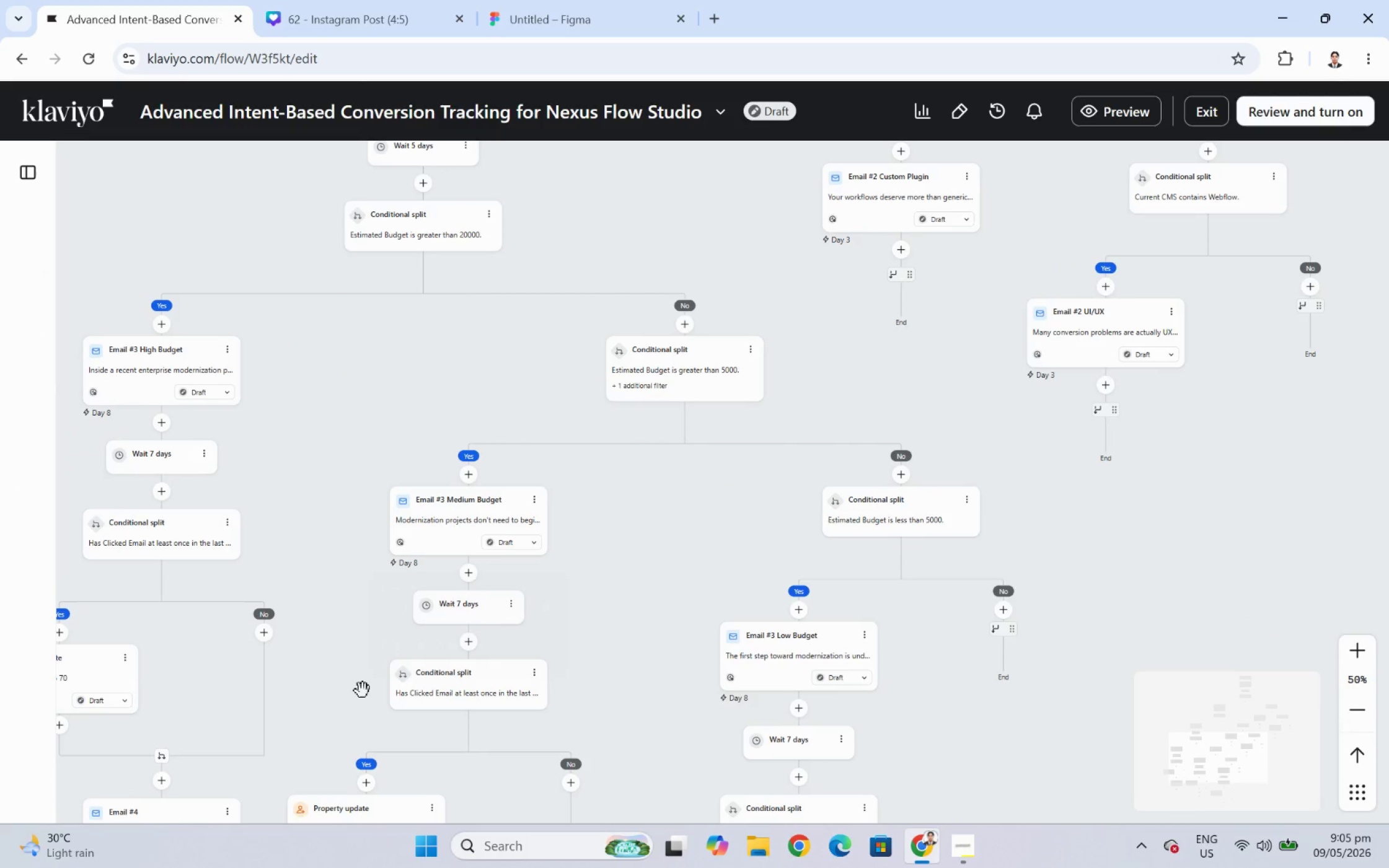 
left_click_drag(start_coordinate=[344, 687], to_coordinate=[642, 303])
 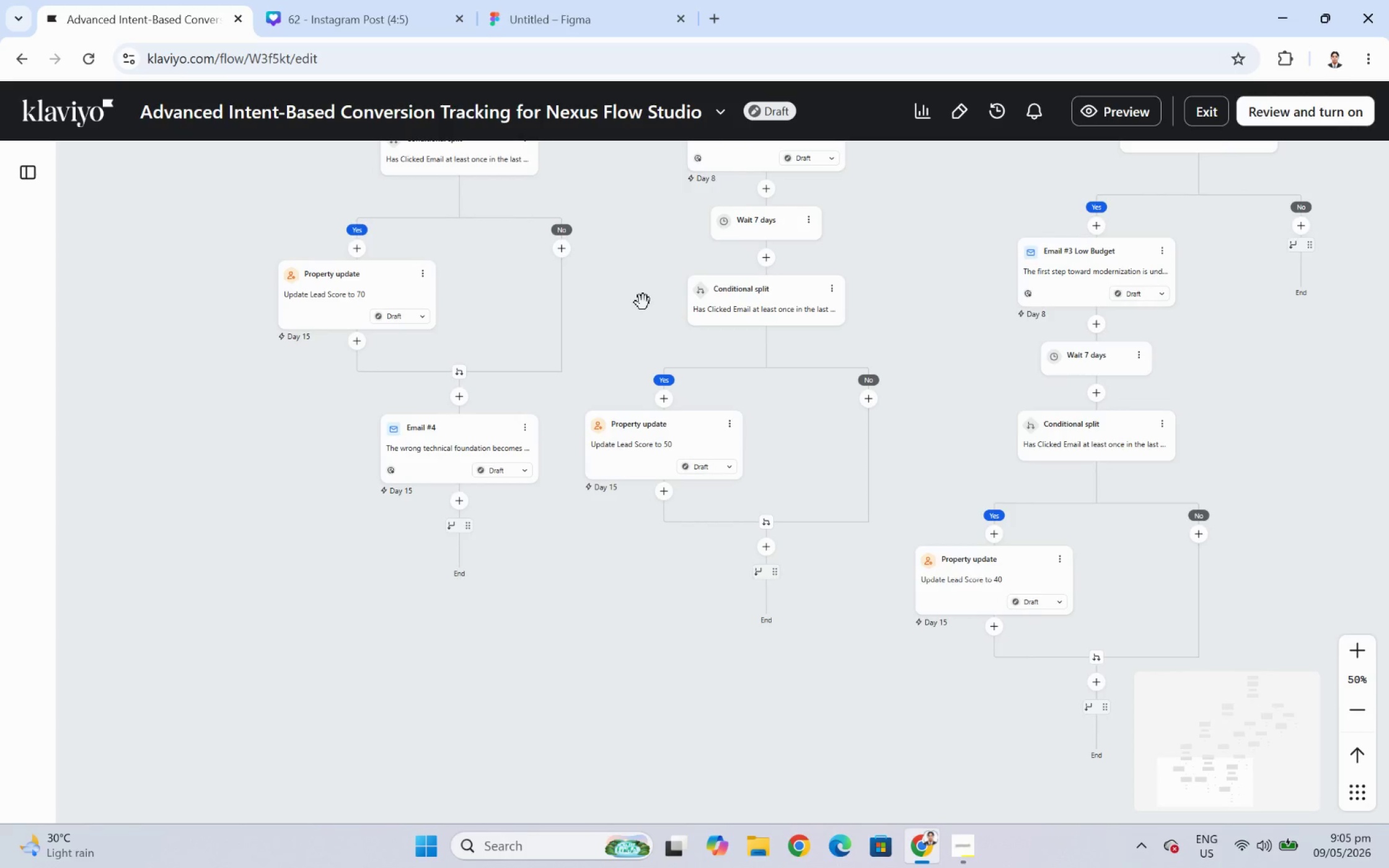 
left_click_drag(start_coordinate=[643, 302], to_coordinate=[758, 408])
 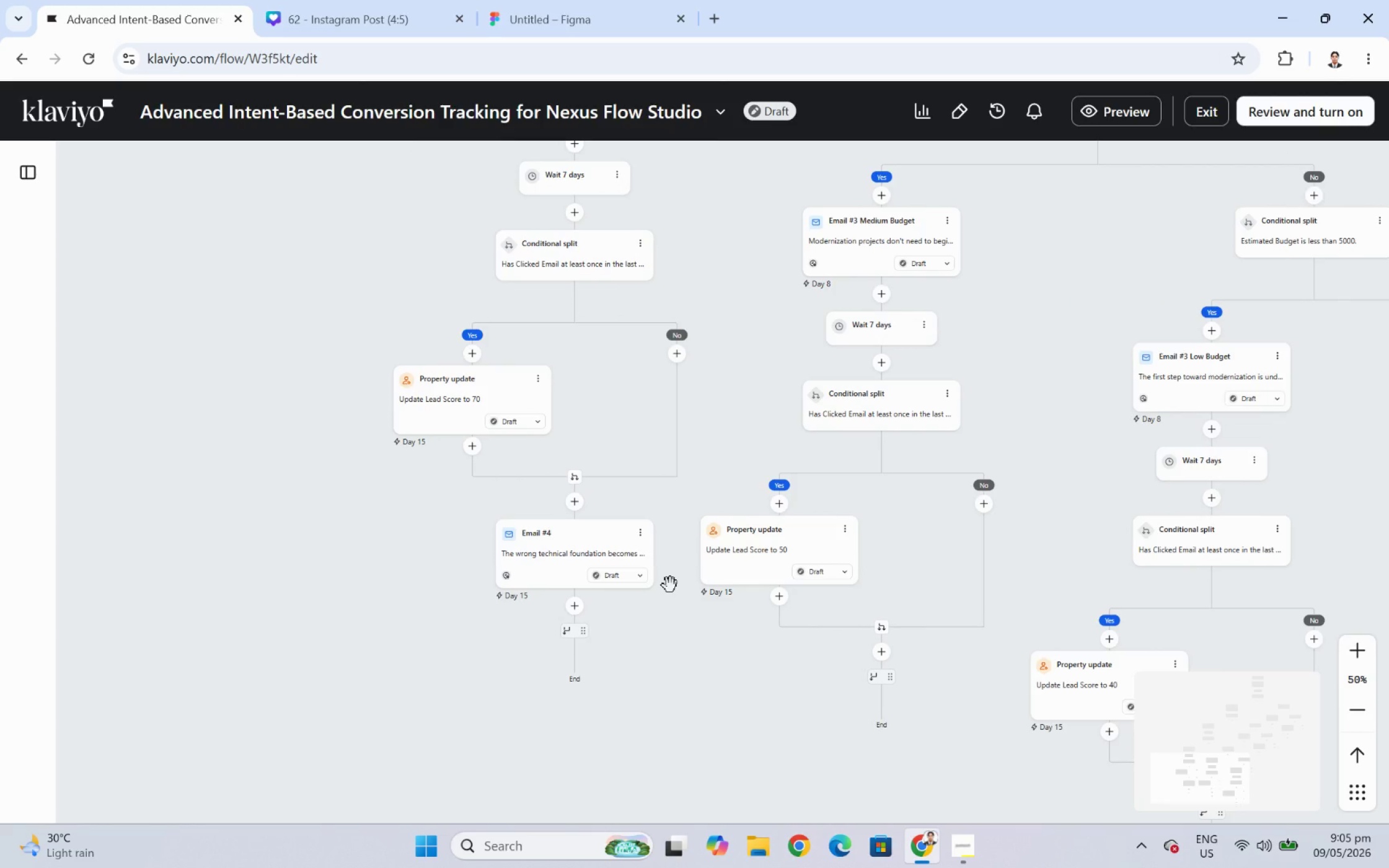 
wait(9.83)
 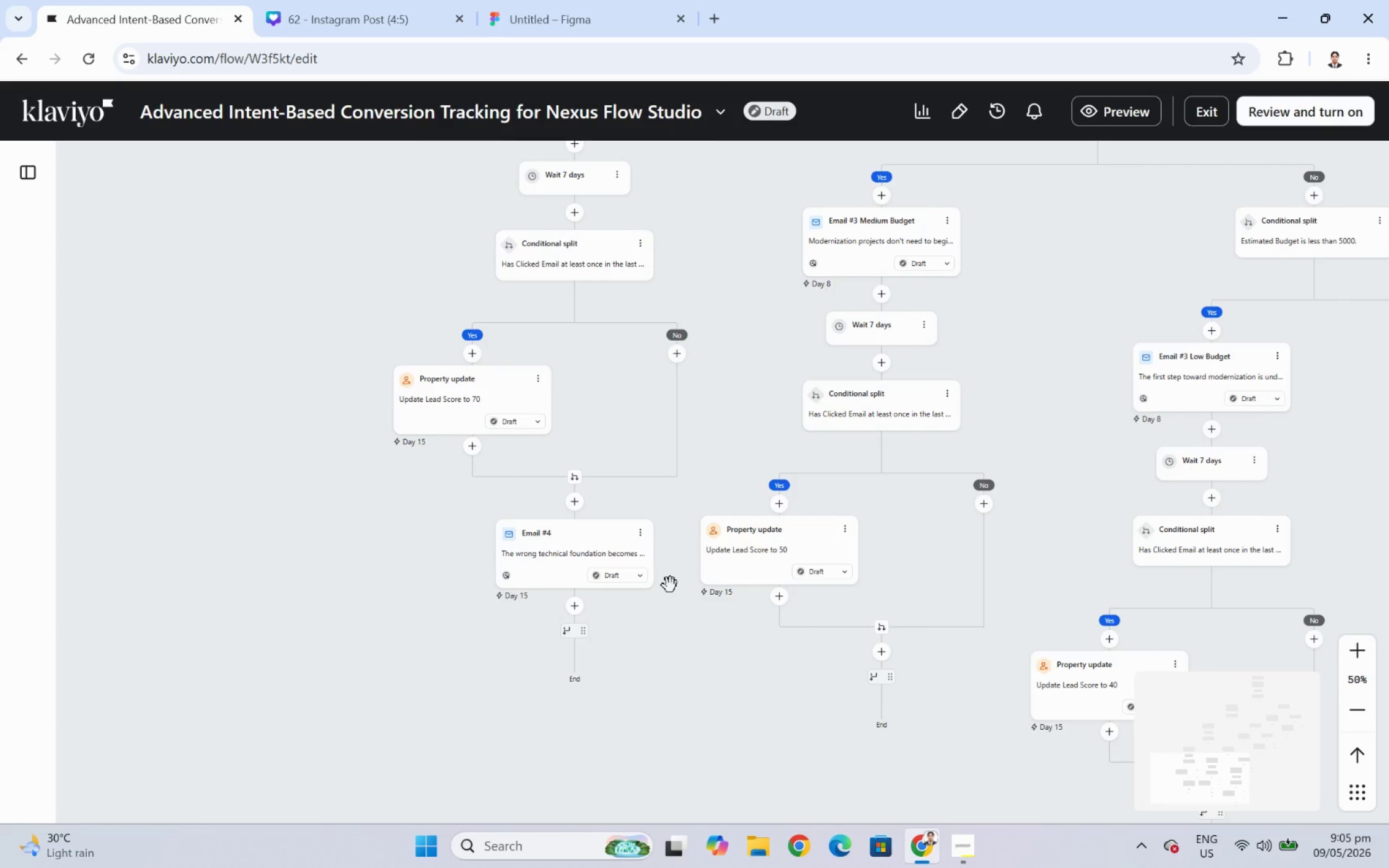 
scroll: coordinate [628, 741], scroll_direction: down, amount: 1.0
 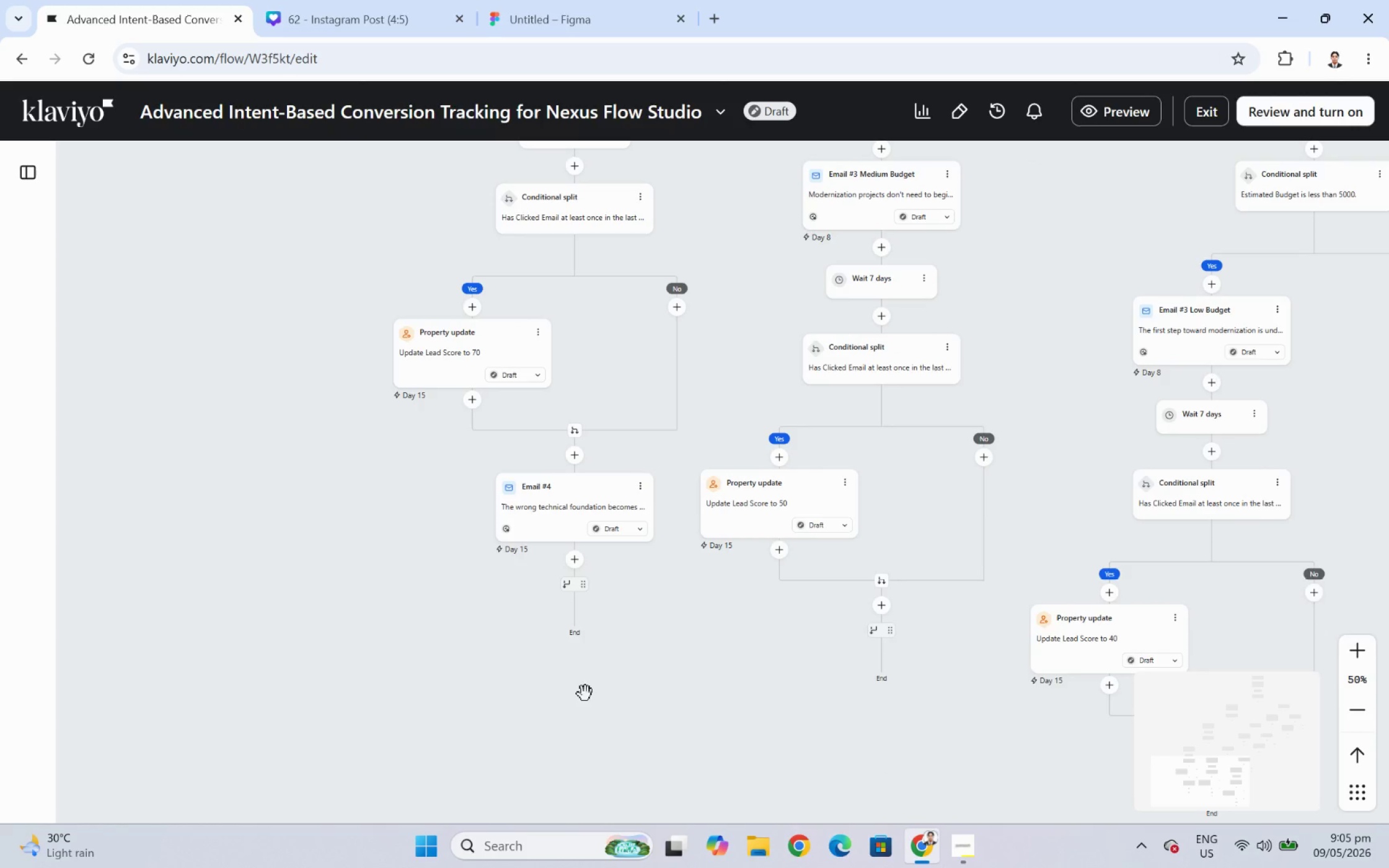 
hold_key(key=ControlLeft, duration=1.08)
scroll: coordinate [577, 689], scroll_direction: up, amount: 1.0
 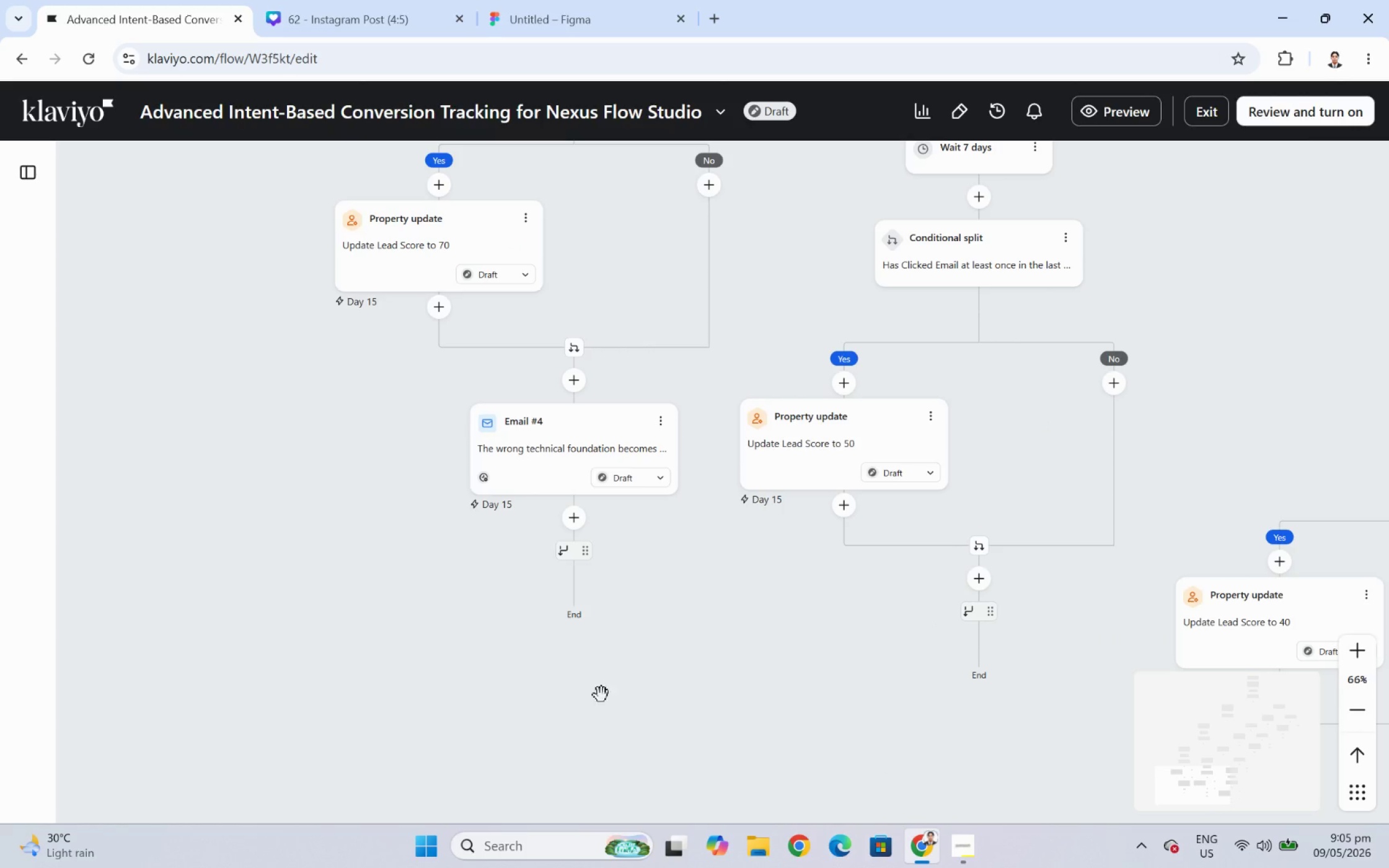 
left_click_drag(start_coordinate=[625, 707], to_coordinate=[786, 537])
 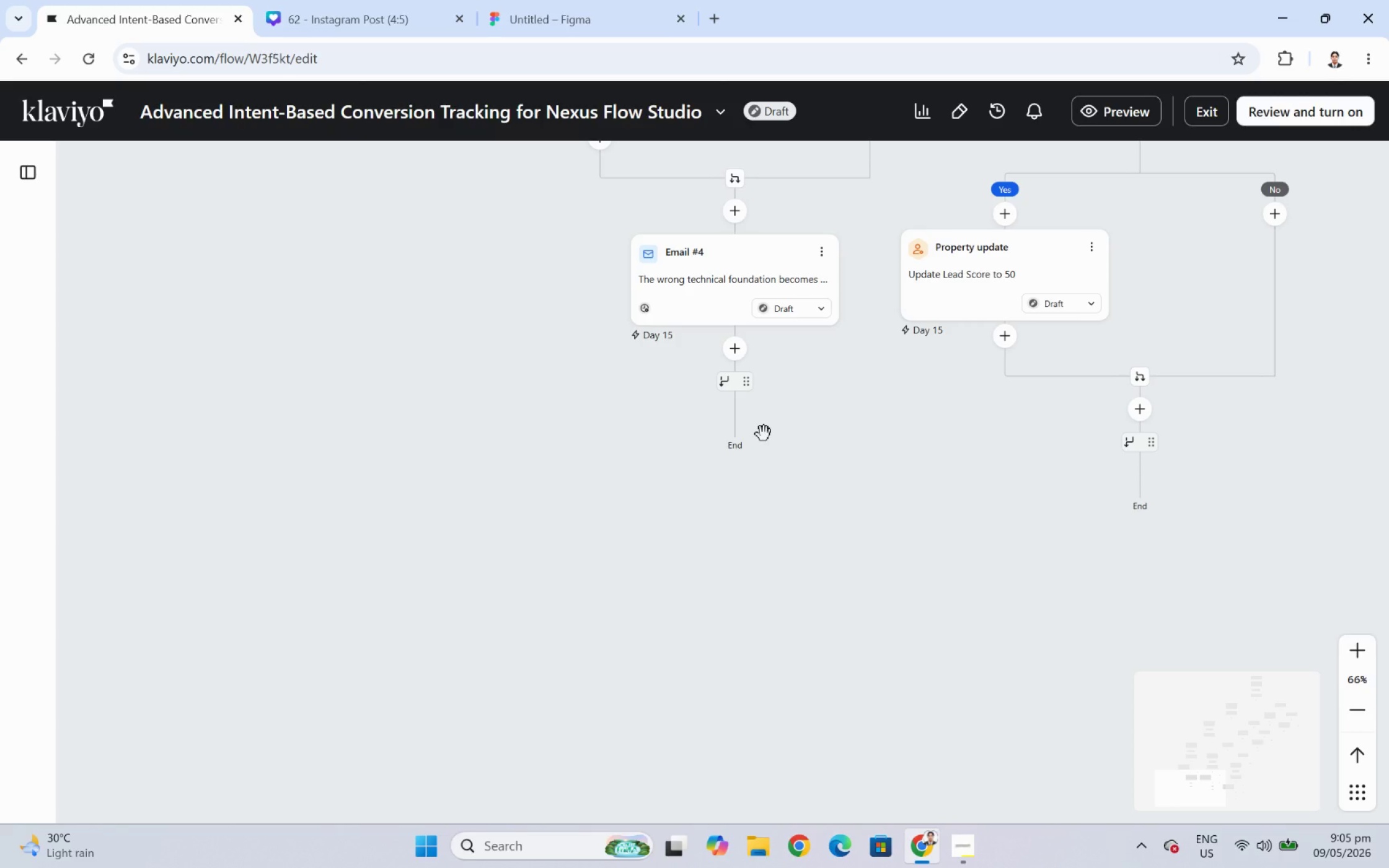 
wait(10.83)
 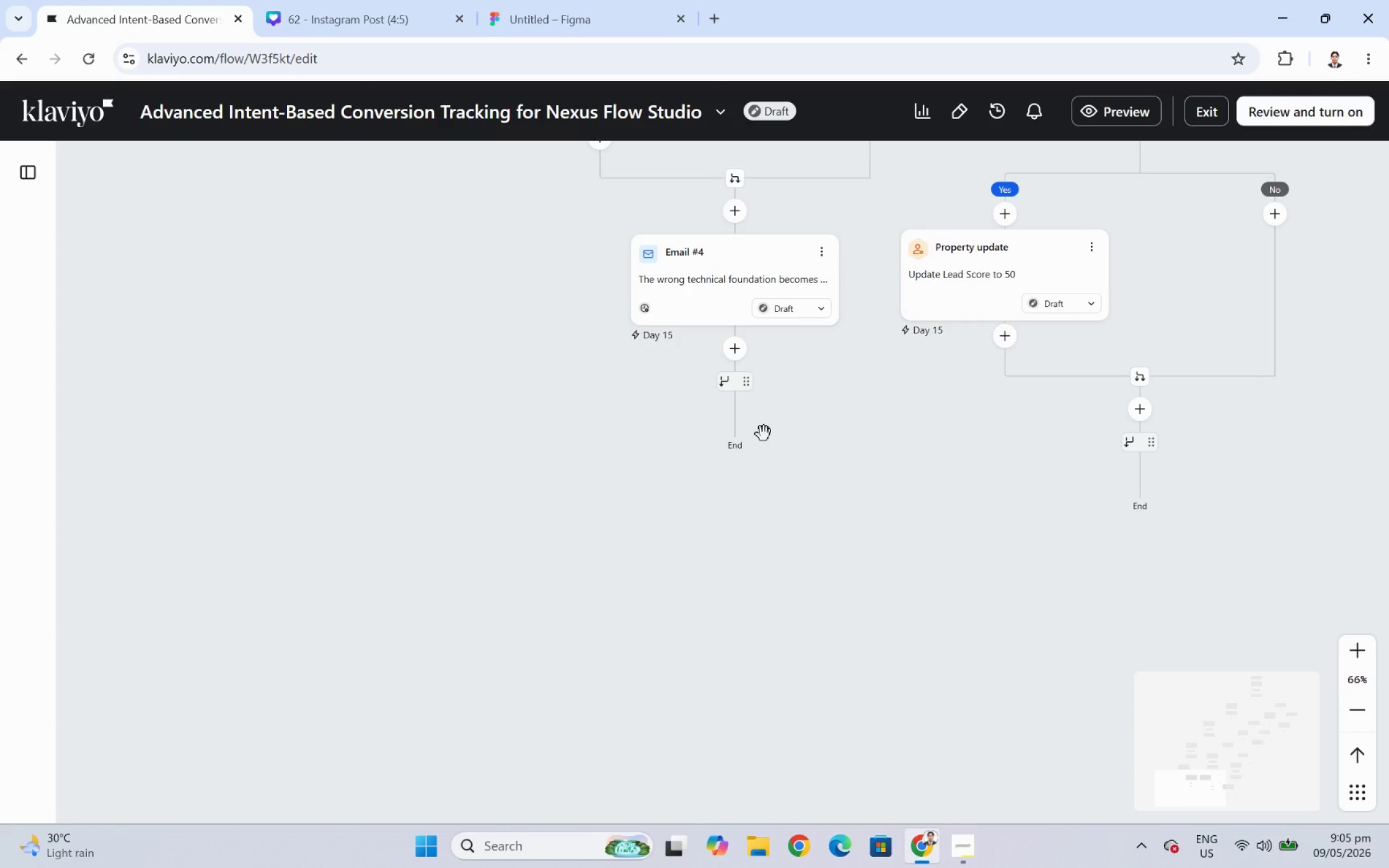 
left_click_drag(start_coordinate=[933, 473], to_coordinate=[918, 580])
 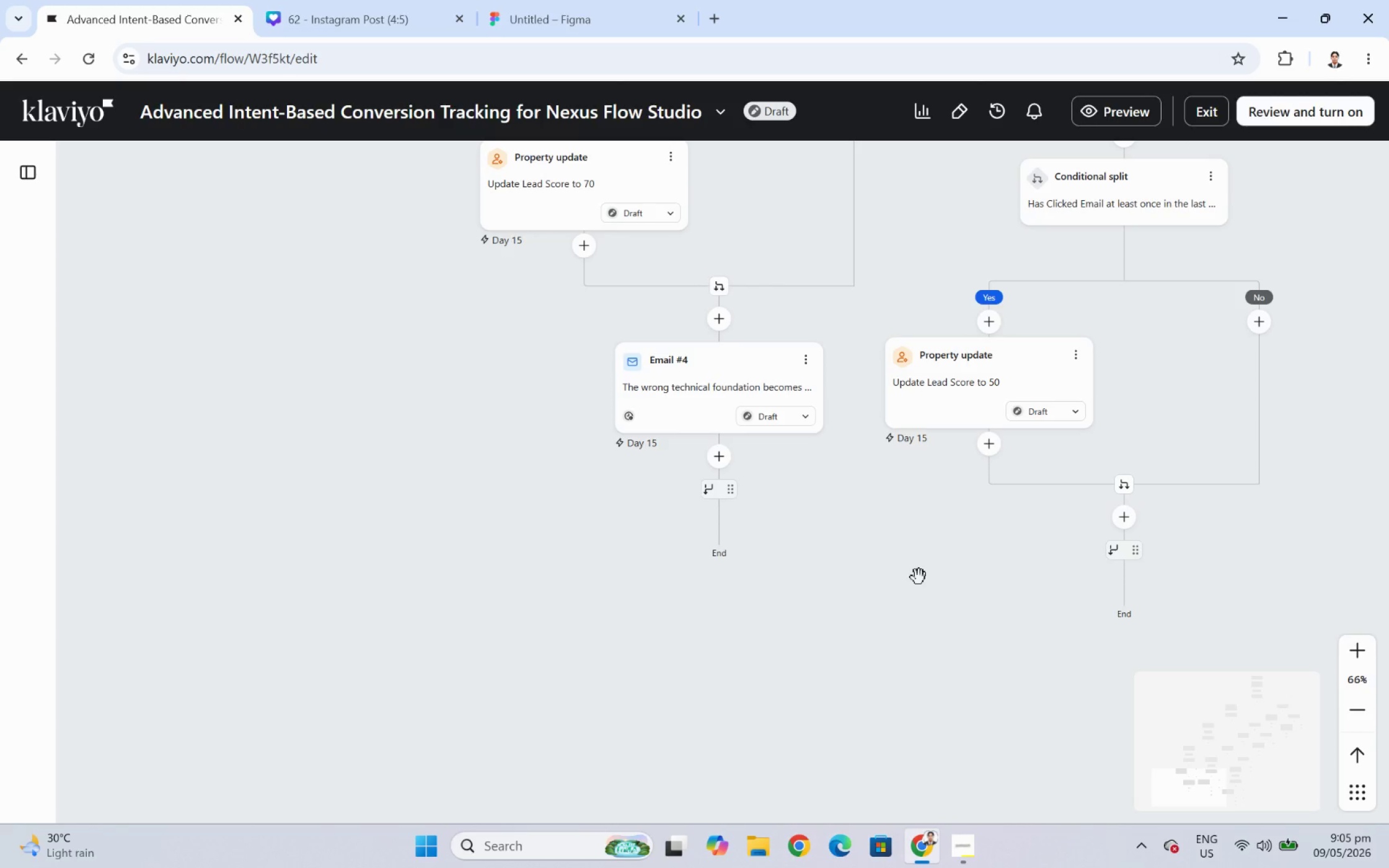 
left_click_drag(start_coordinate=[926, 556], to_coordinate=[929, 600])
 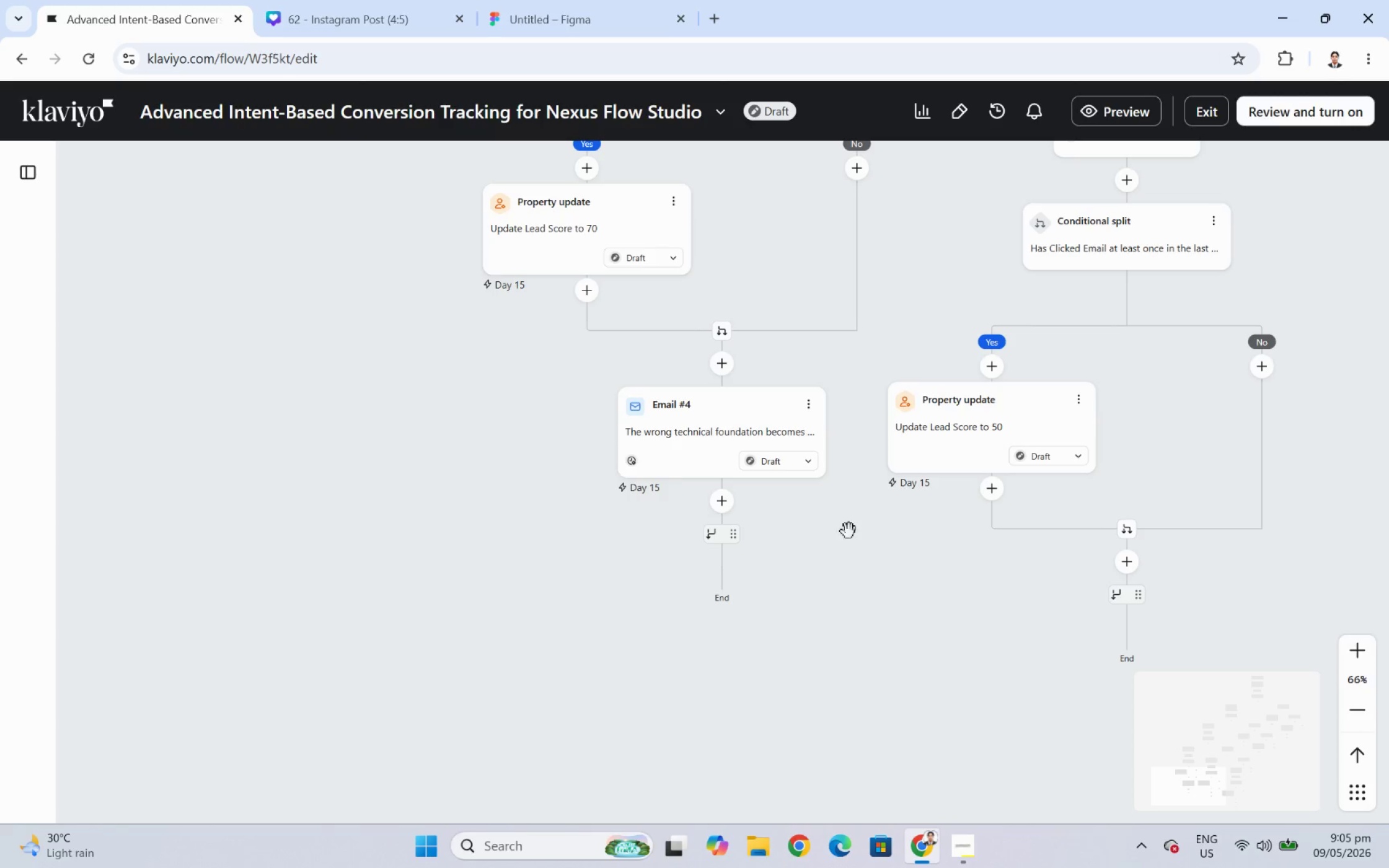 
wait(5.89)
 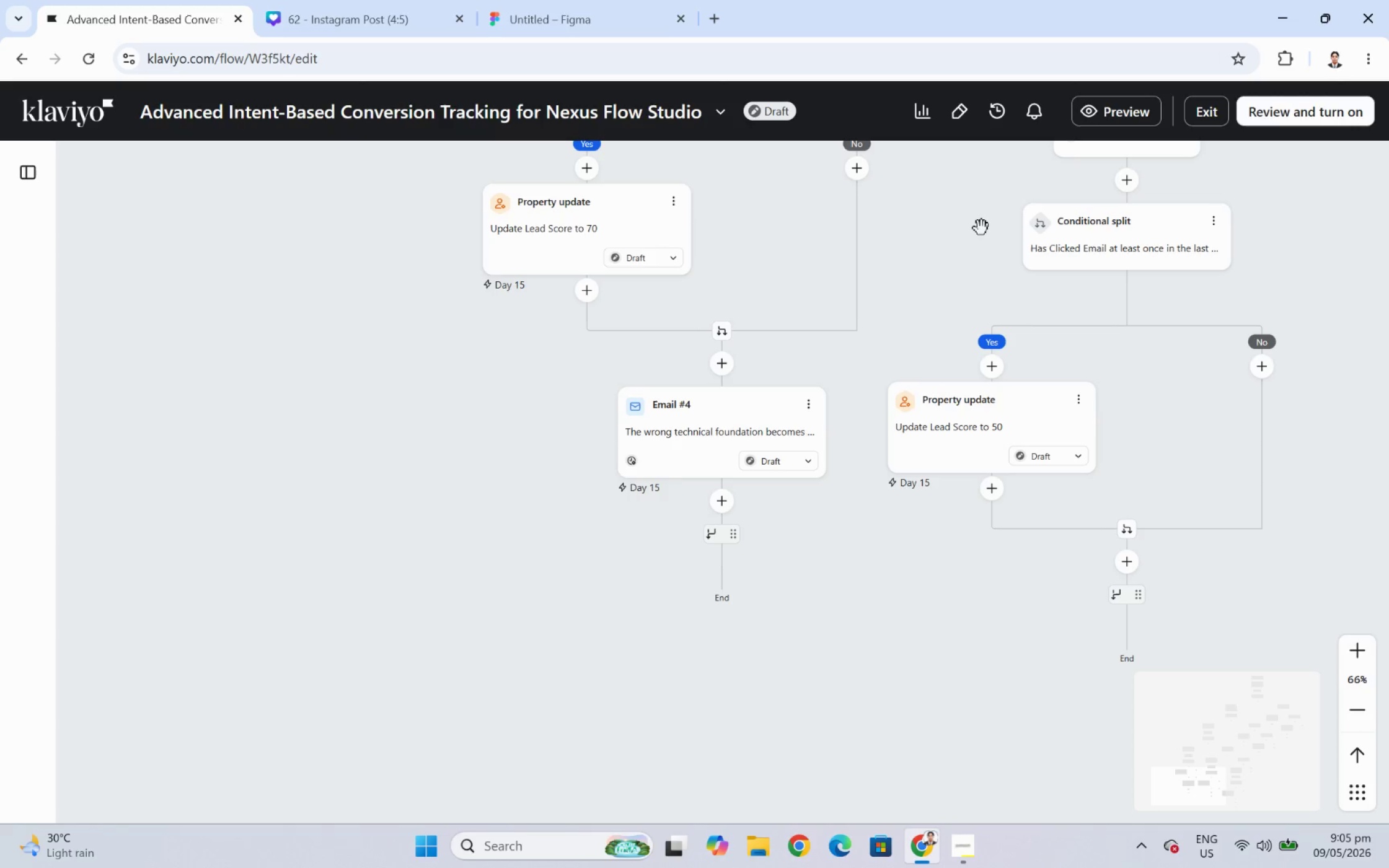 
mouse_move([724, 496])
 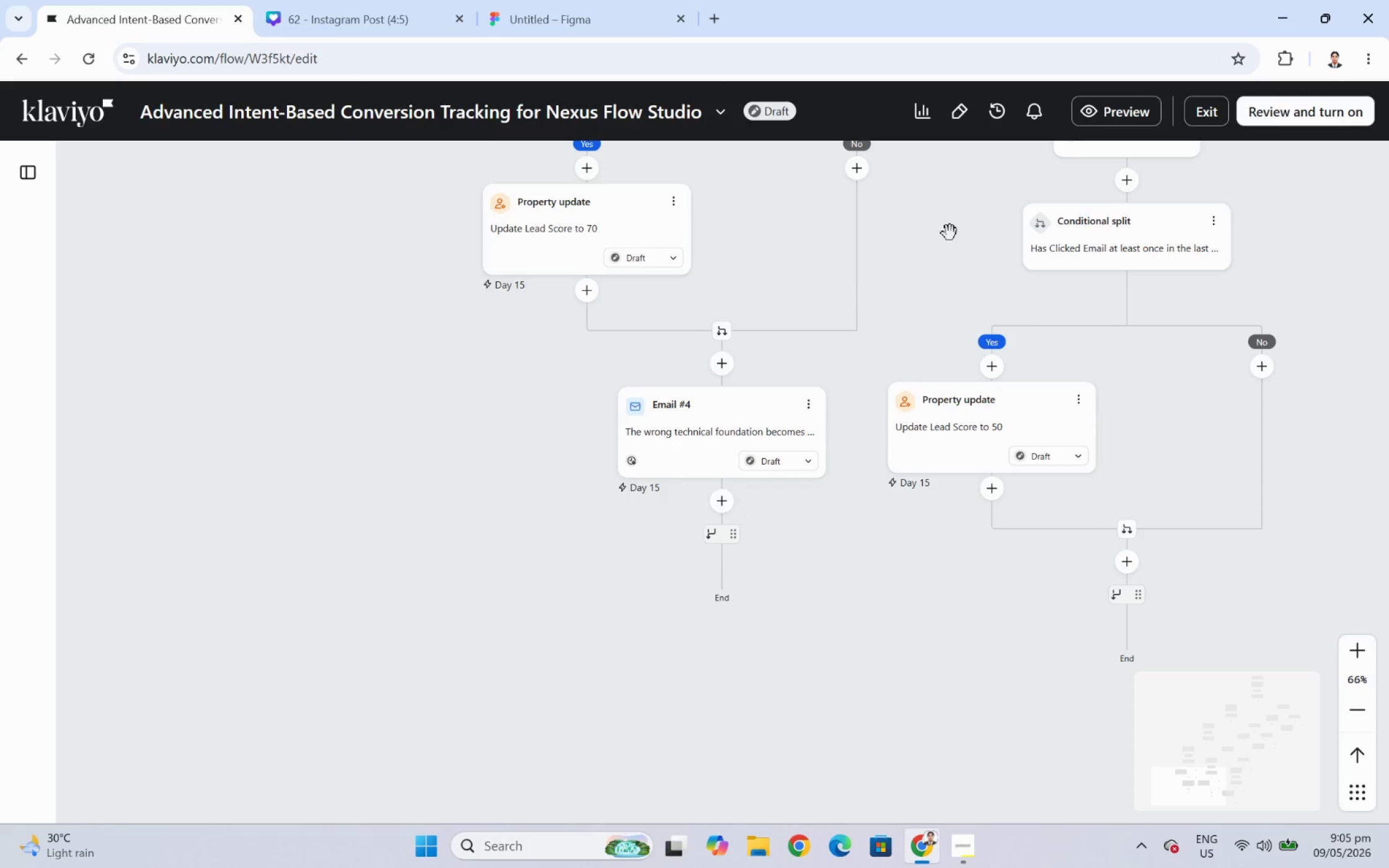 
left_click_drag(start_coordinate=[953, 231], to_coordinate=[944, 266])
 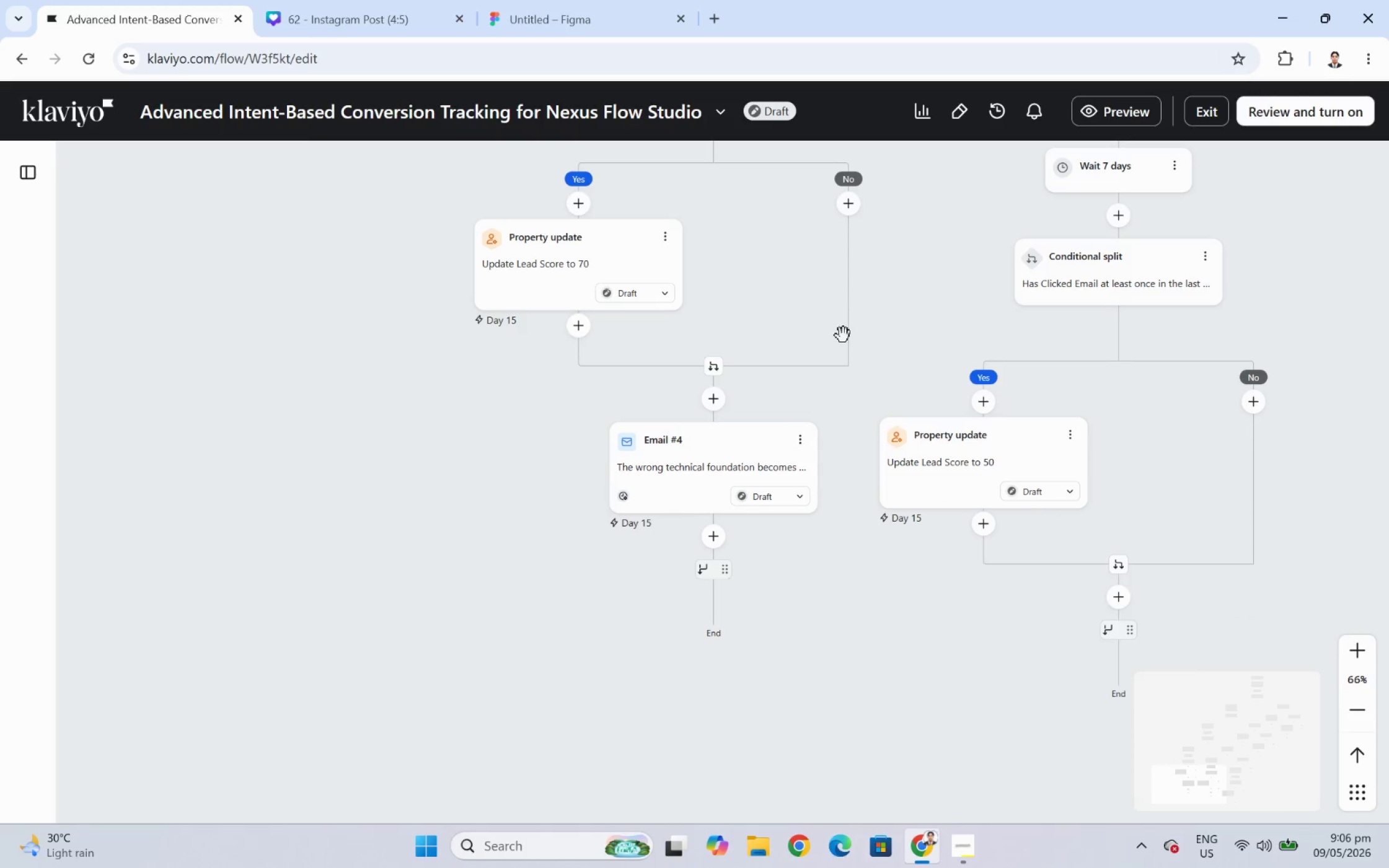 
wait(8.22)
 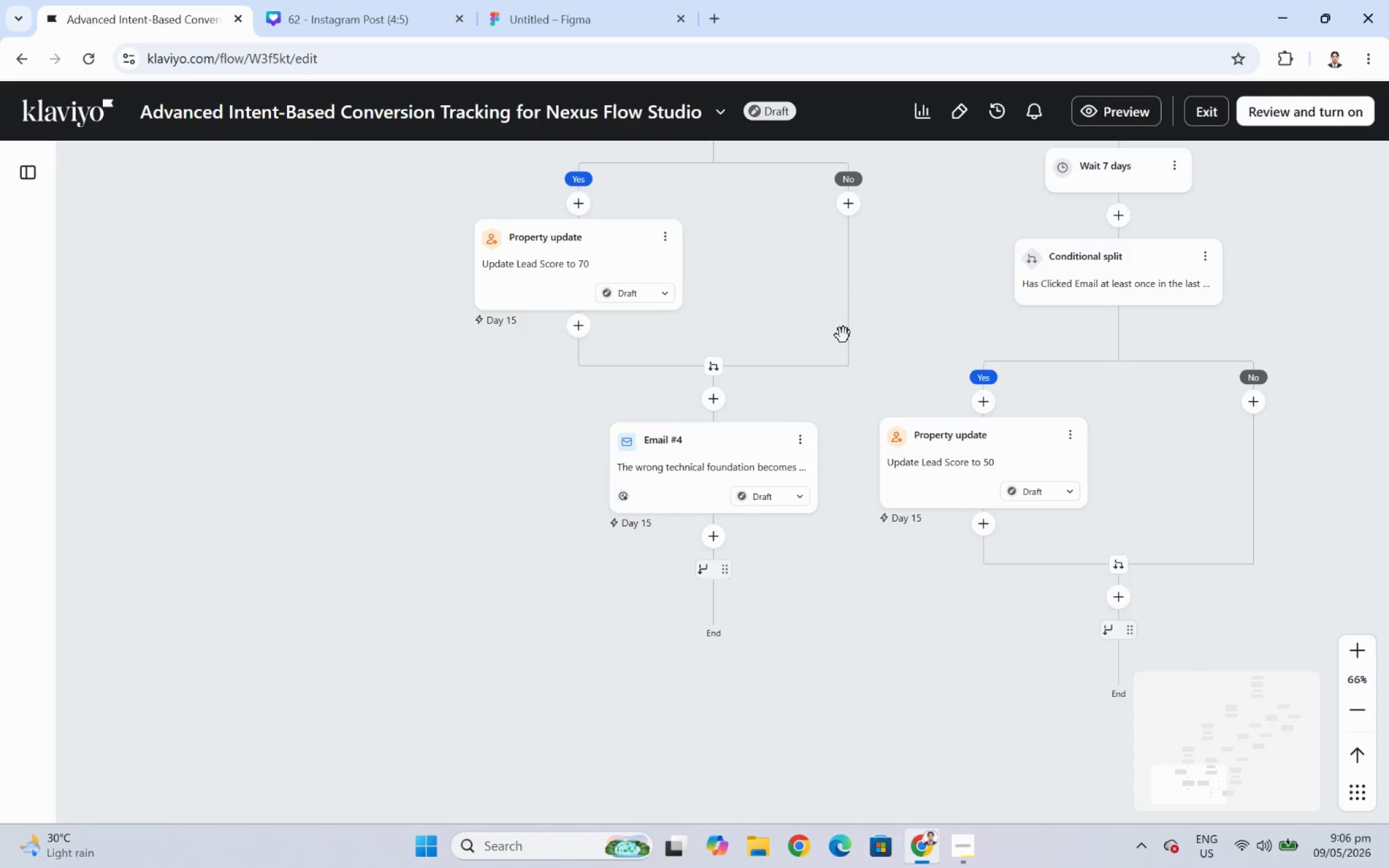 
left_click_drag(start_coordinate=[855, 687], to_coordinate=[888, 539])
 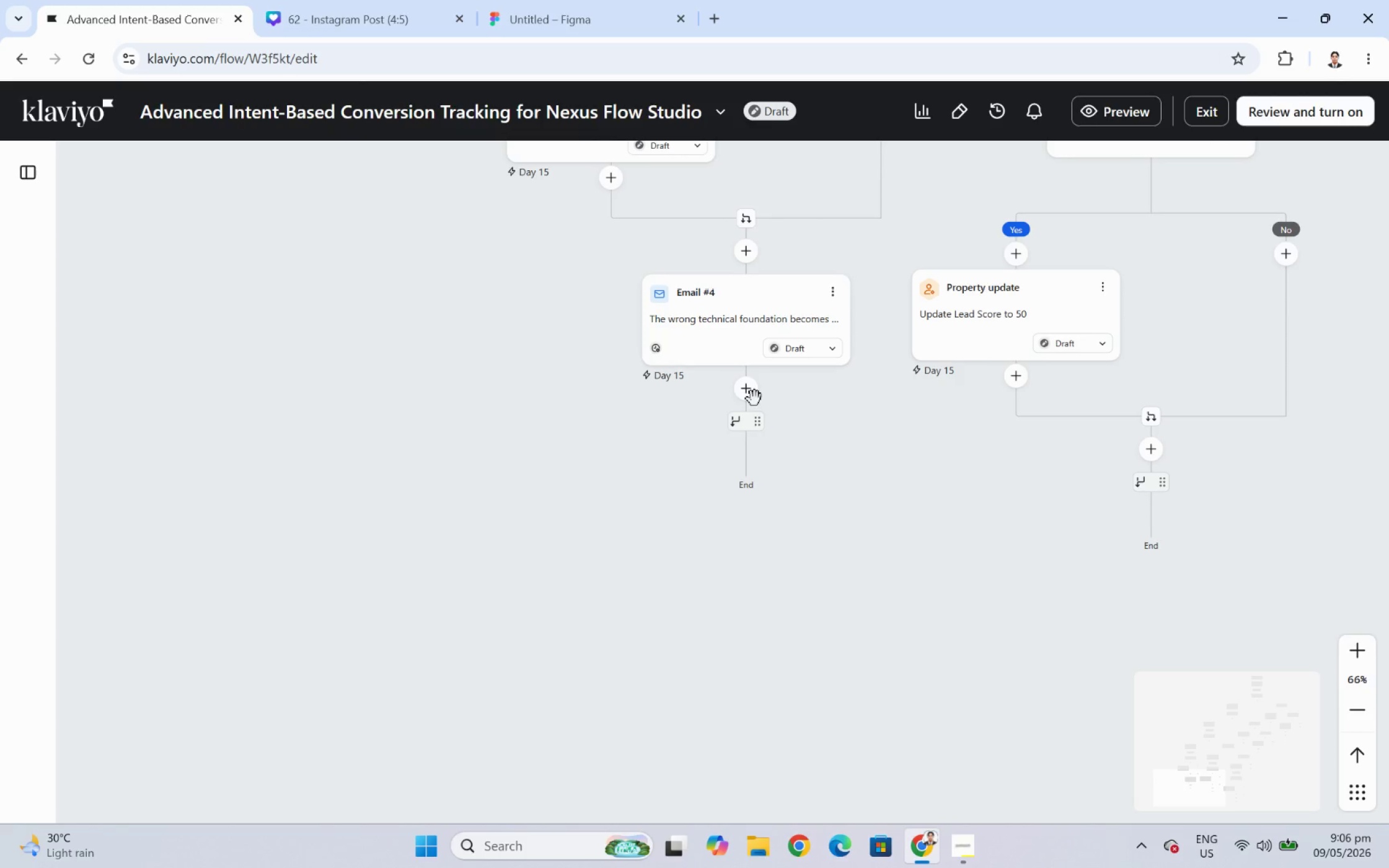 
left_click([744, 388])
 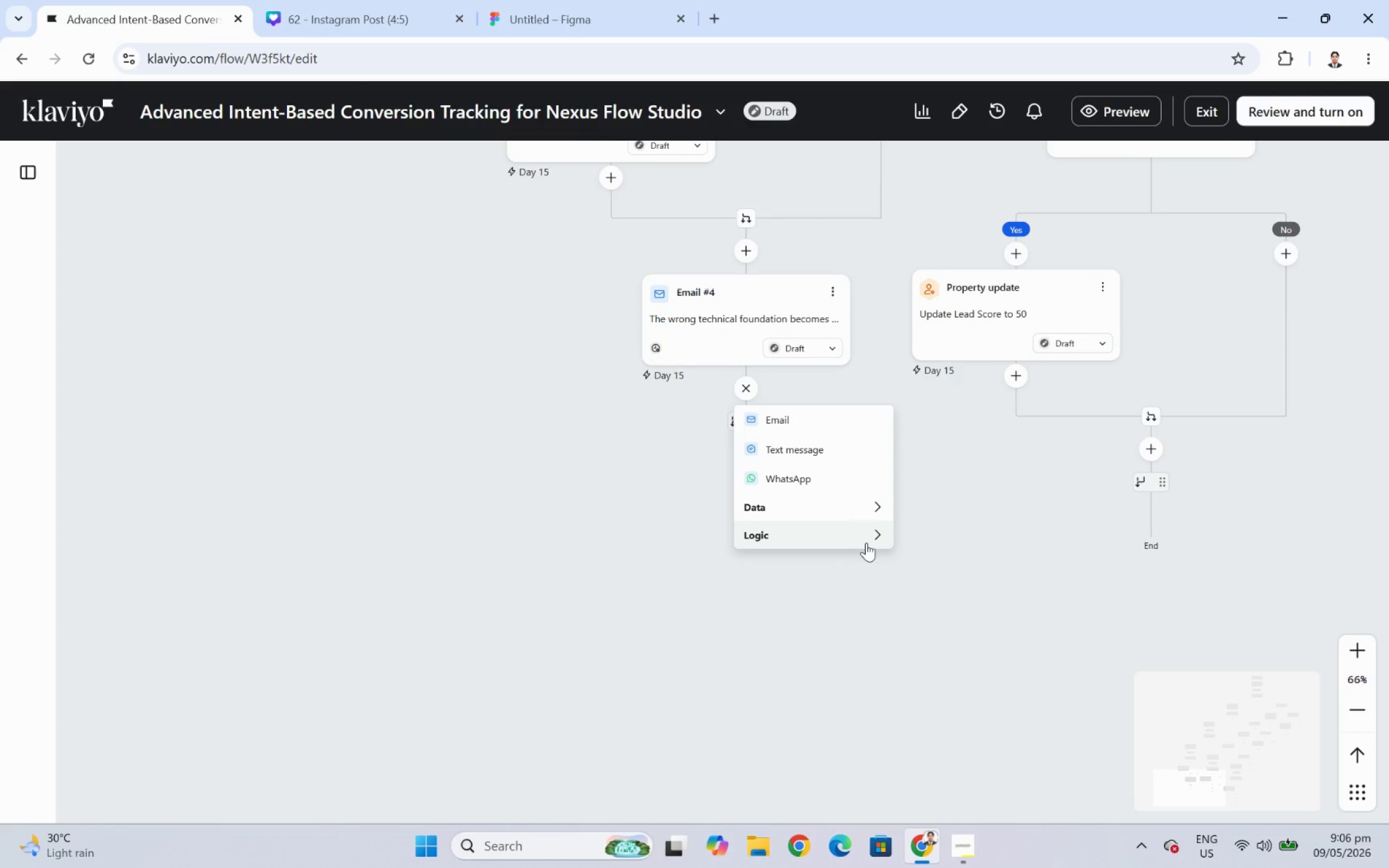 
left_click([866, 542])
 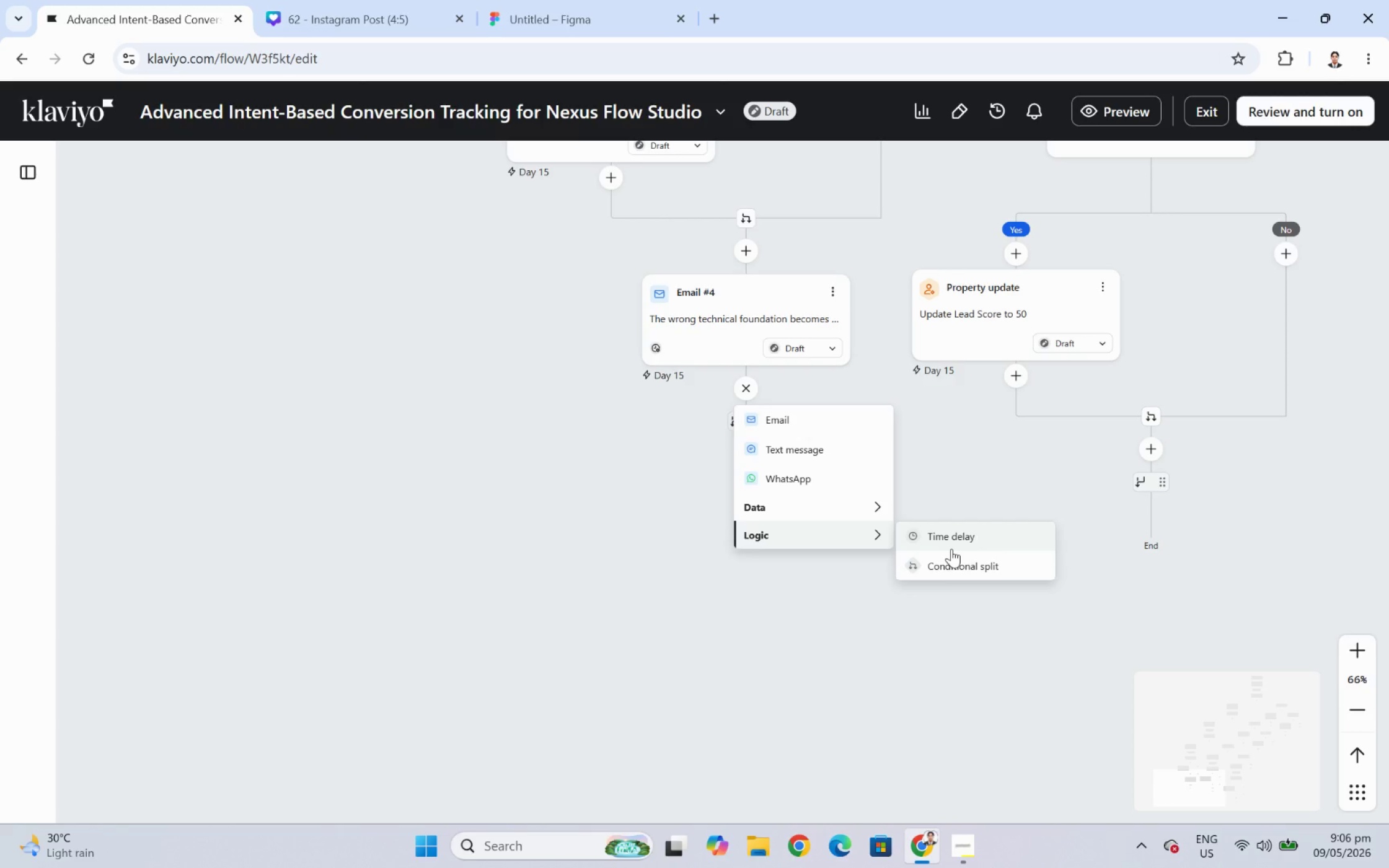 
left_click([951, 548])
 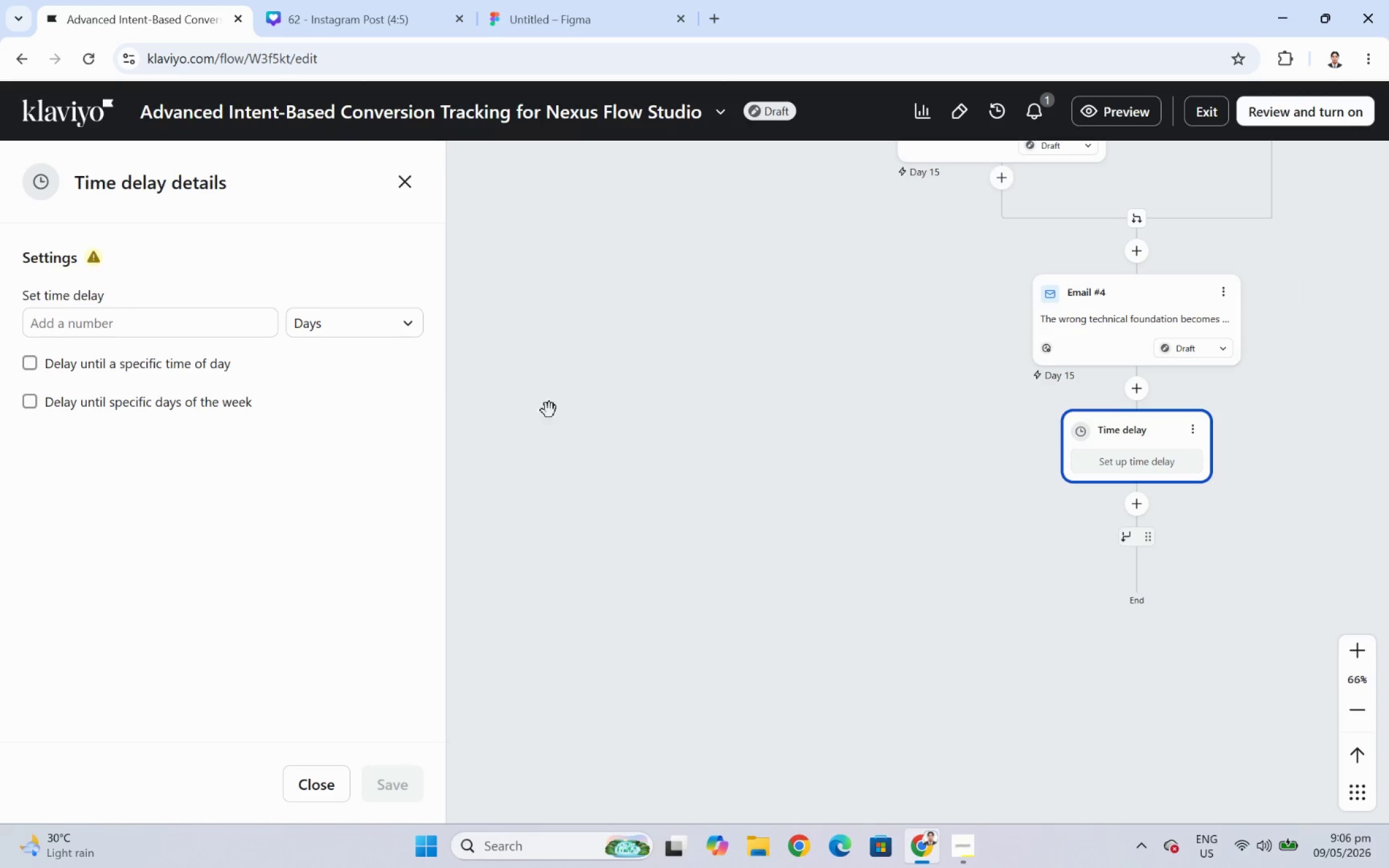 
left_click([146, 325])
 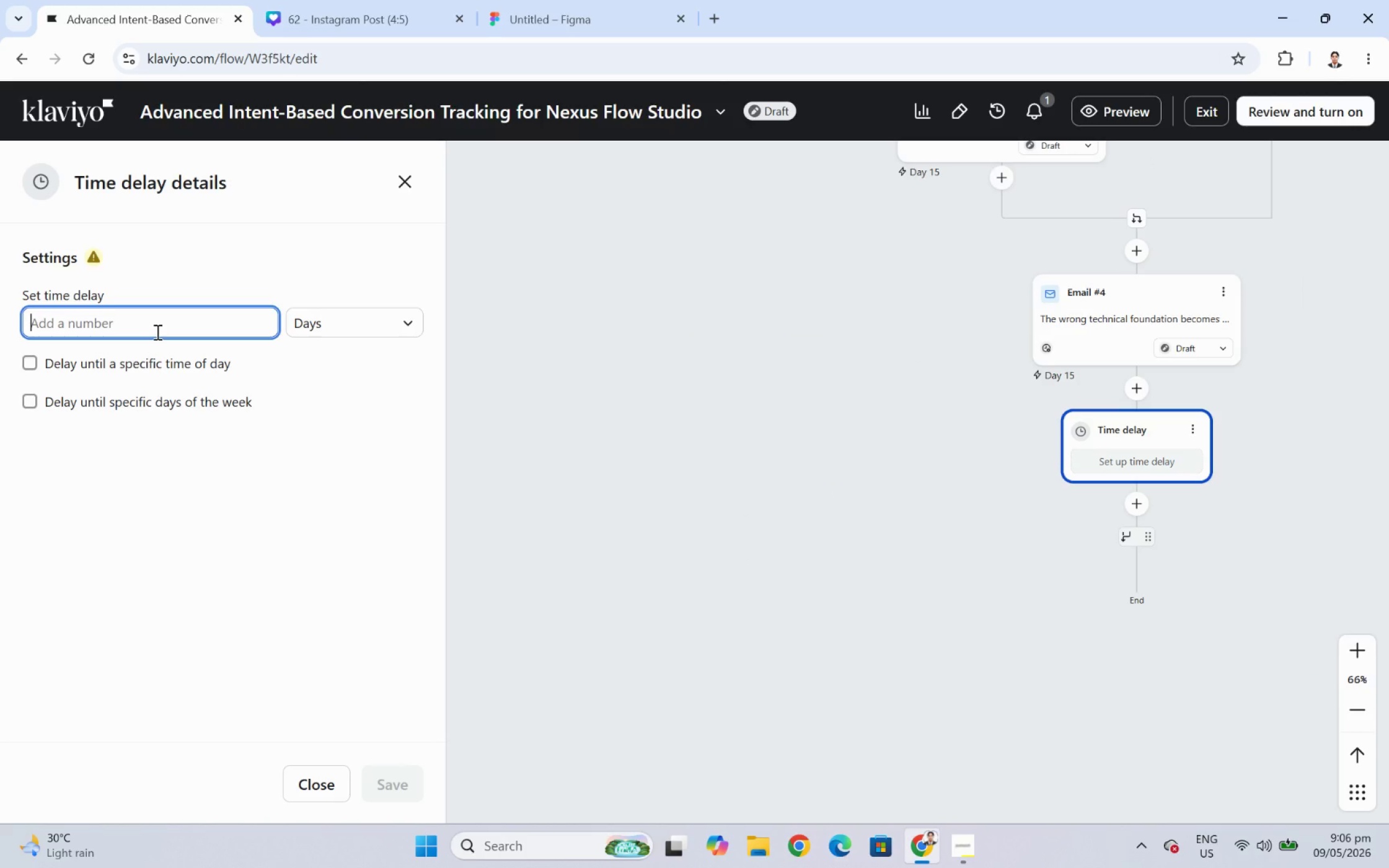 
key(Numpad5)
 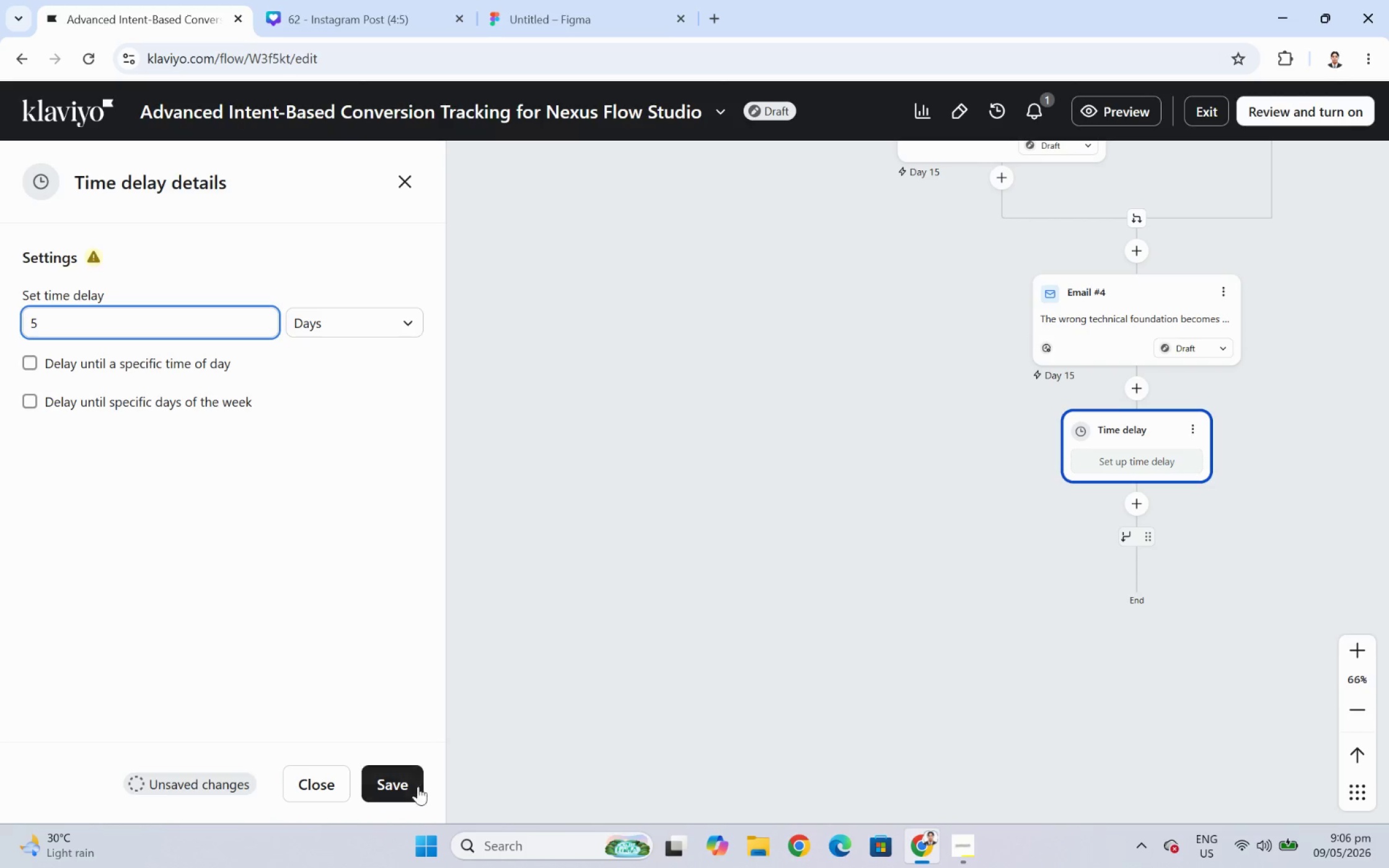 
wait(5.27)
 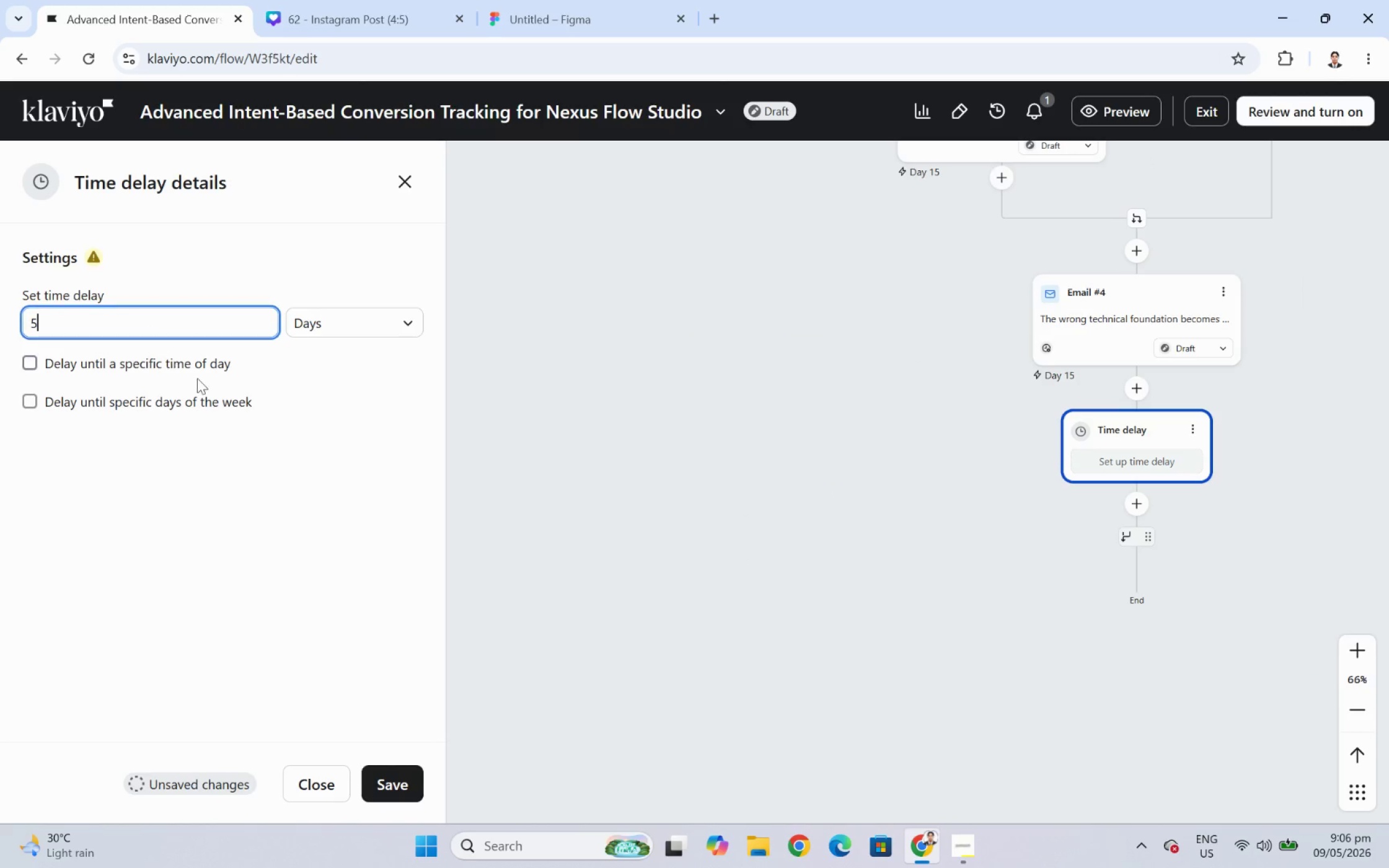 
left_click([395, 774])
 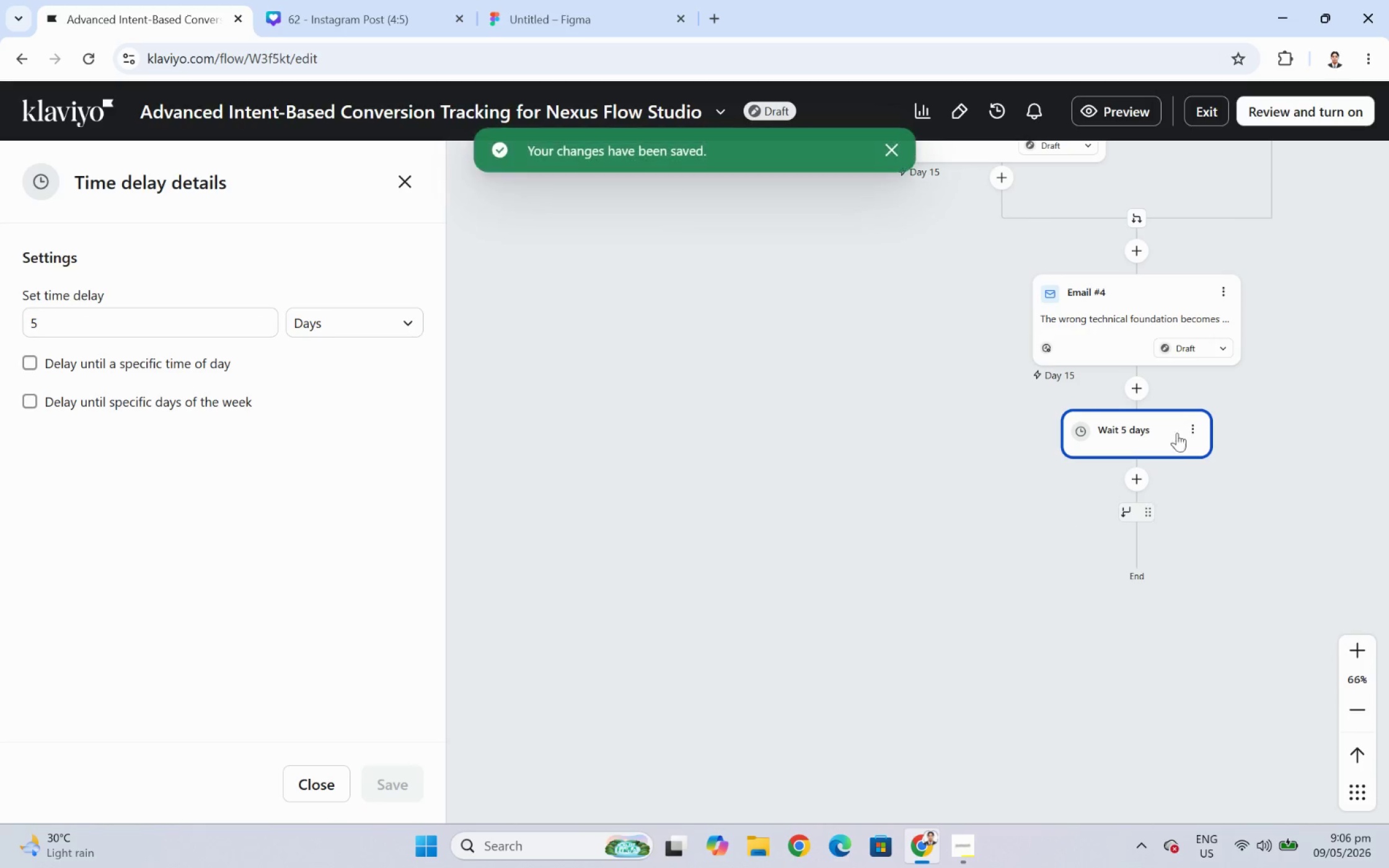 
left_click_drag(start_coordinate=[1259, 408], to_coordinate=[1046, 693])
 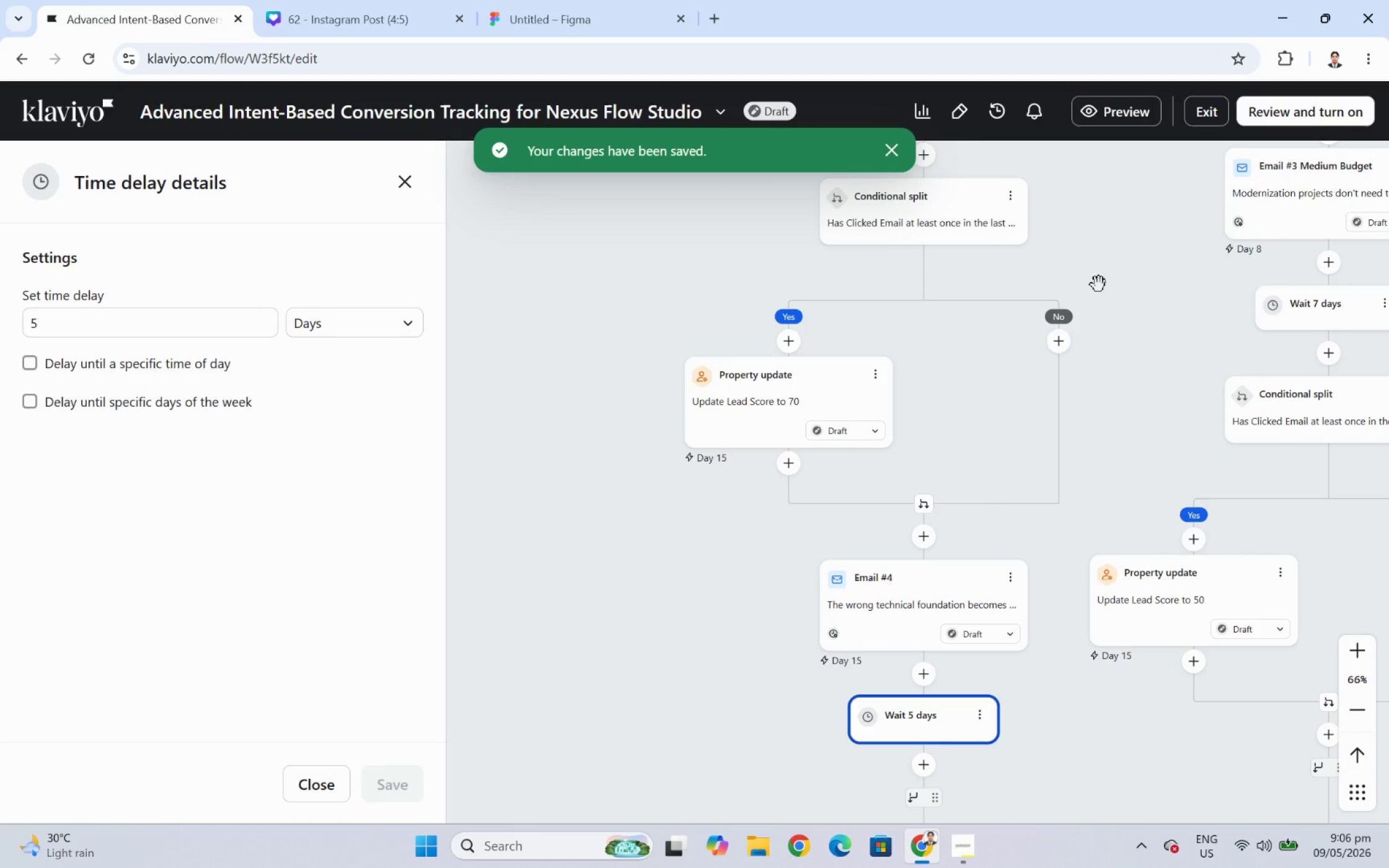 
left_click_drag(start_coordinate=[1103, 274], to_coordinate=[1096, 664])
 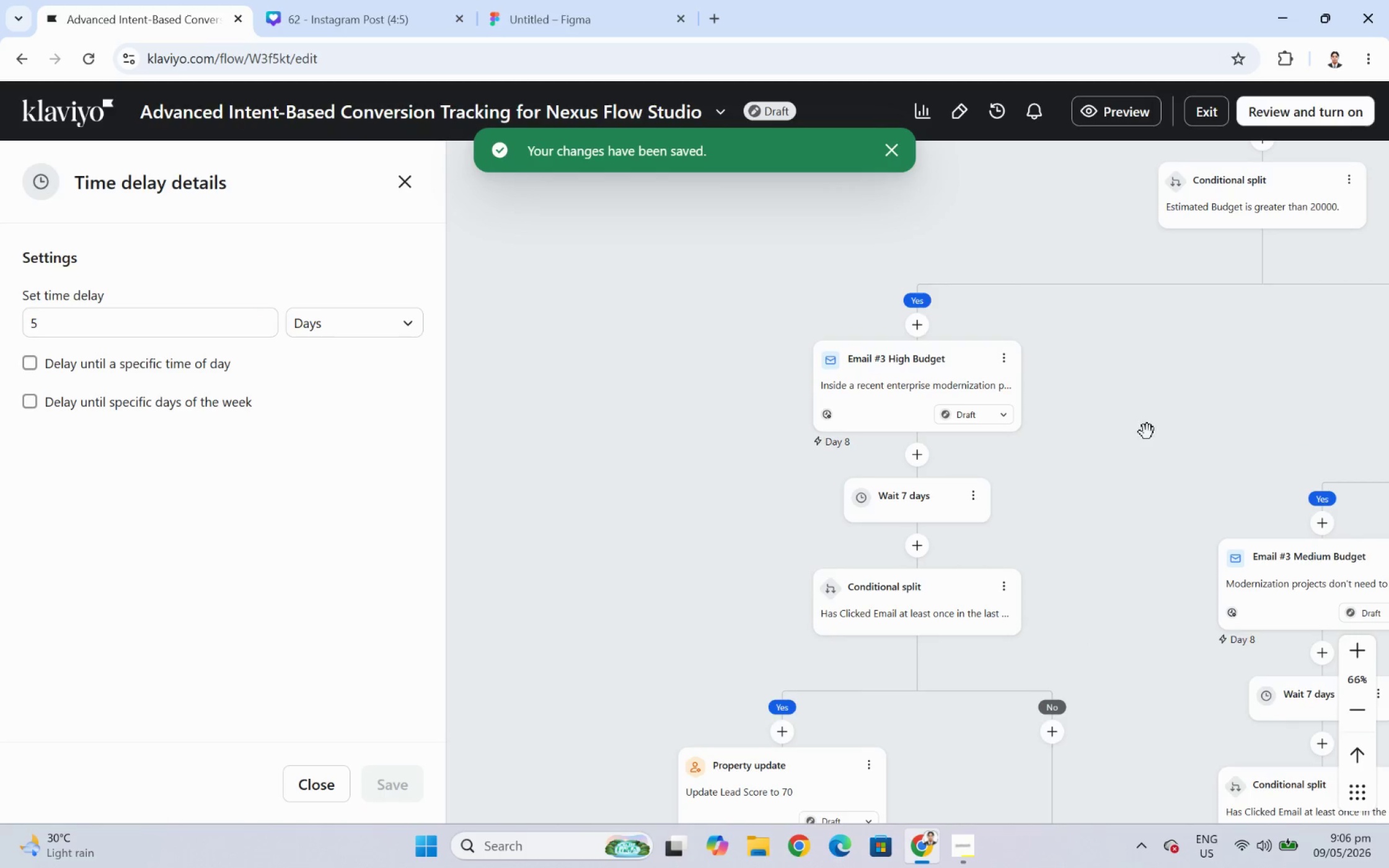 
left_click_drag(start_coordinate=[1147, 432], to_coordinate=[961, 382])
 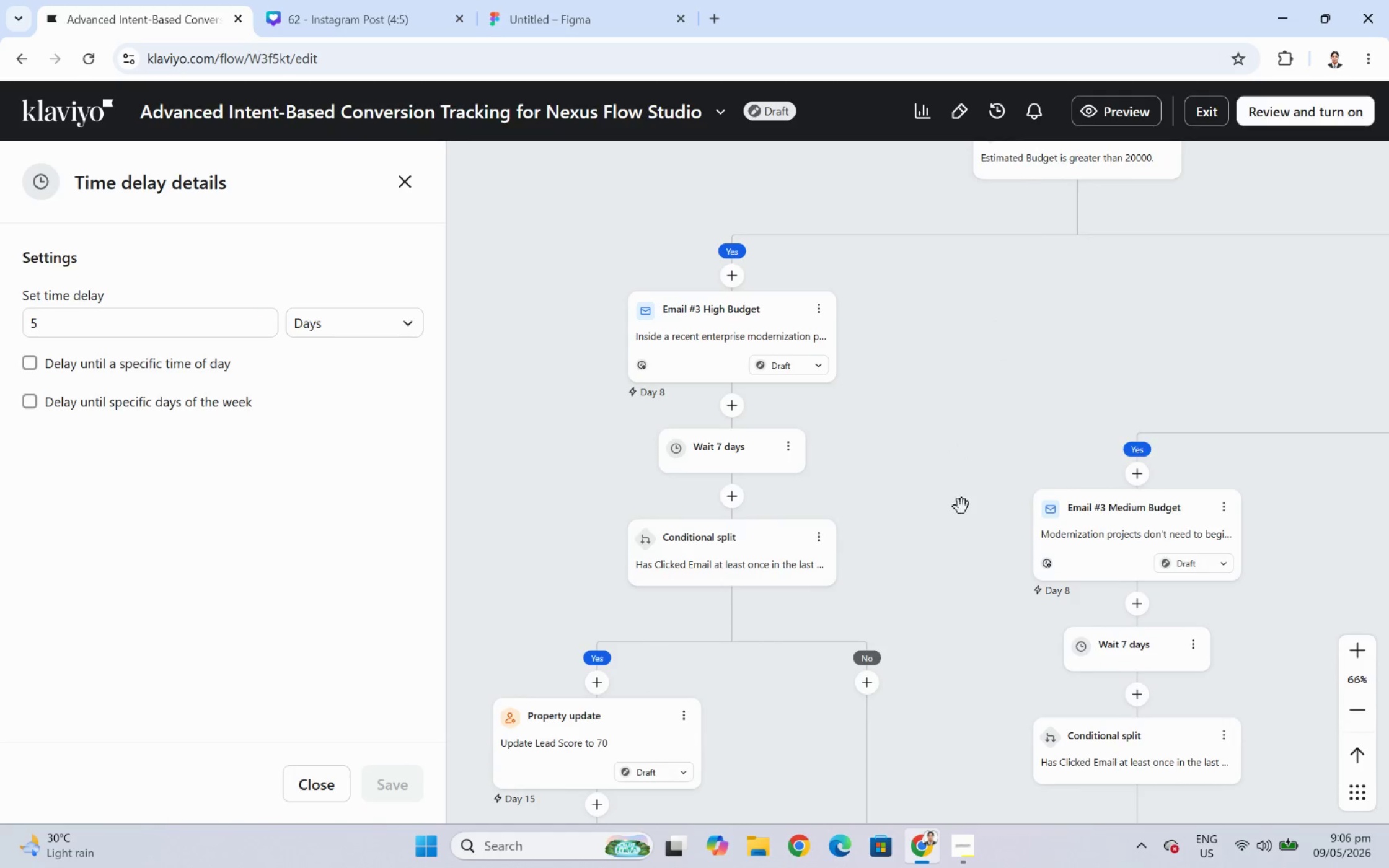 
left_click_drag(start_coordinate=[961, 506], to_coordinate=[1001, 317])
 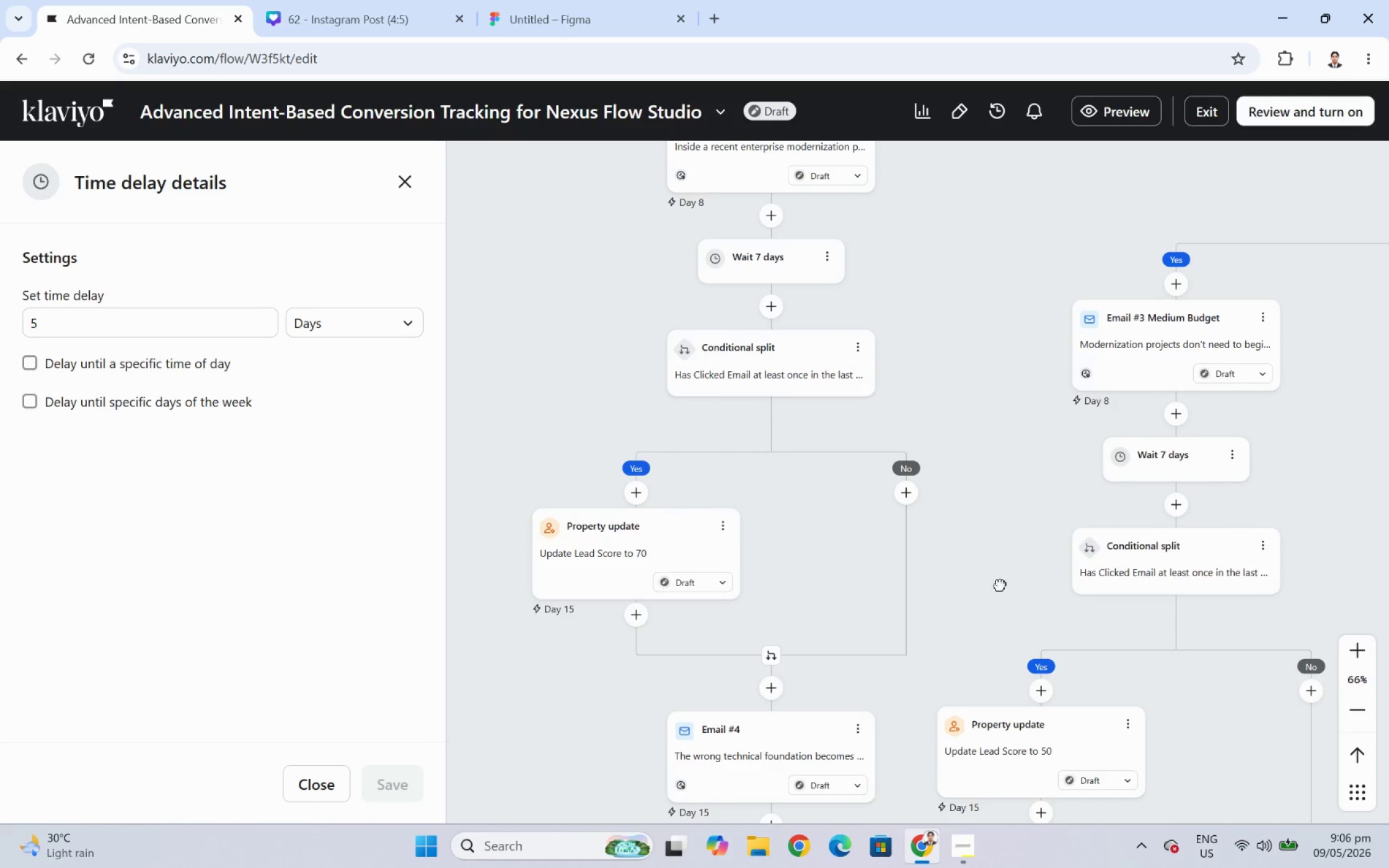 
left_click_drag(start_coordinate=[1000, 588], to_coordinate=[1030, 411])
 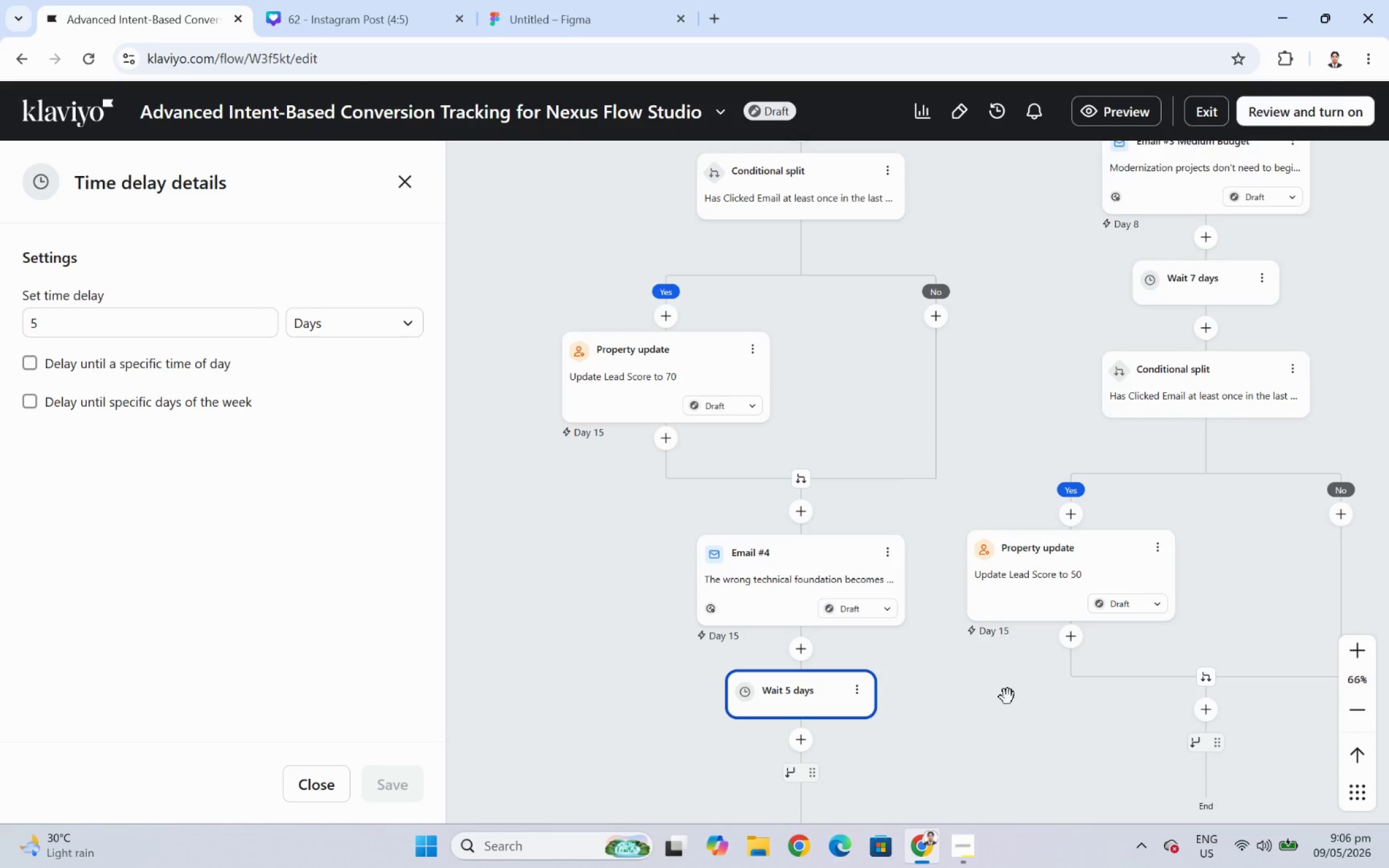 
left_click_drag(start_coordinate=[1003, 702], to_coordinate=[1025, 484])
 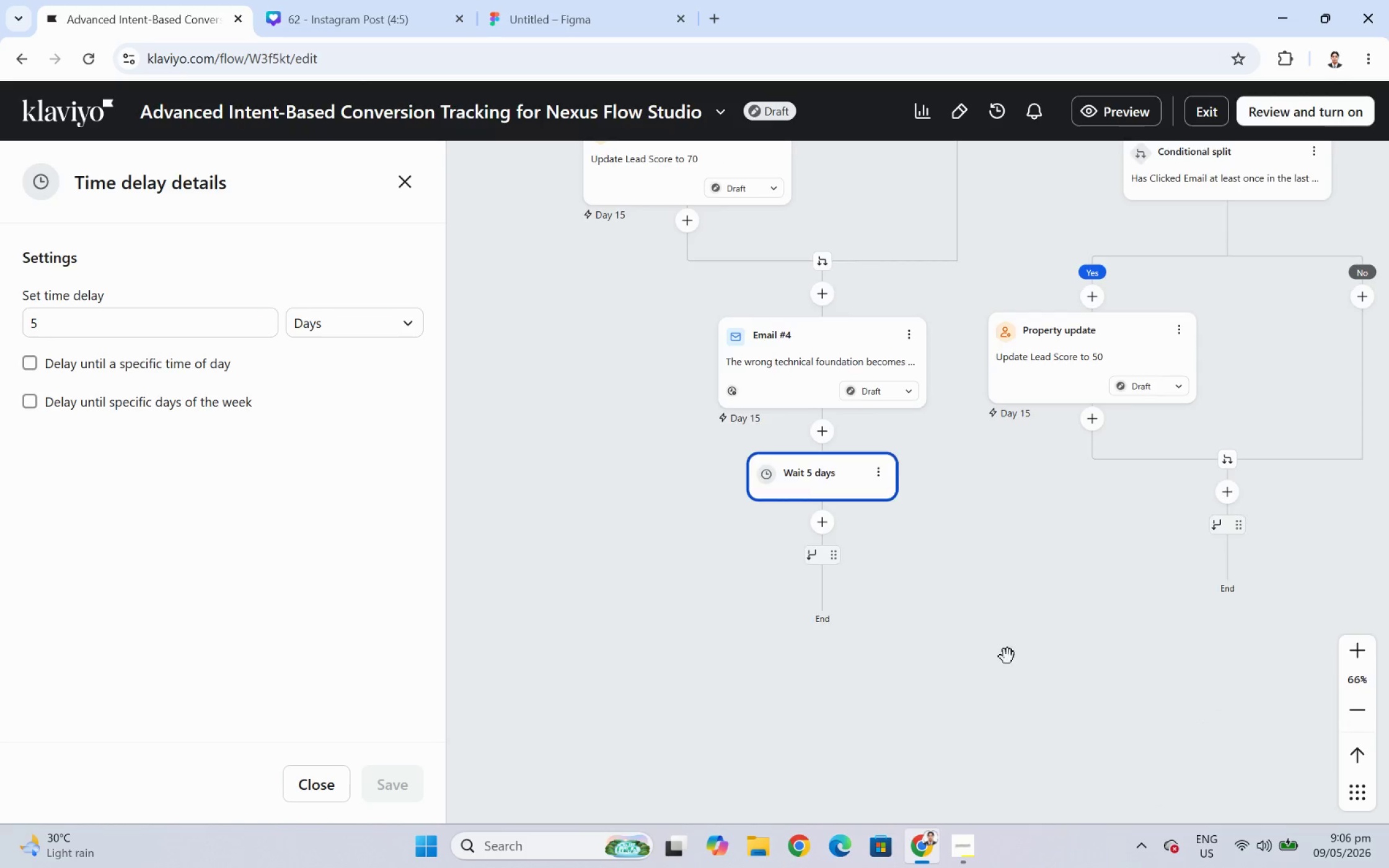 
left_click_drag(start_coordinate=[1007, 656], to_coordinate=[1003, 570])
 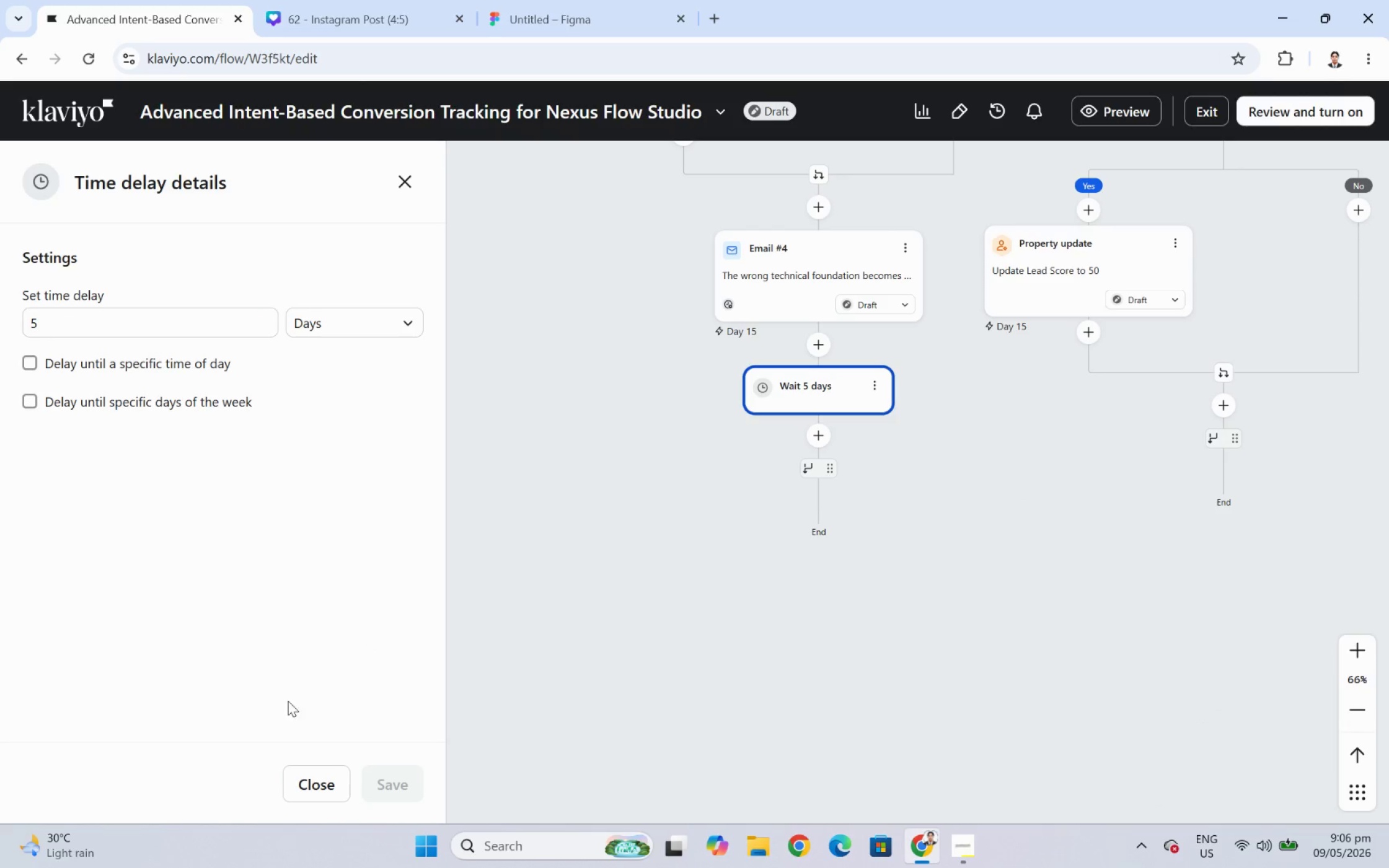 
wait(5.91)
 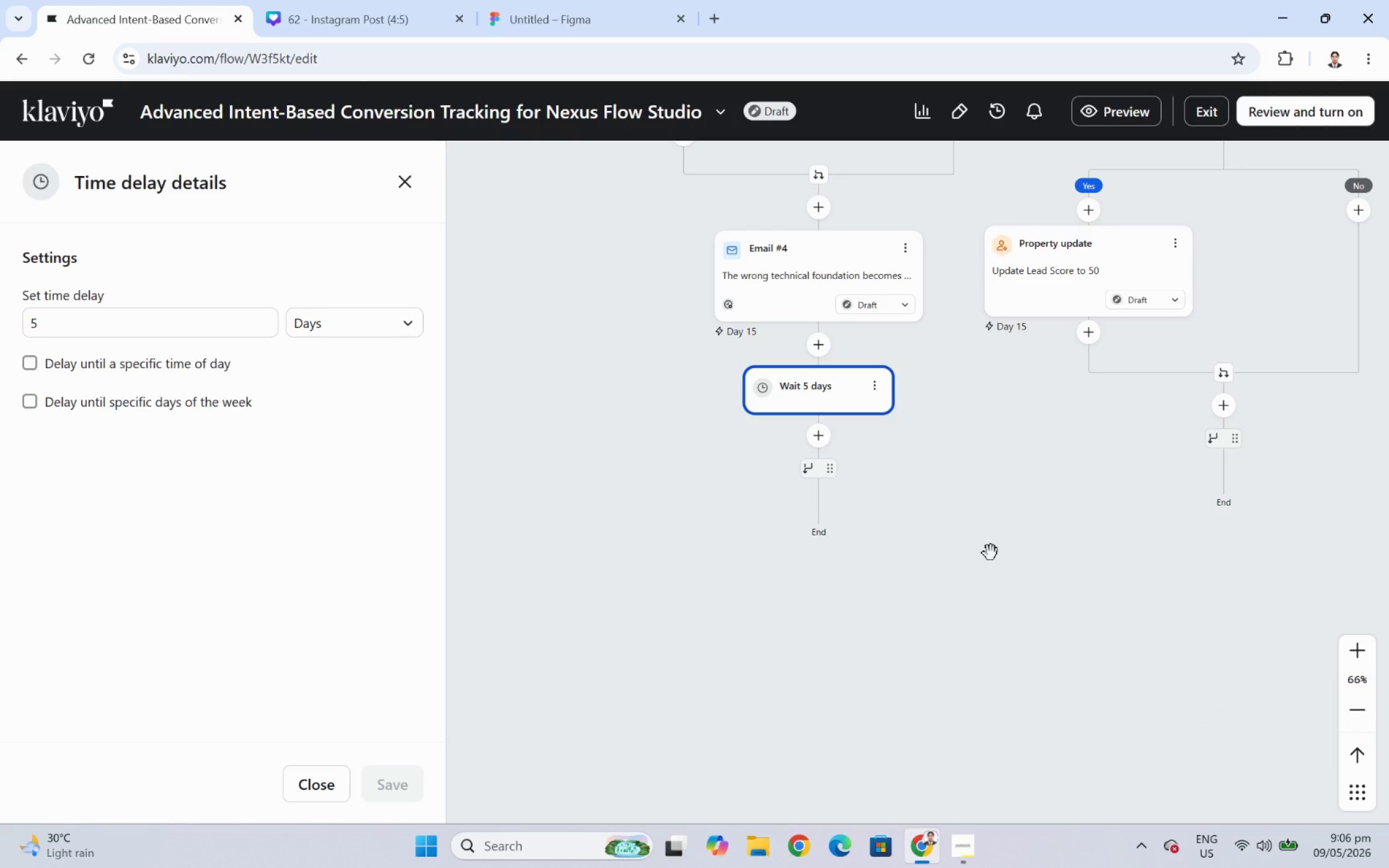 
left_click_drag(start_coordinate=[579, 615], to_coordinate=[834, 672])
 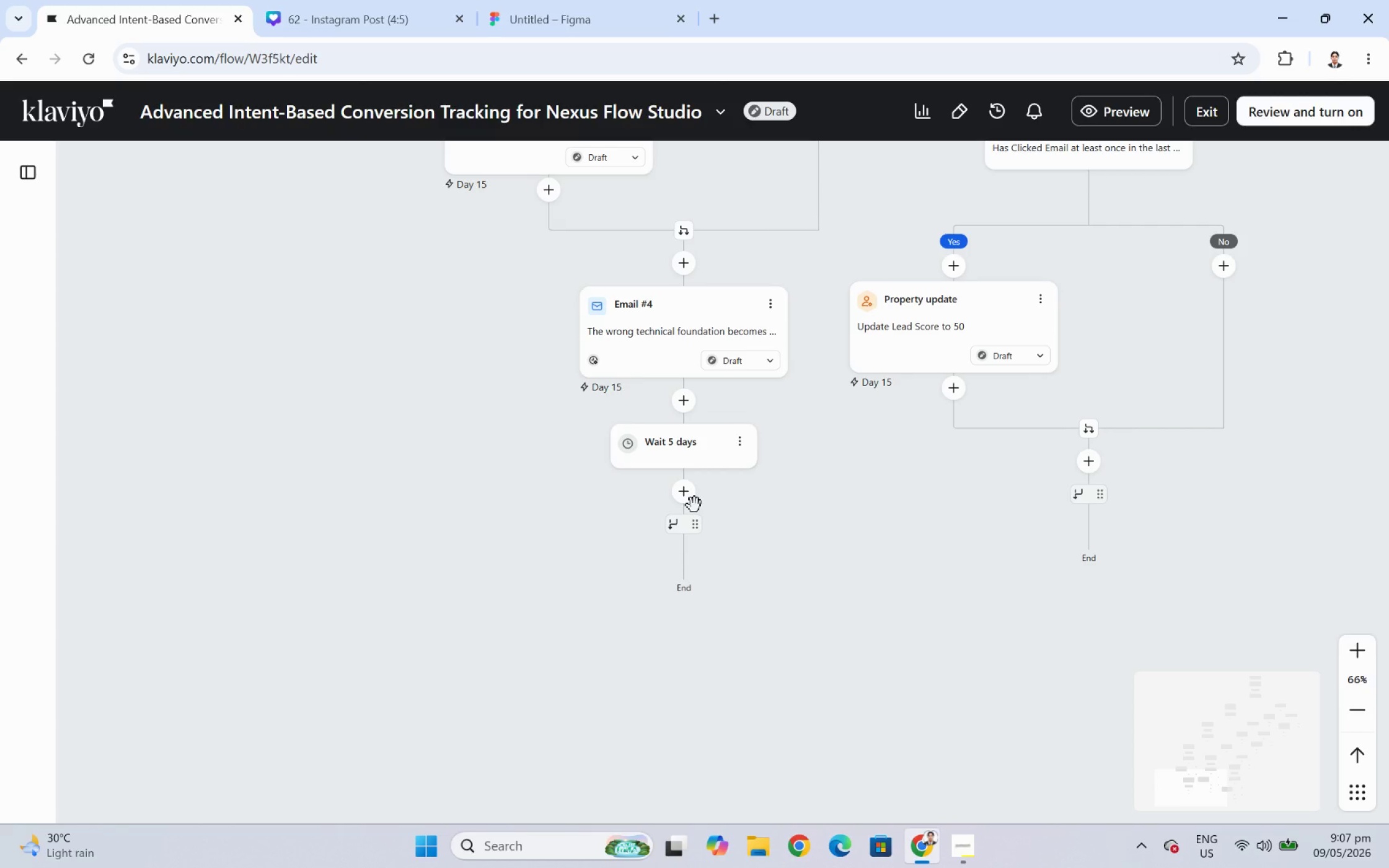 
wait(24.88)
 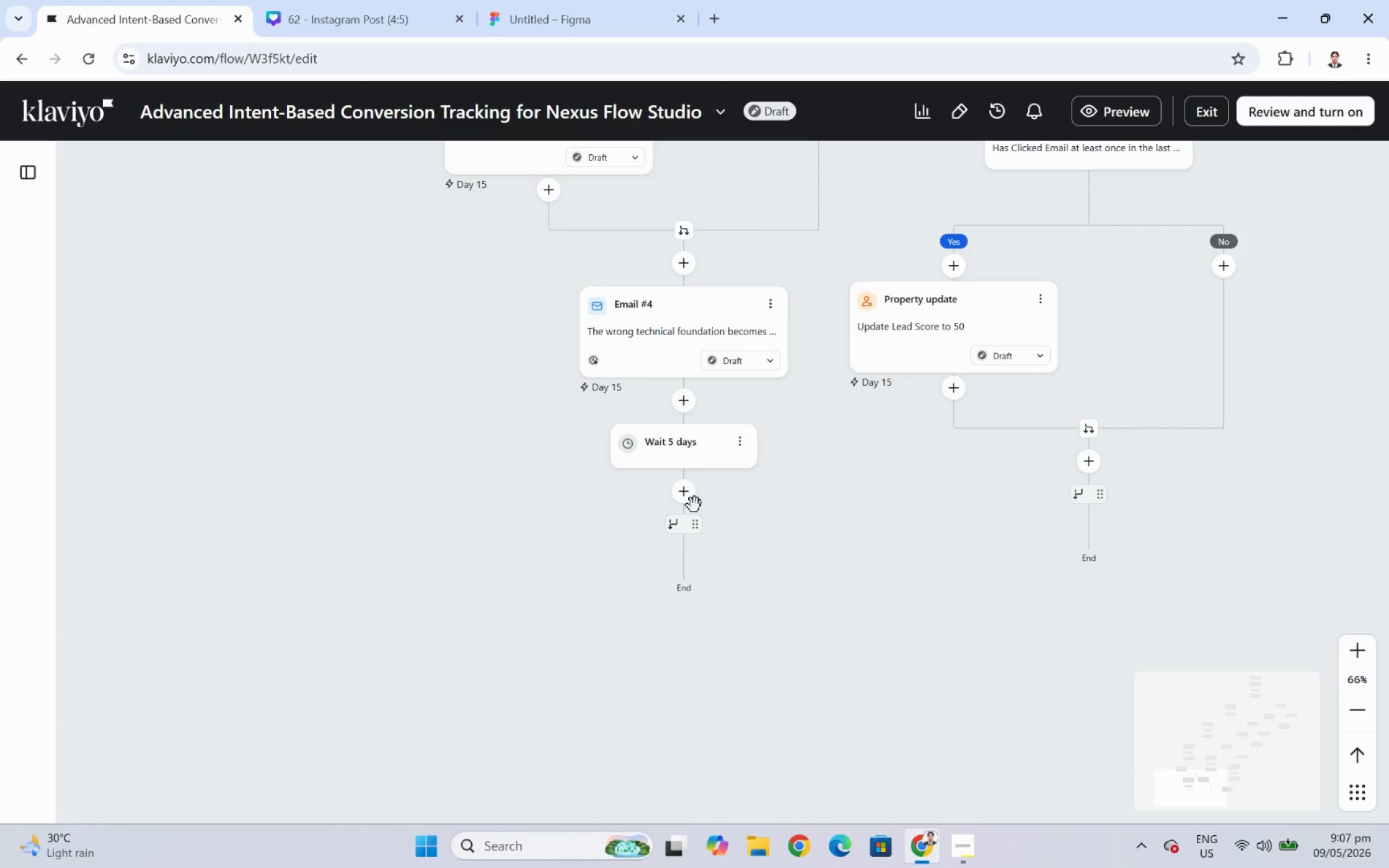 
left_click([779, 301])
 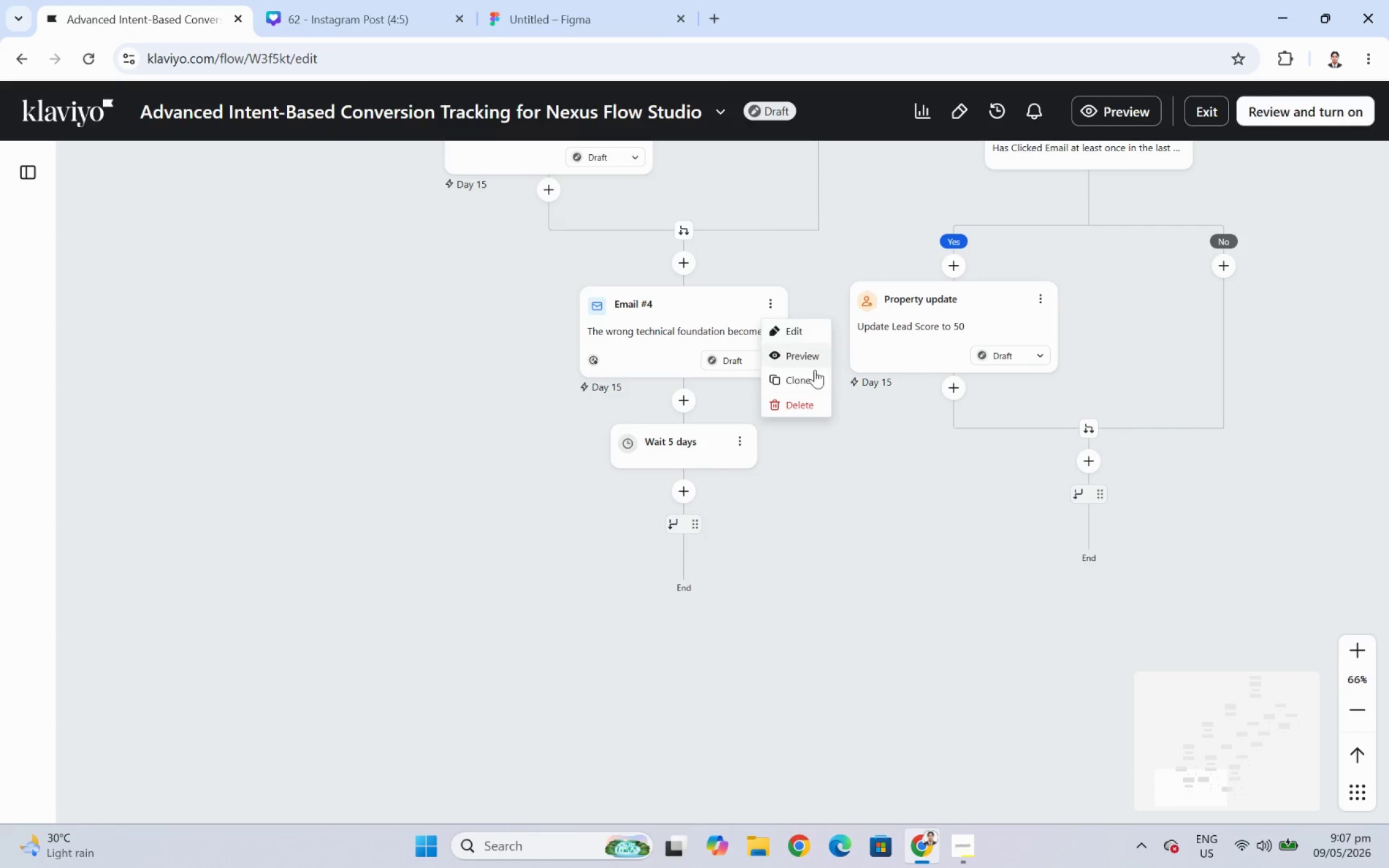 
left_click([815, 382])
 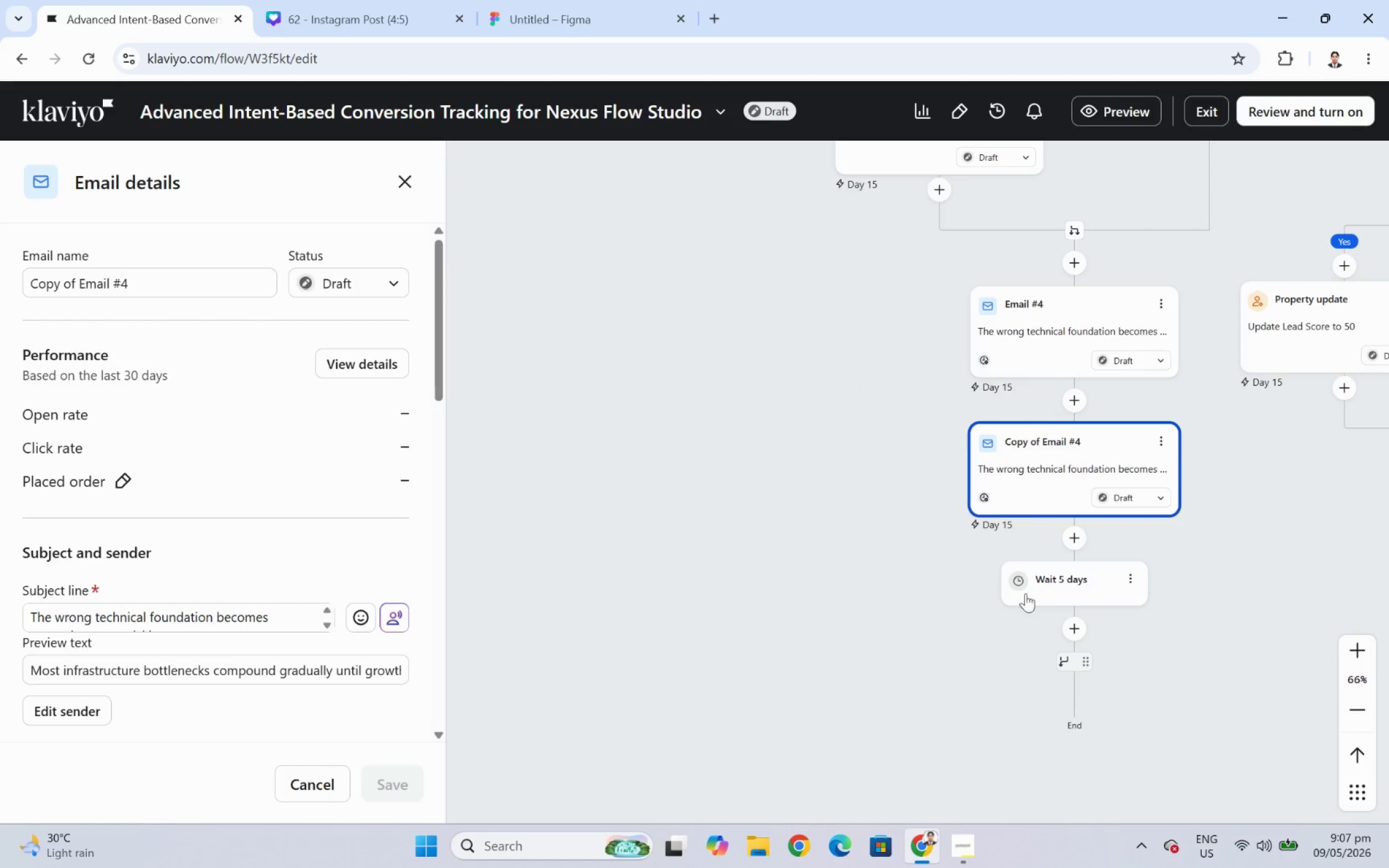 
wait(6.56)
 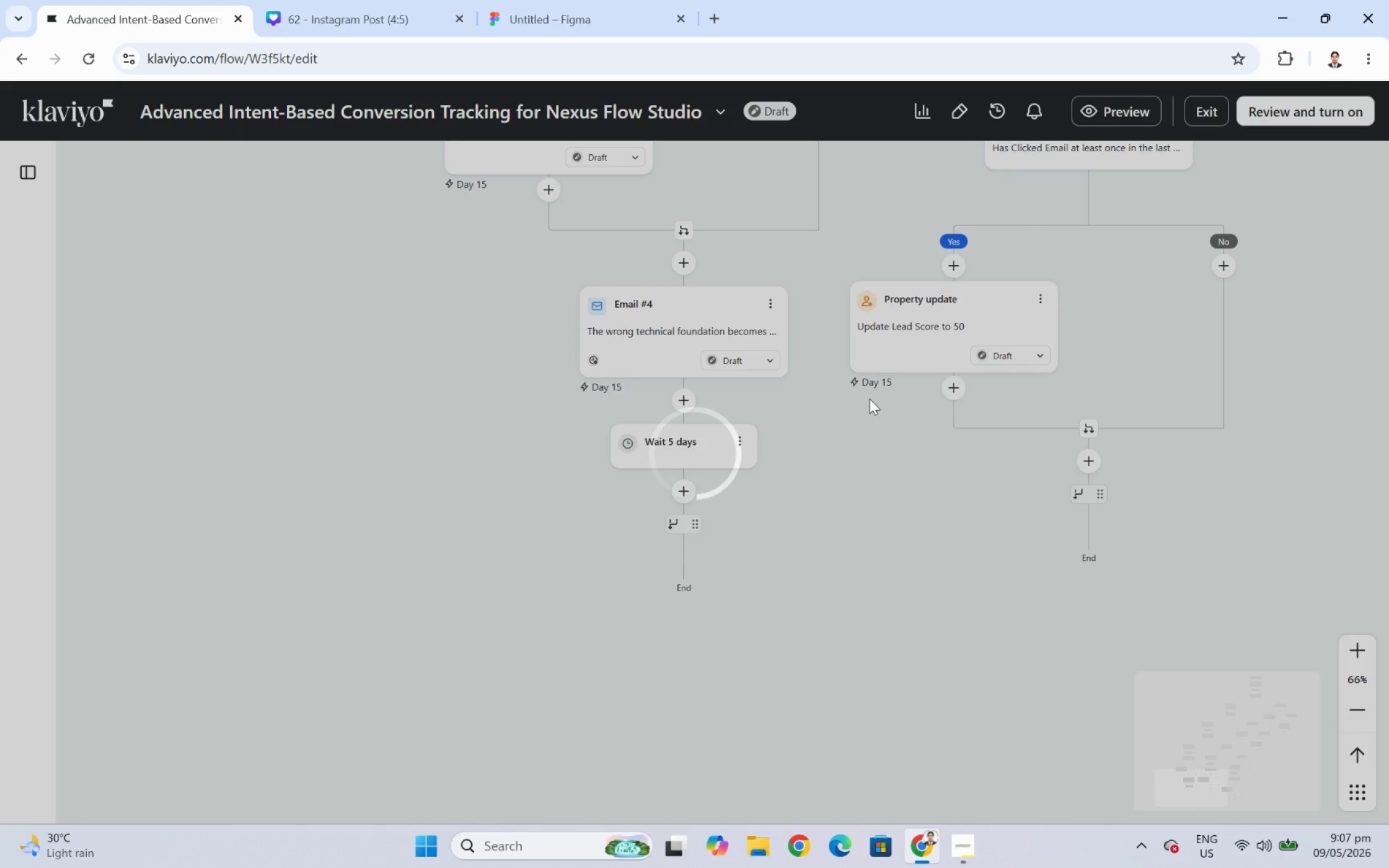 
left_click([406, 193])
 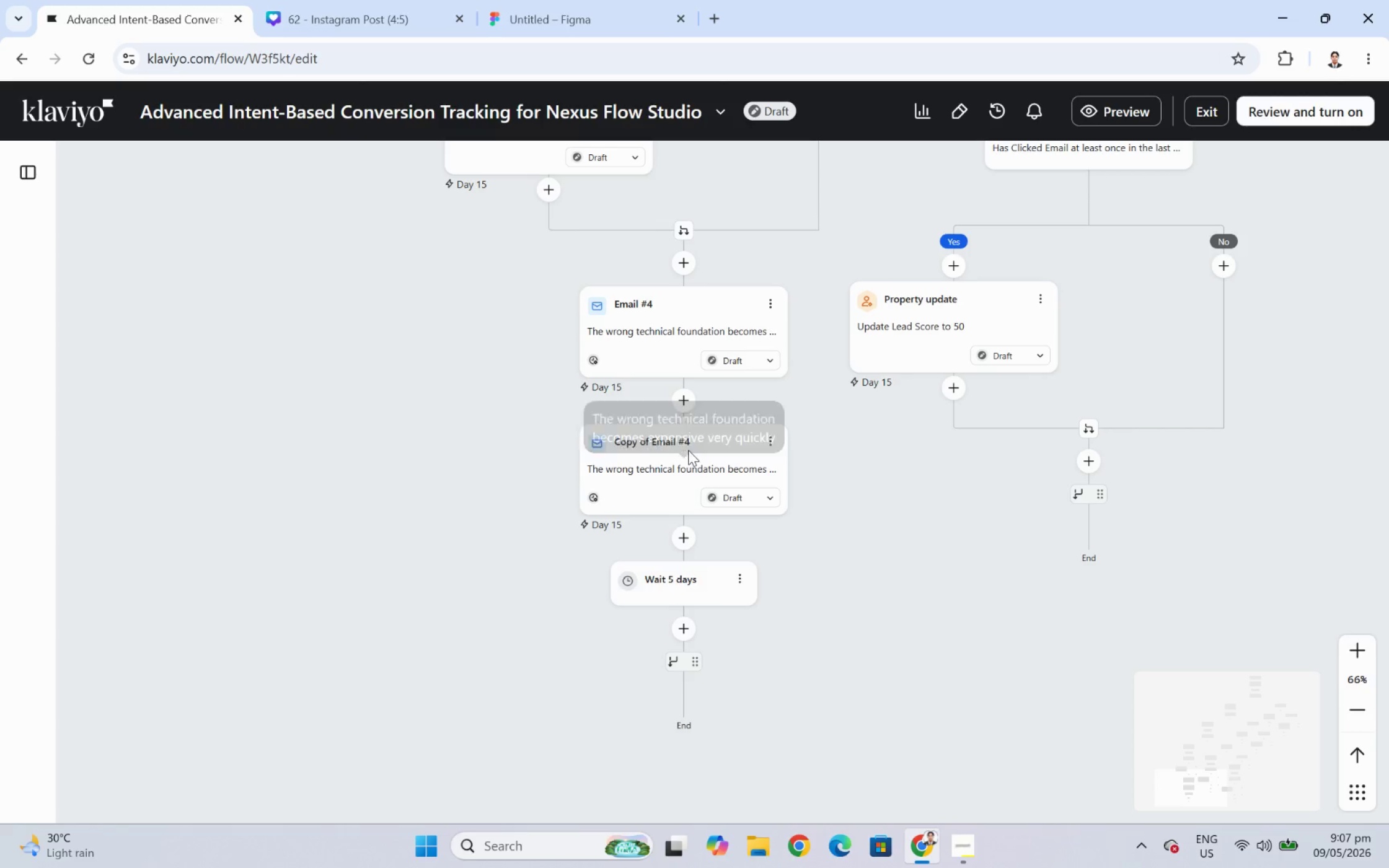 
left_click_drag(start_coordinate=[701, 450], to_coordinate=[681, 636])
 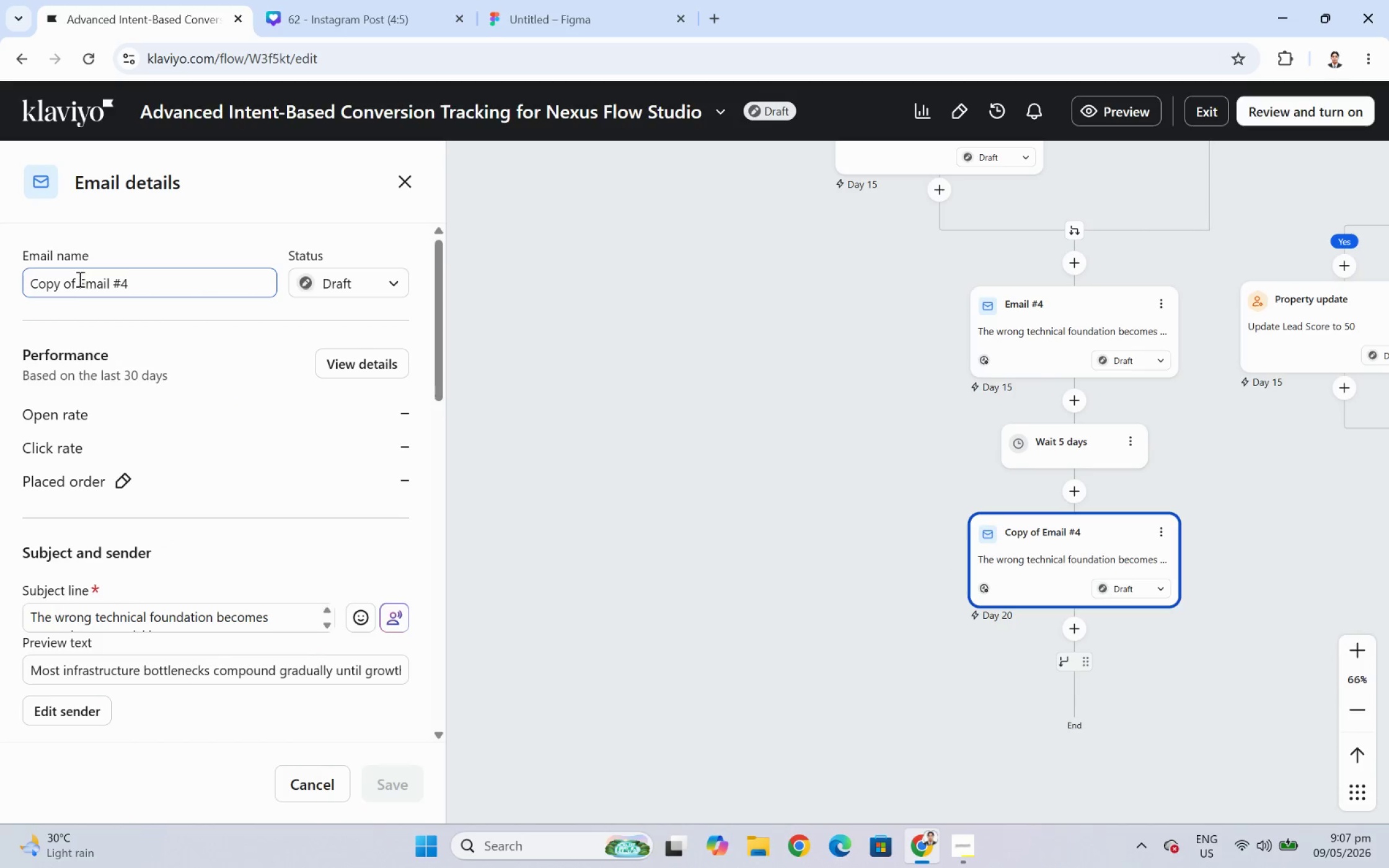 
left_click_drag(start_coordinate=[79, 279], to_coordinate=[0, 282])
 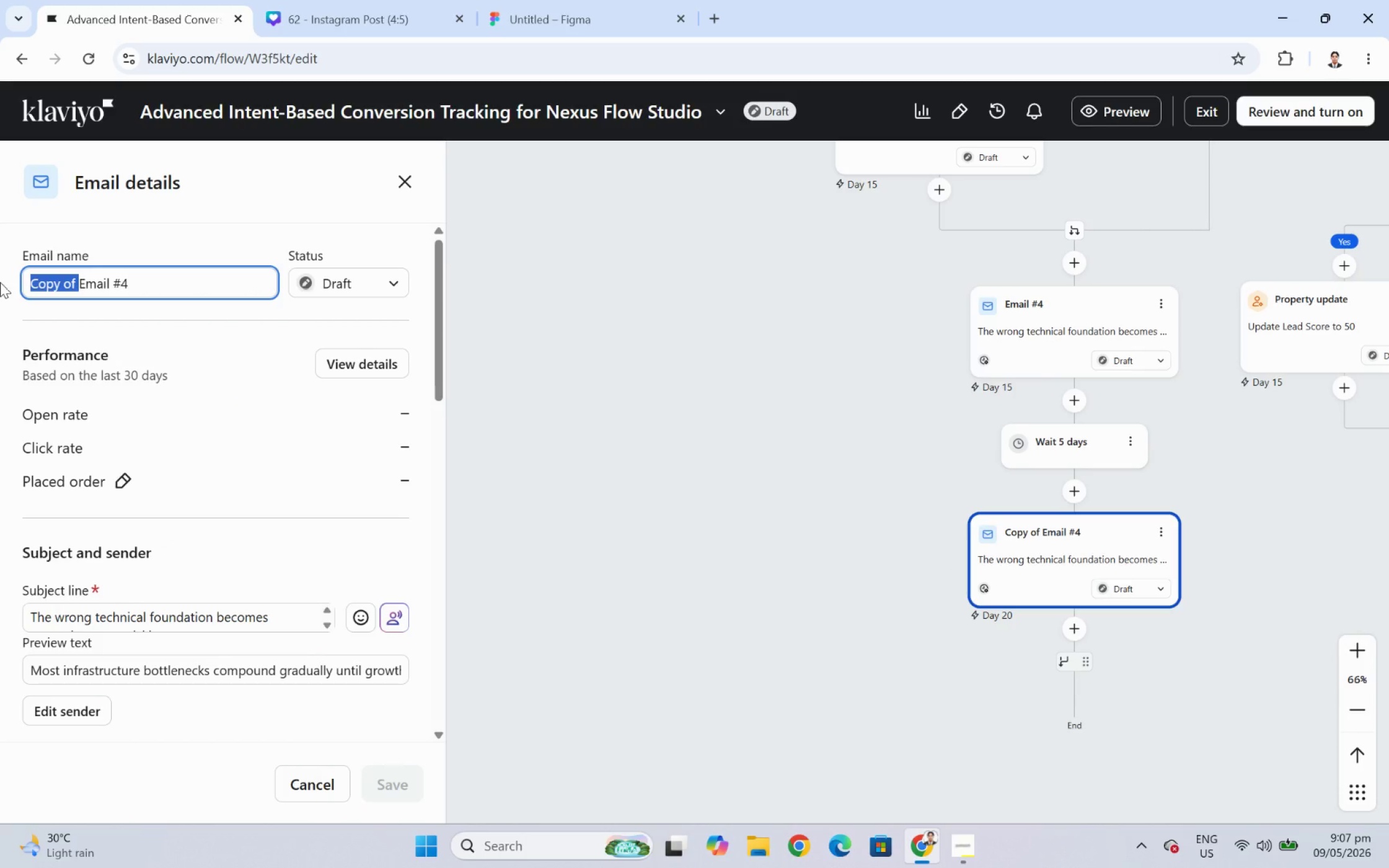 
key(Backspace)
 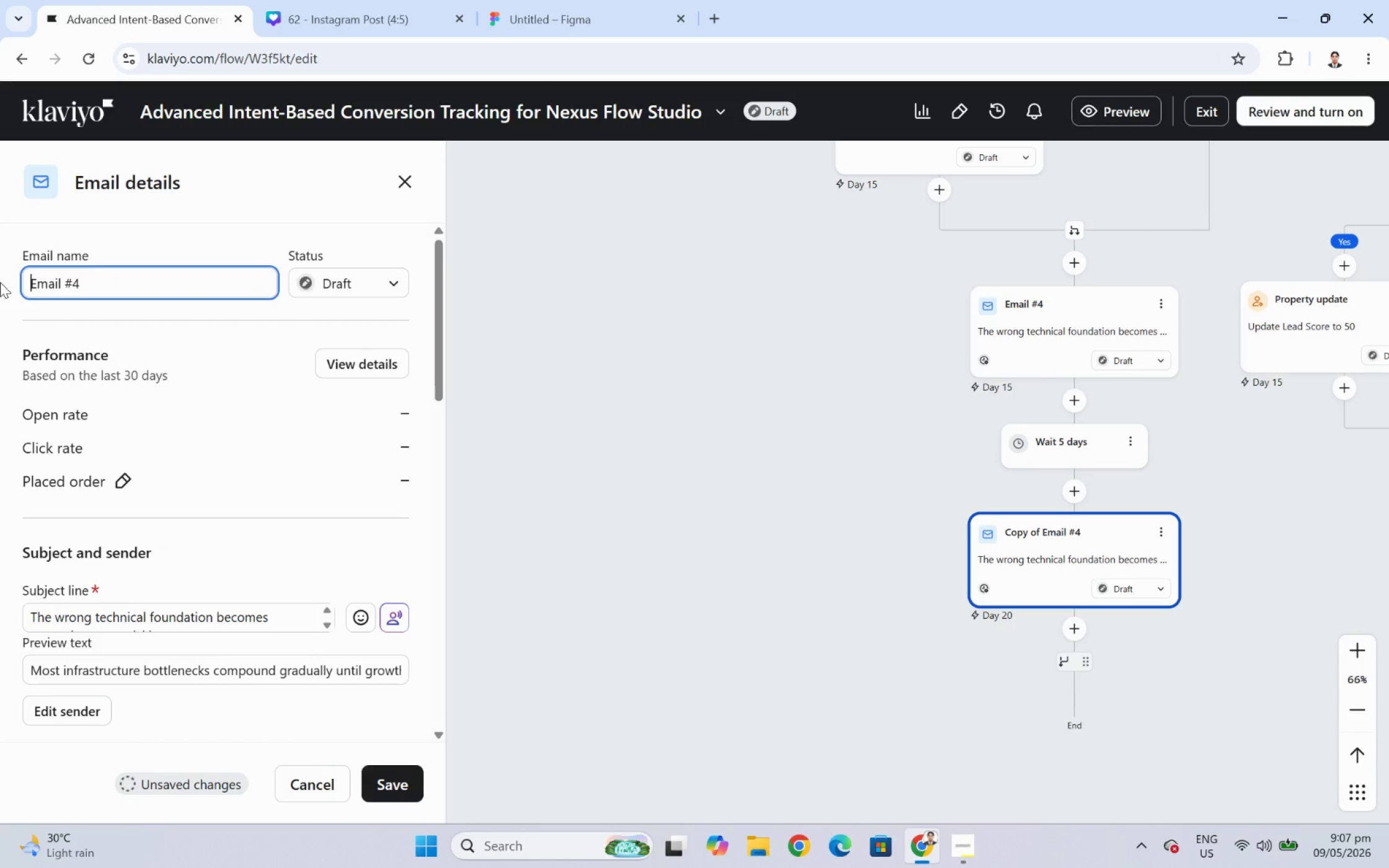 
key(ArrowRight)
 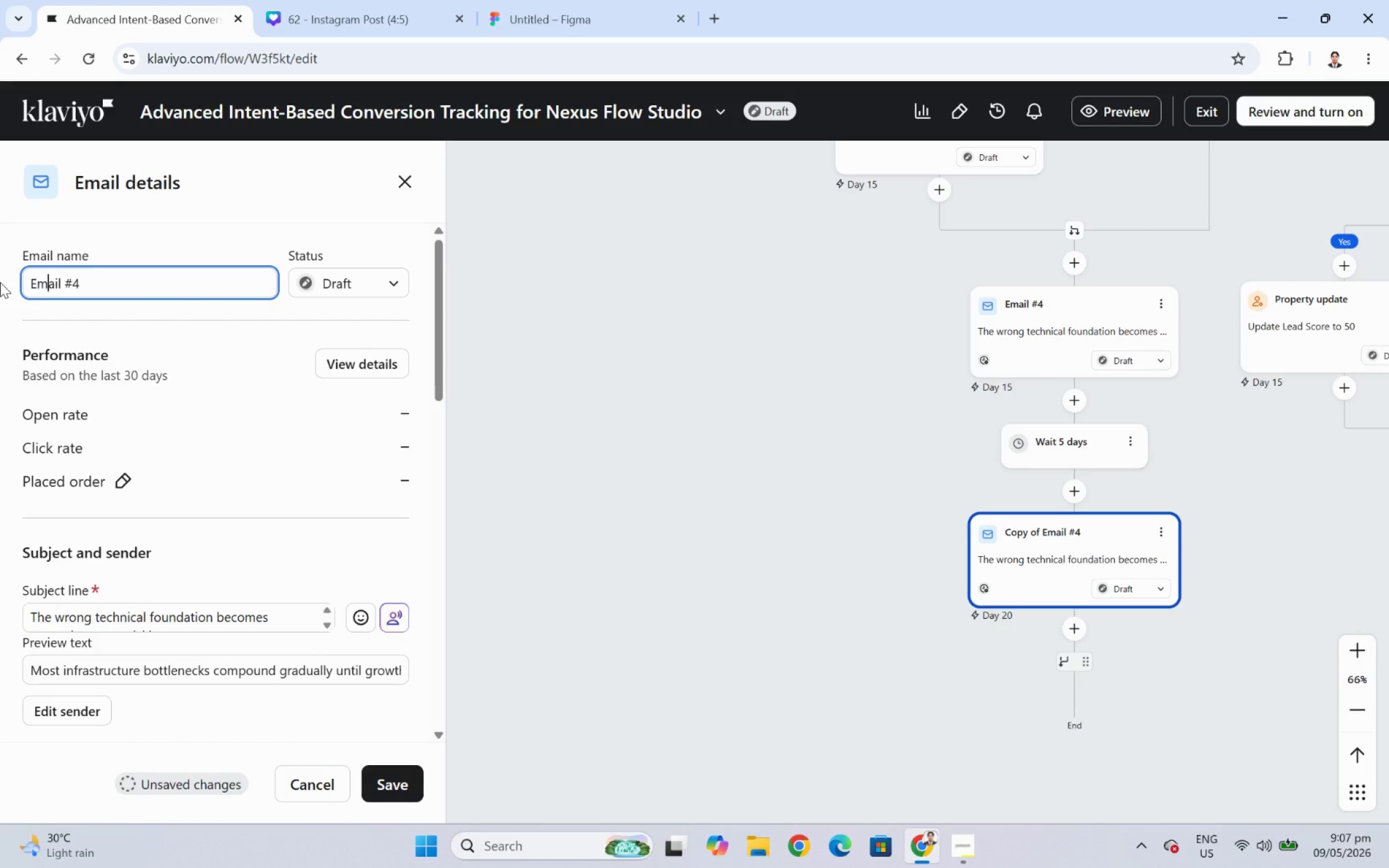 
key(ArrowRight)
 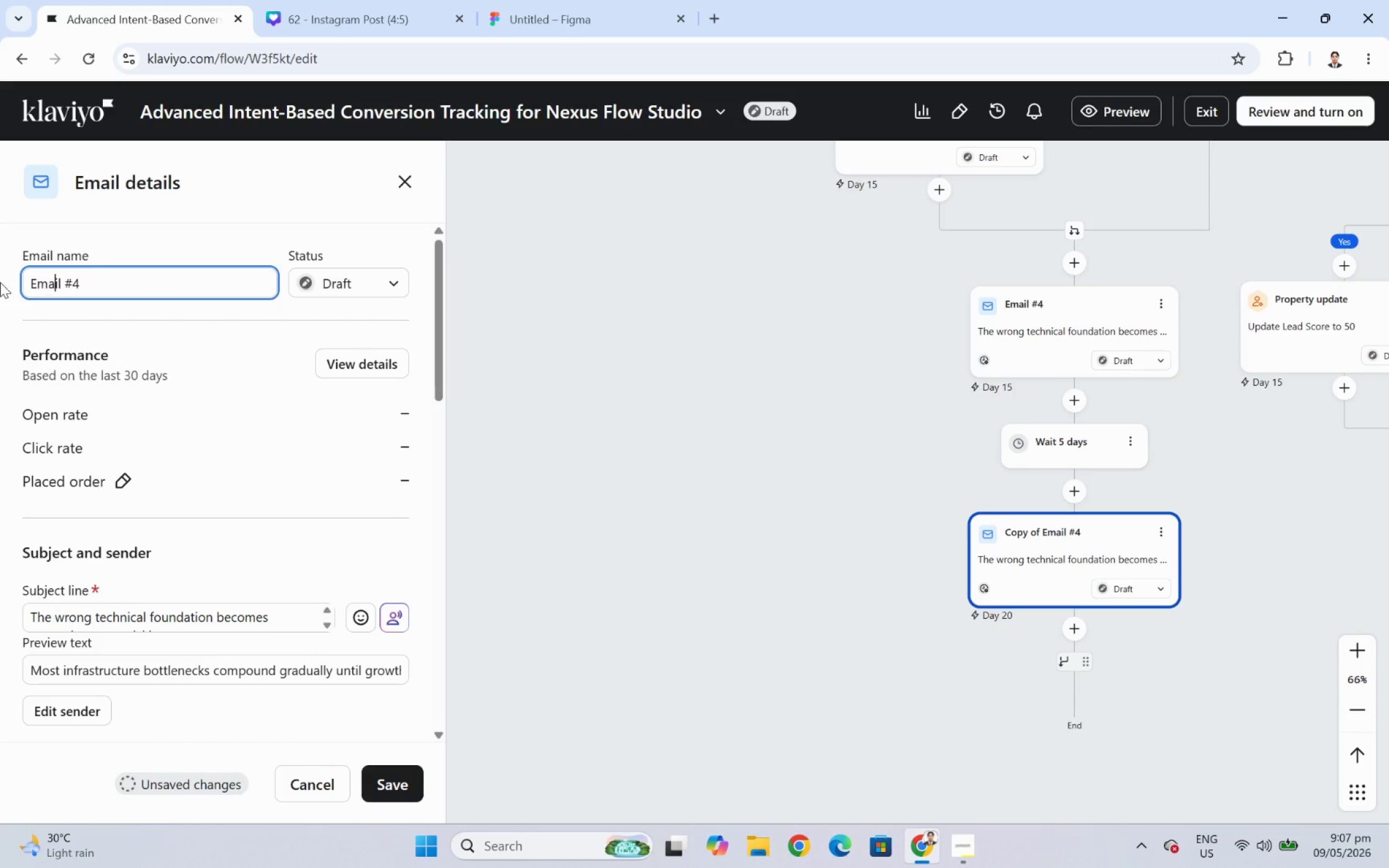 
key(ArrowRight)
 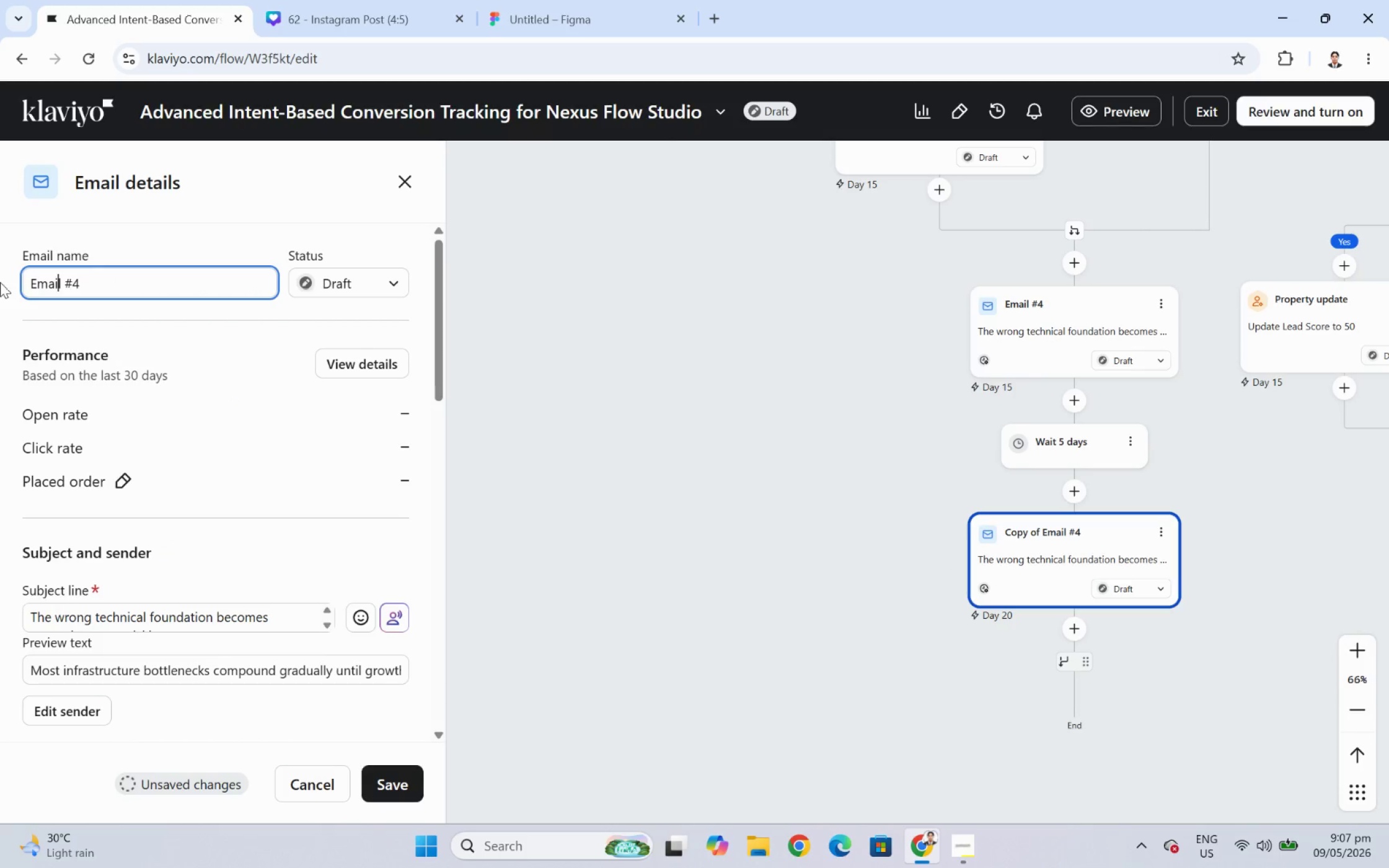 
key(ArrowRight)
 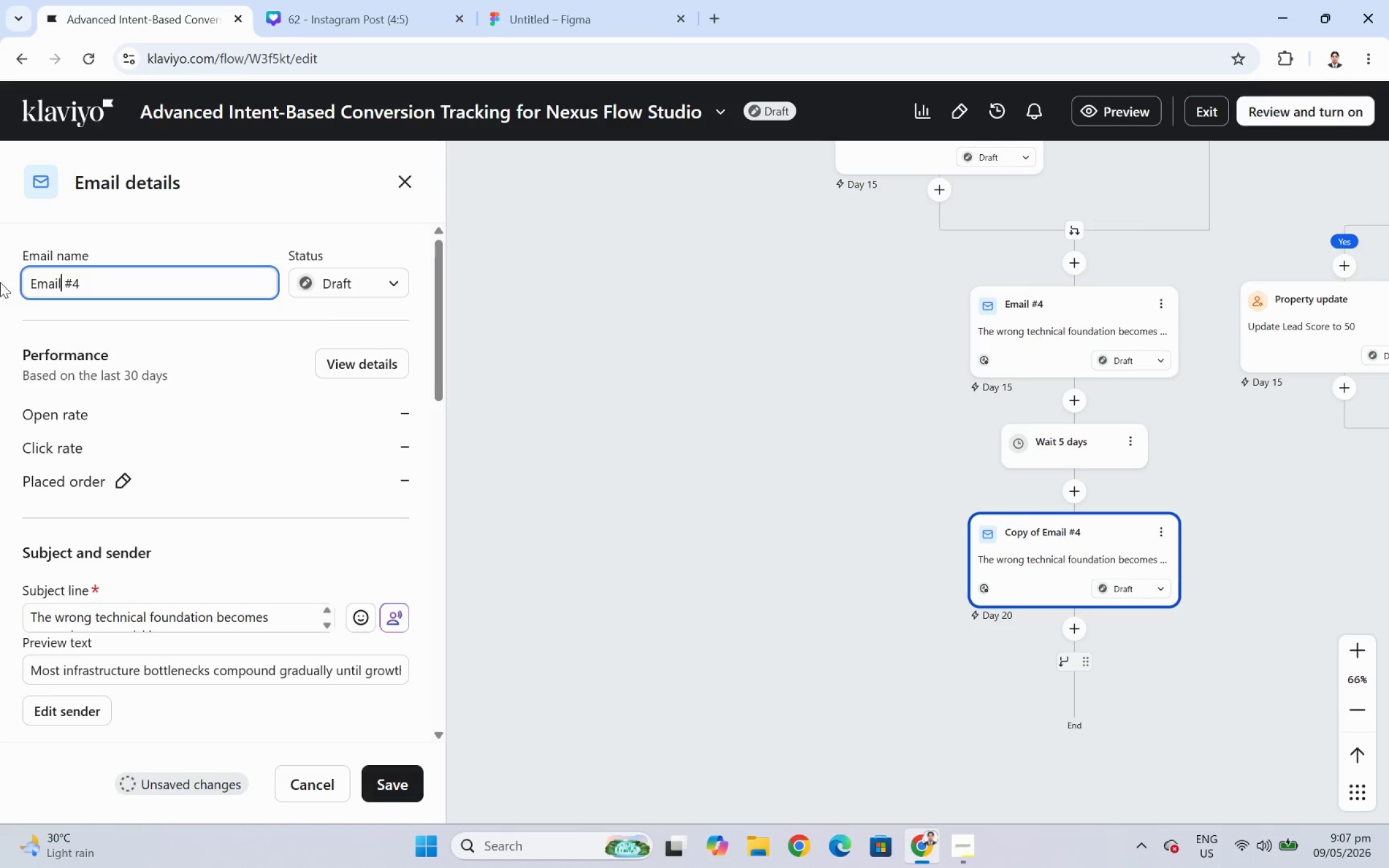 
key(ArrowRight)
 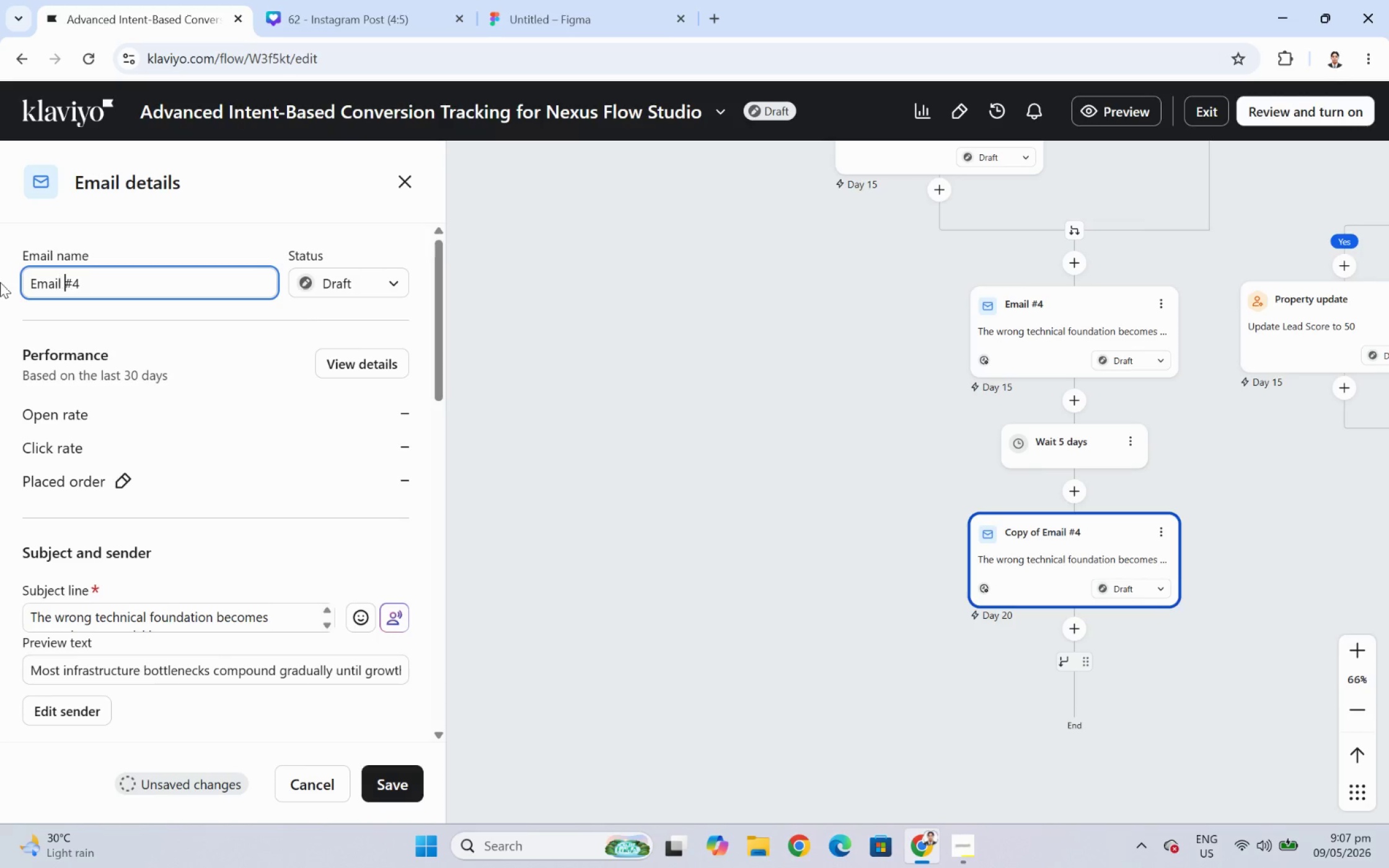 
key(ArrowRight)
 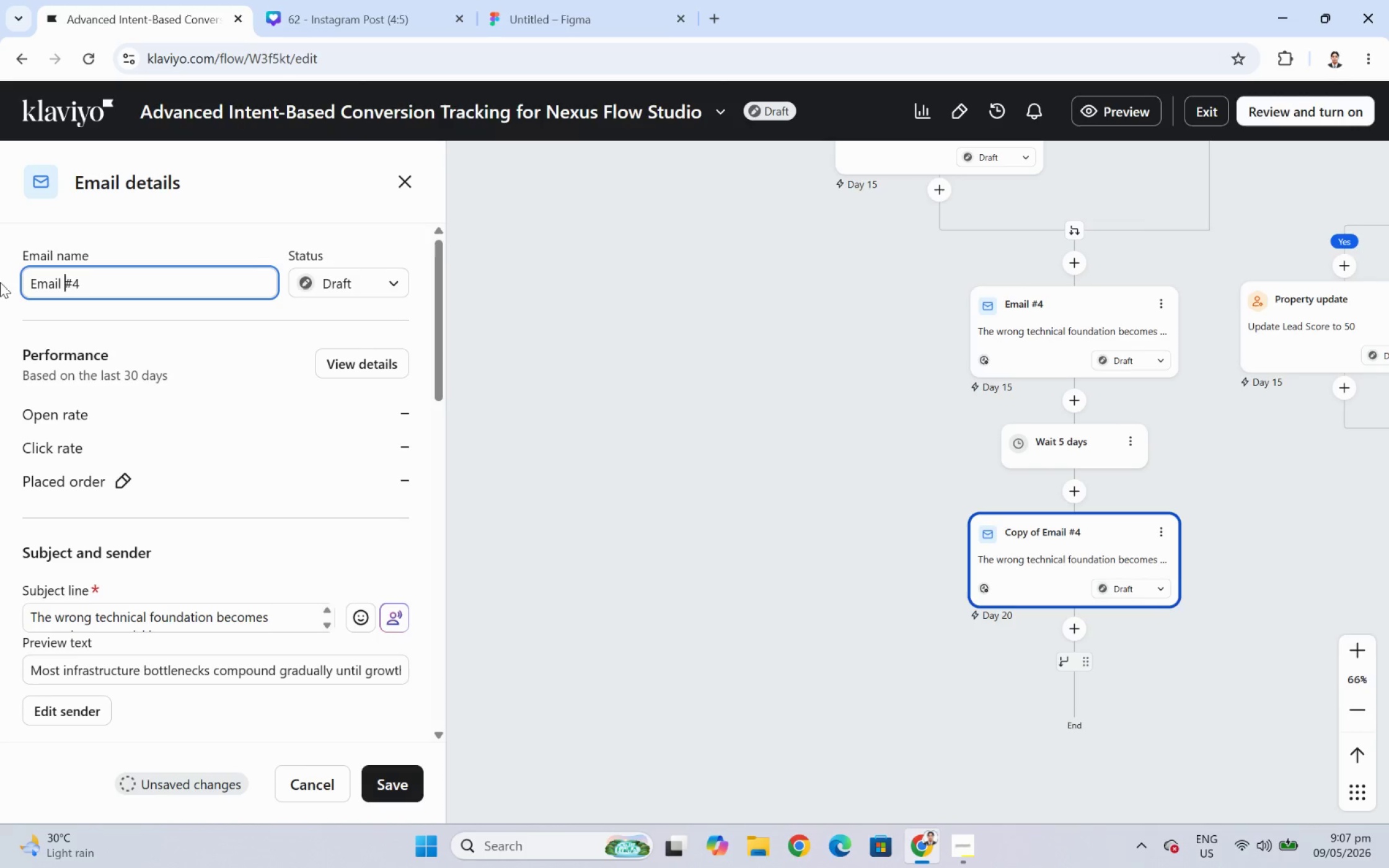 
key(ArrowRight)
 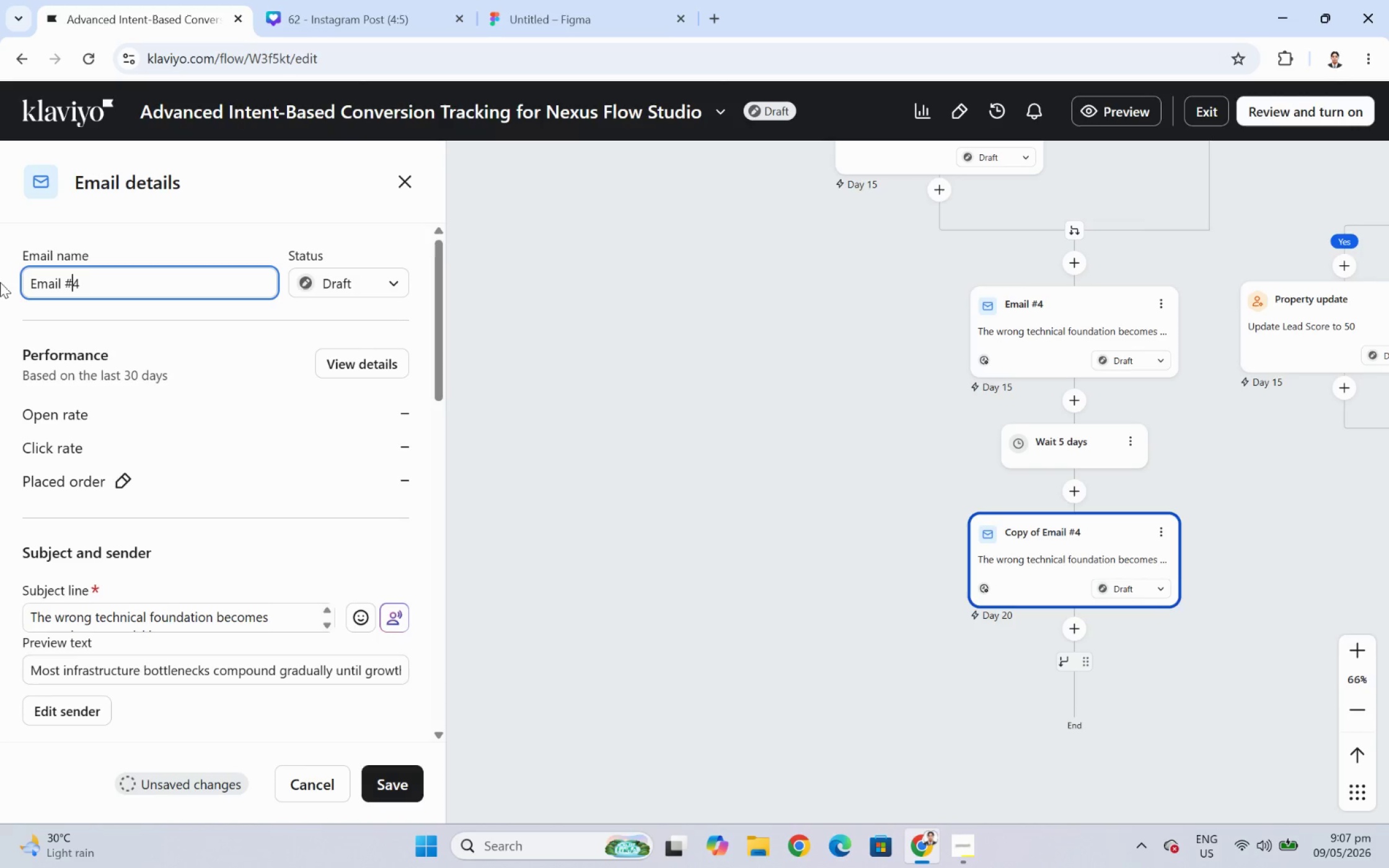 
key(ArrowRight)
 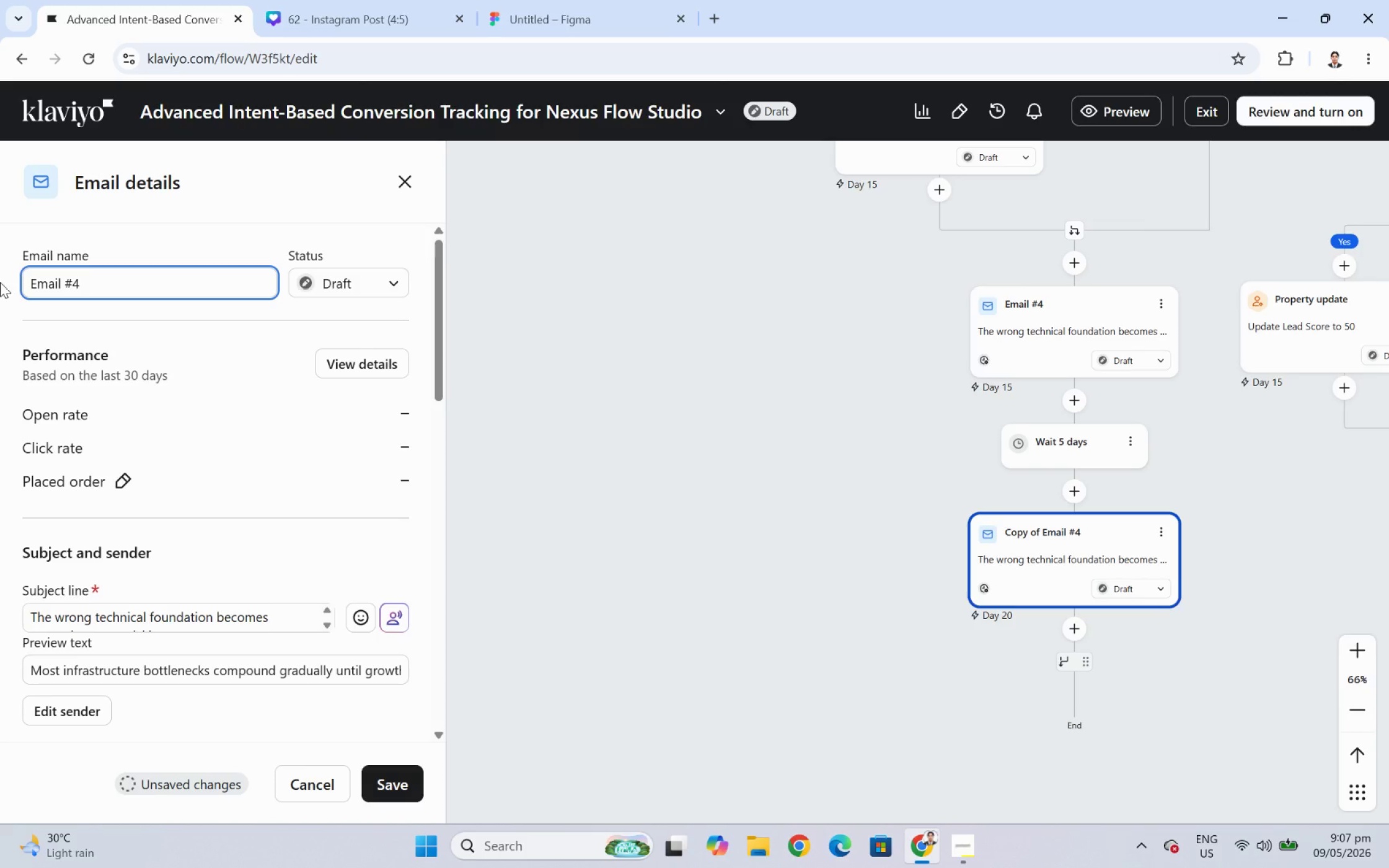 
key(Backspace)
 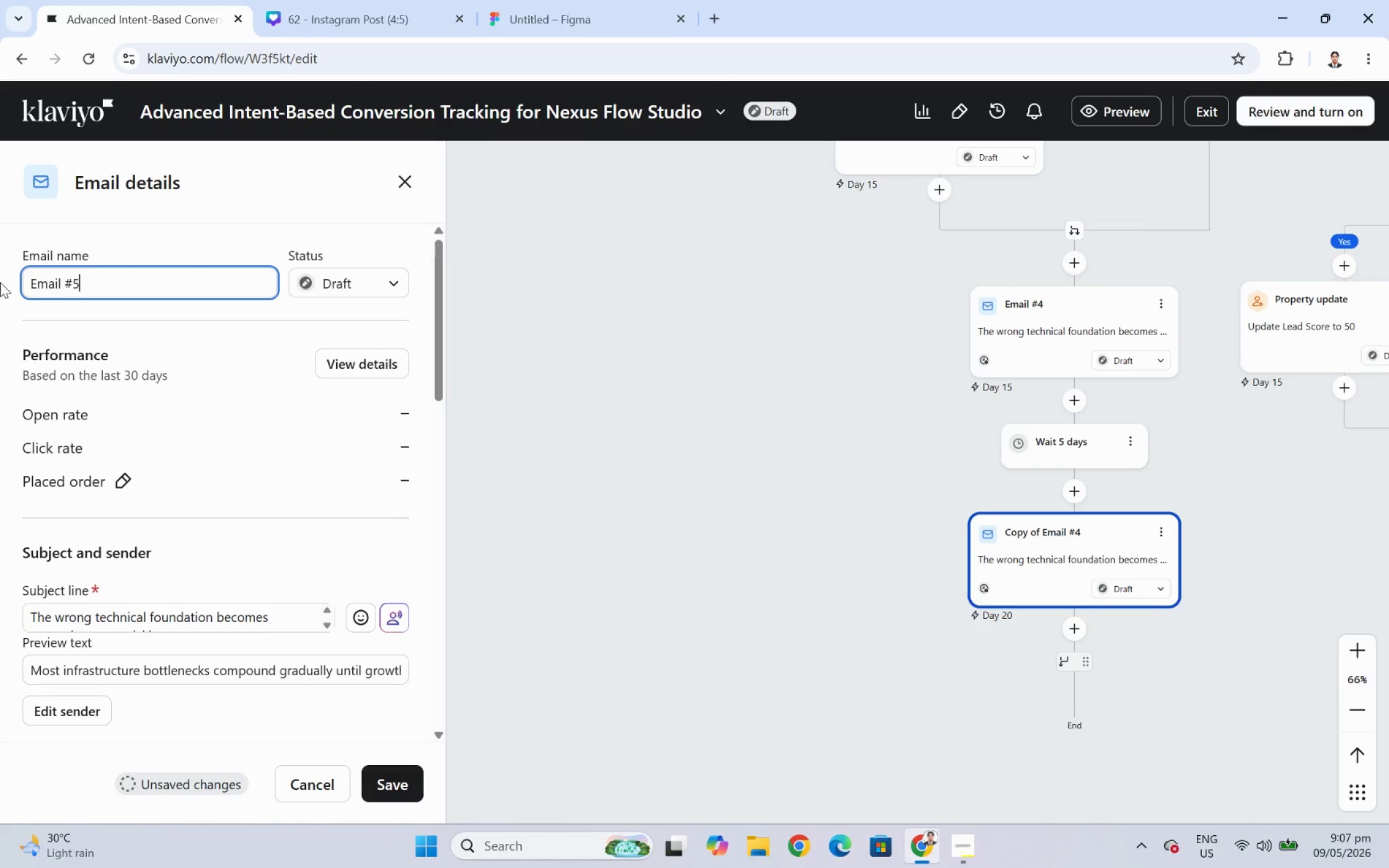 
key(5)
 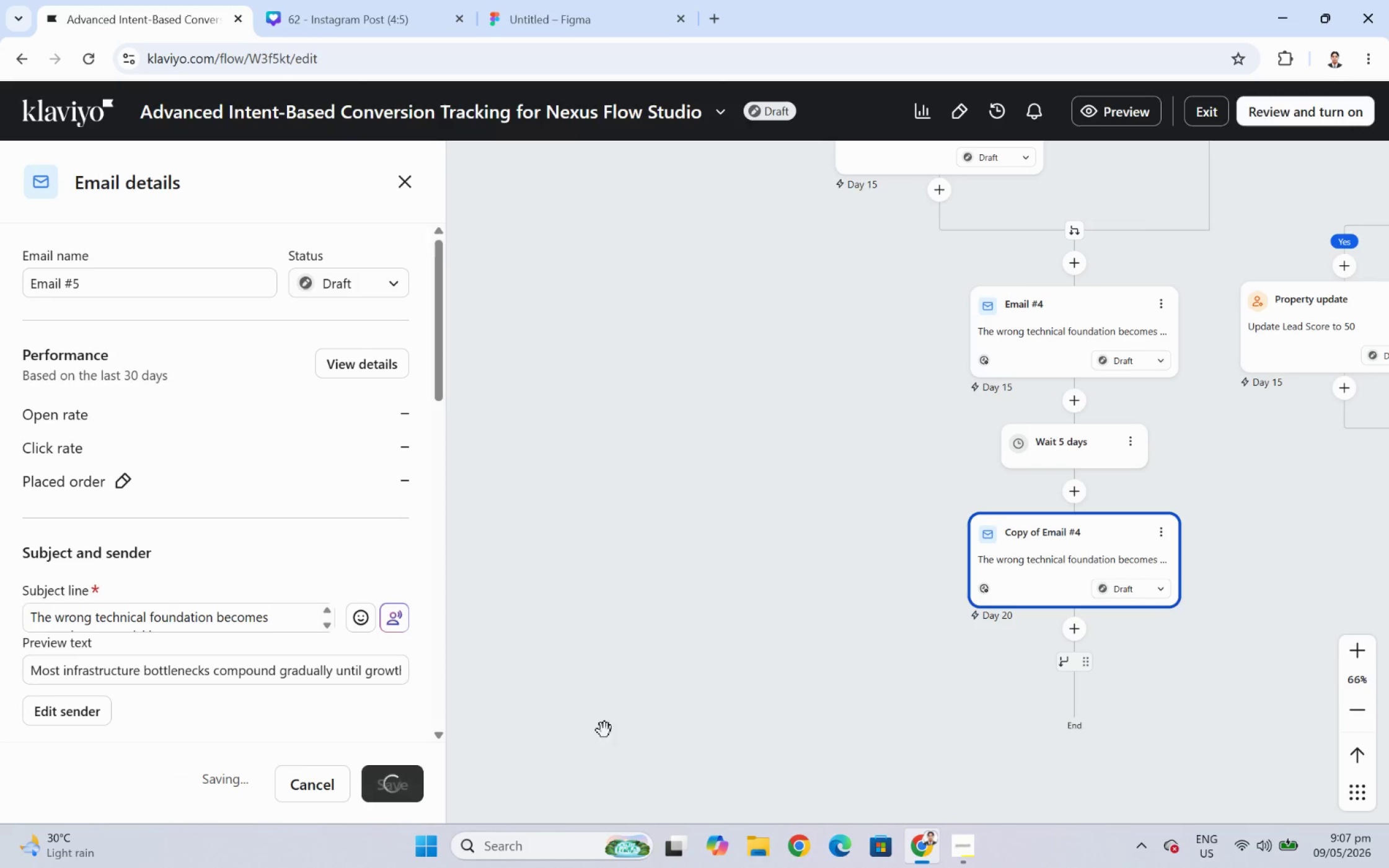 
wait(5.53)
 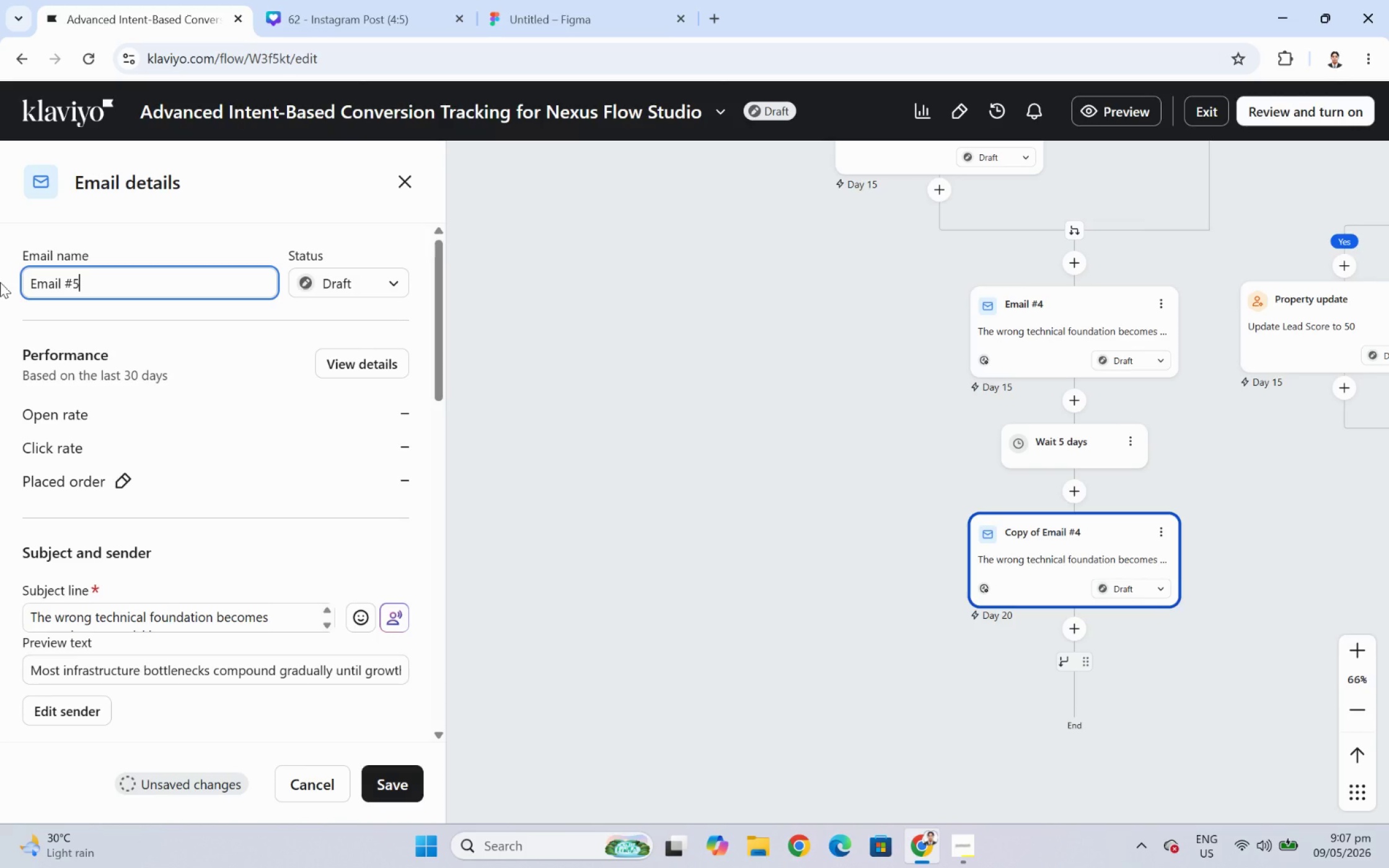 
left_click_drag(start_coordinate=[1172, 687], to_coordinate=[1002, 608])
 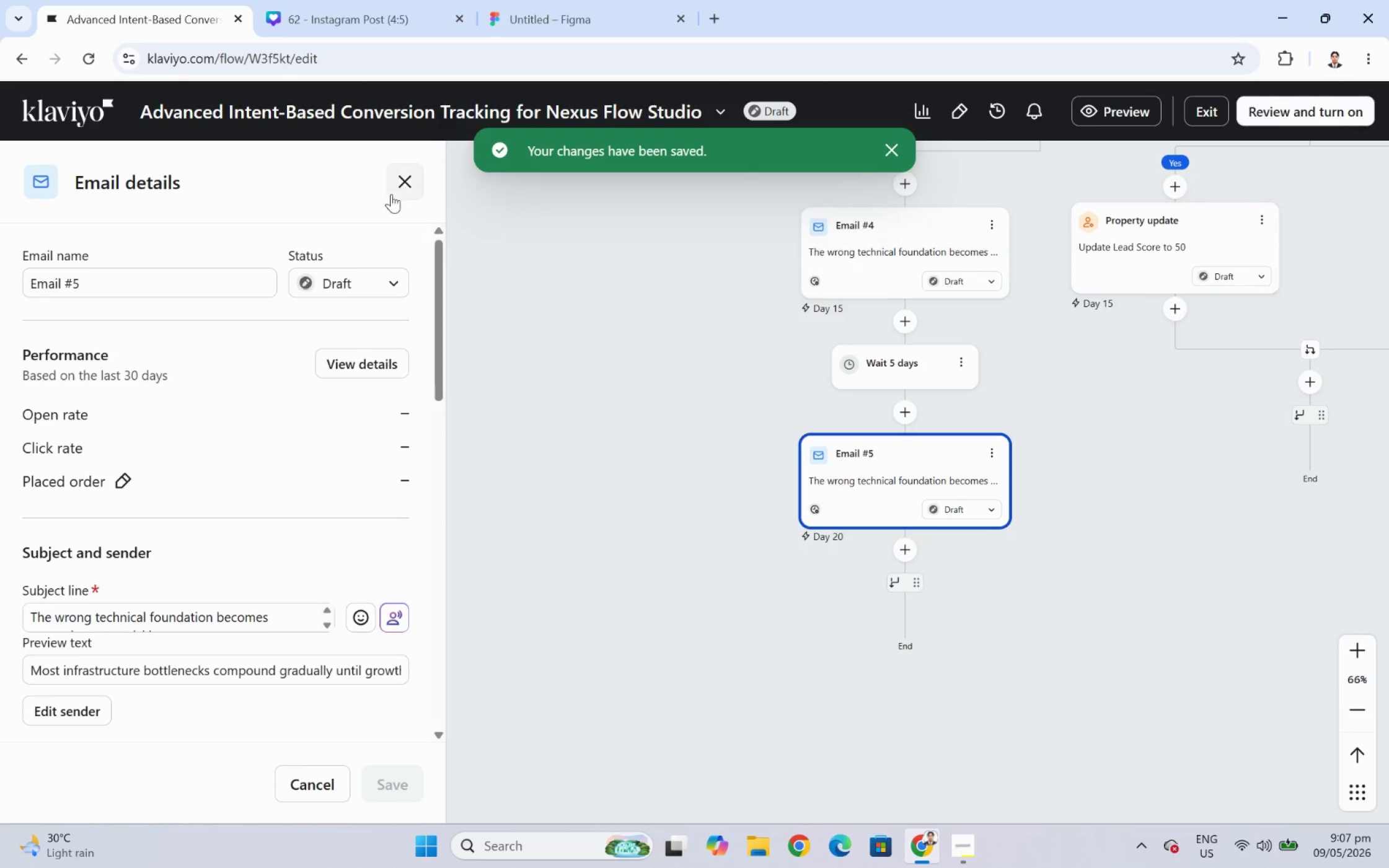 
left_click([402, 185])
 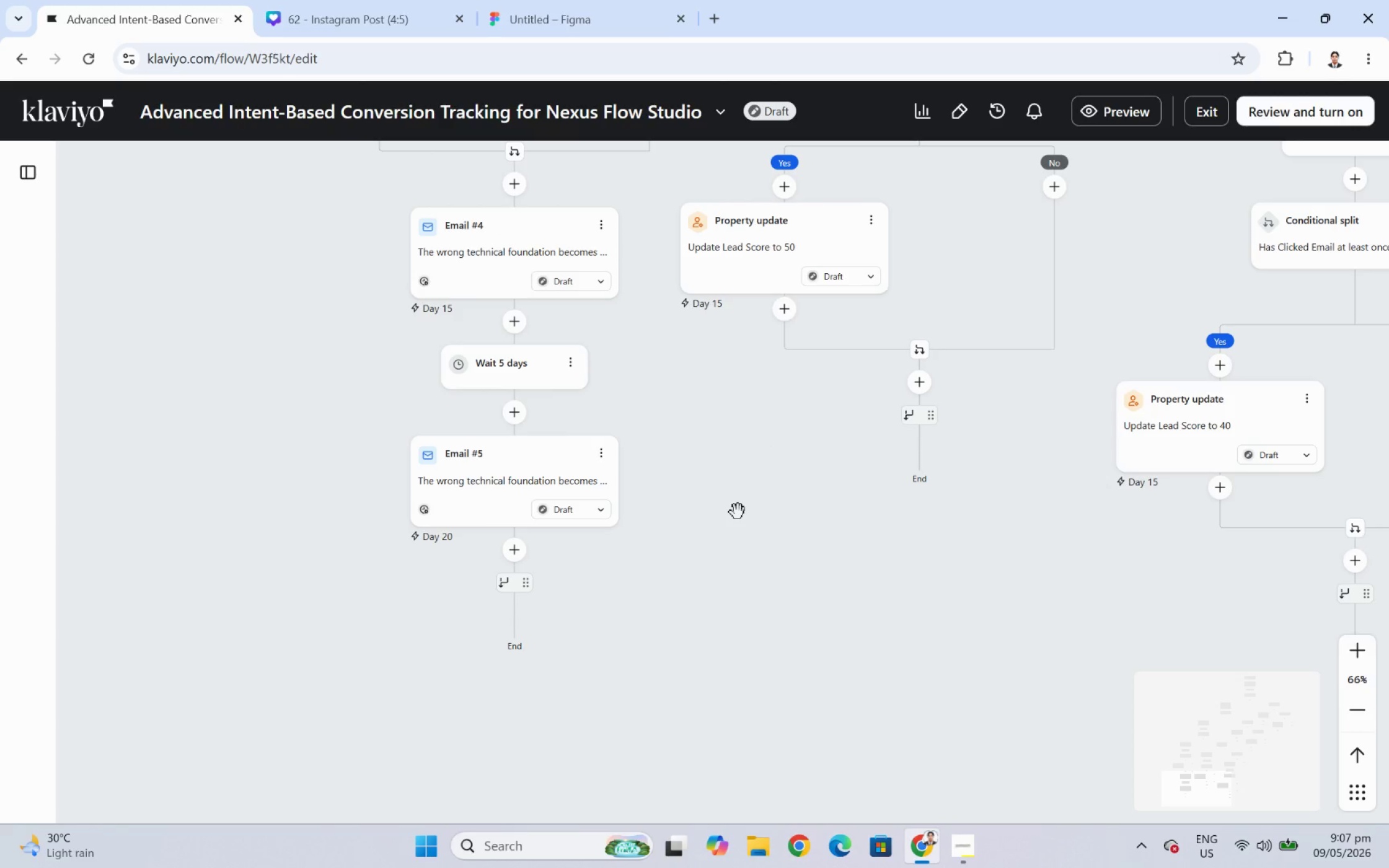 
wait(6.69)
 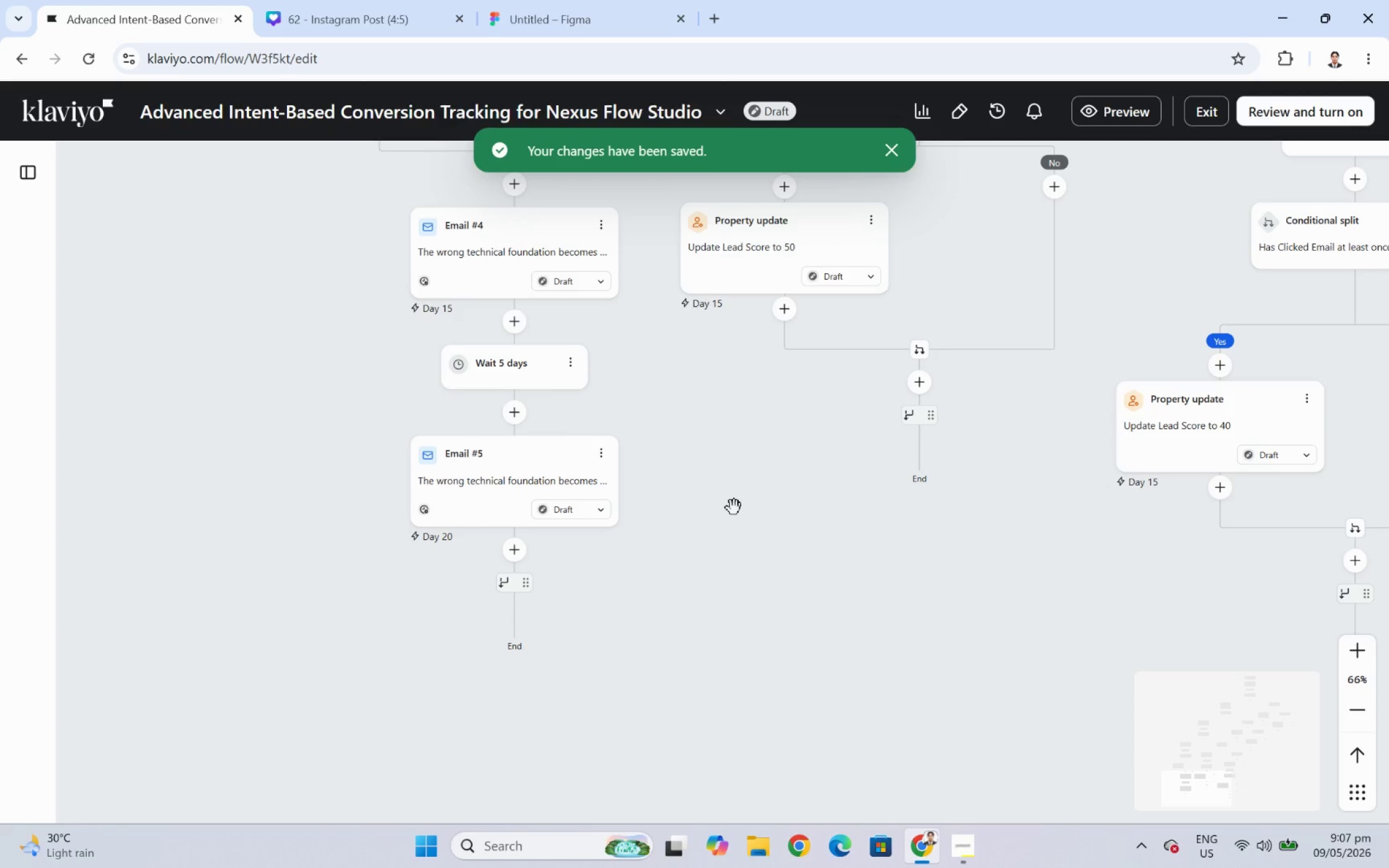 
left_click_drag(start_coordinate=[702, 482], to_coordinate=[909, 681])
 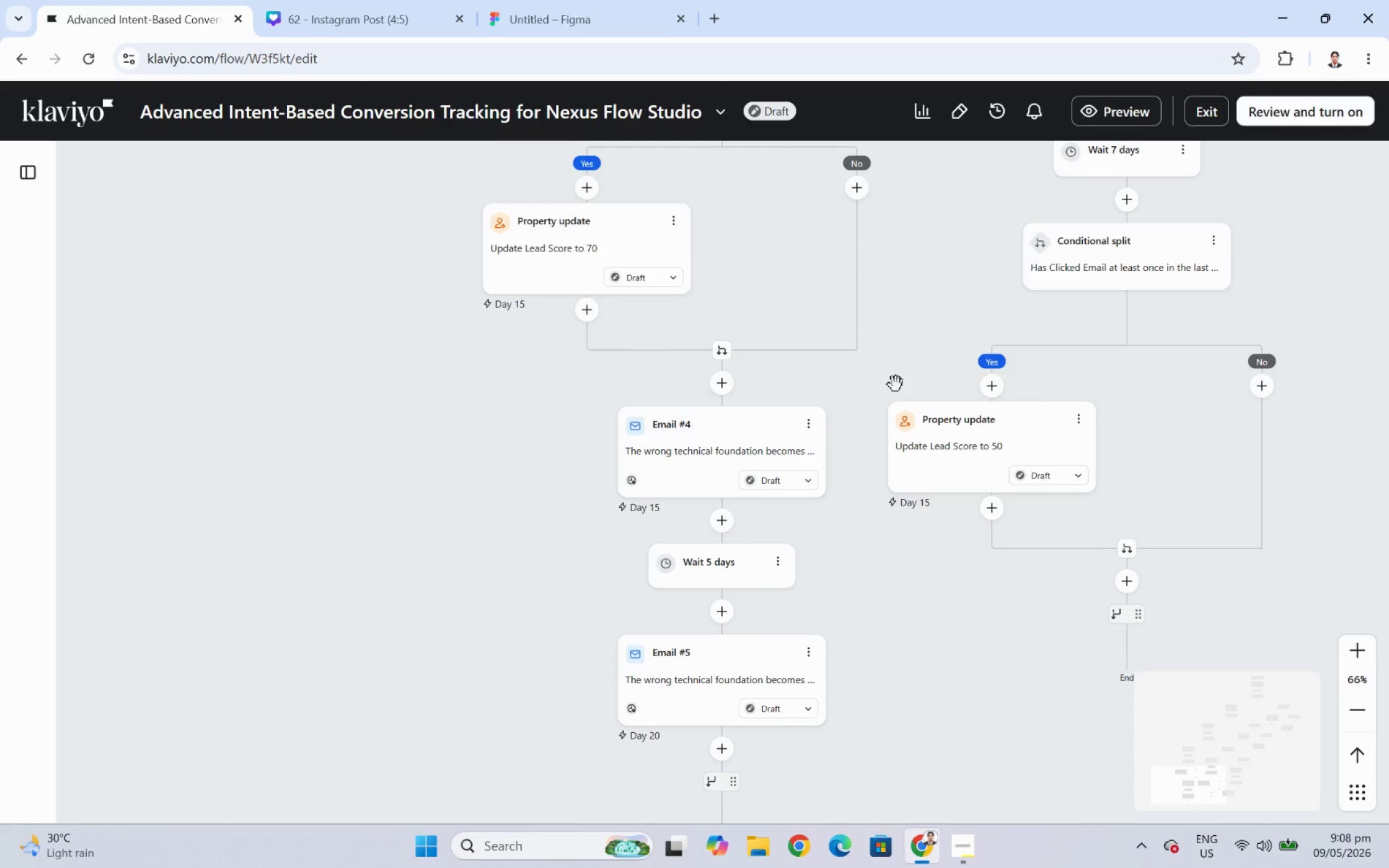 
wait(15.03)
 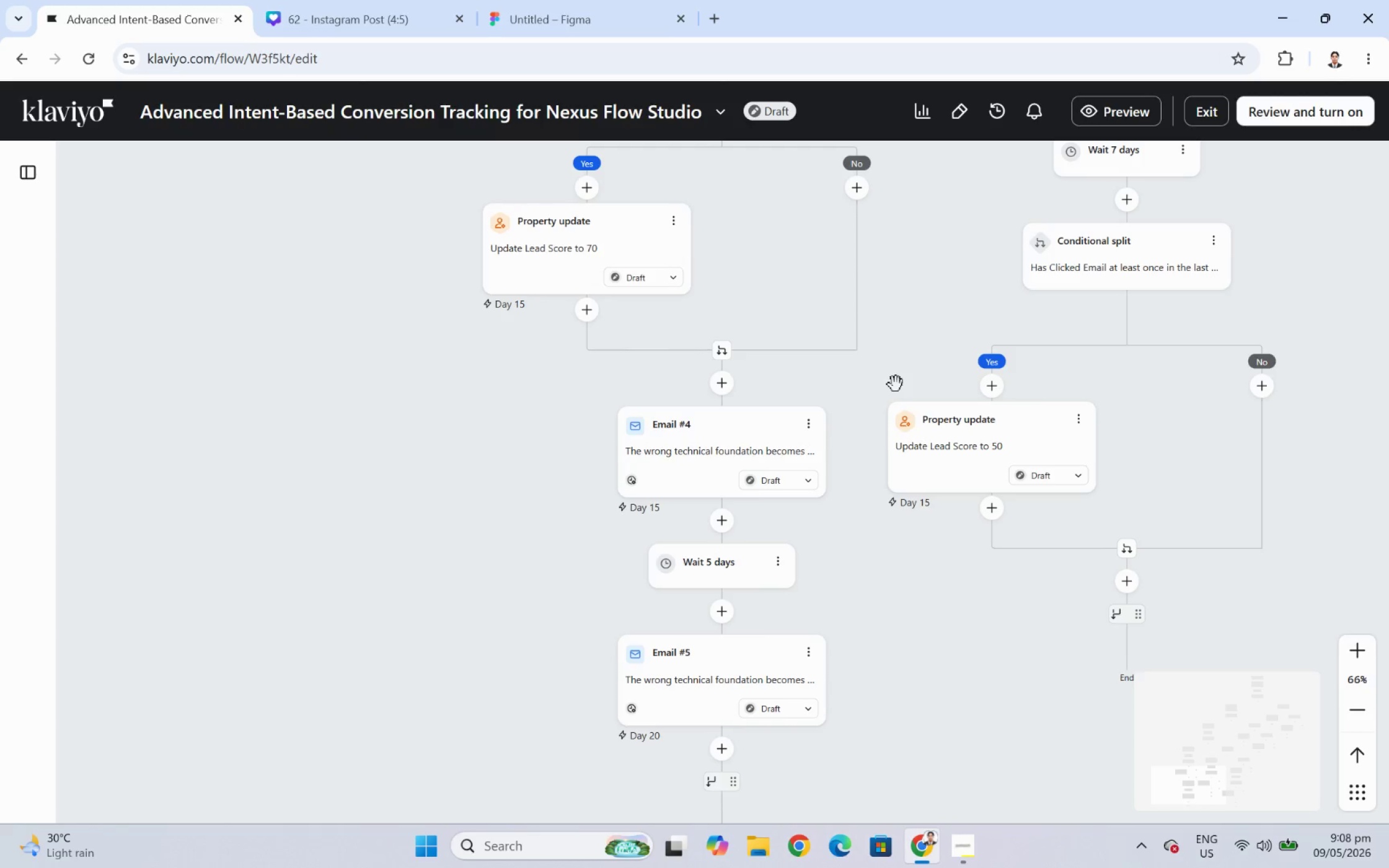 
left_click_drag(start_coordinate=[899, 602], to_coordinate=[994, 720])
 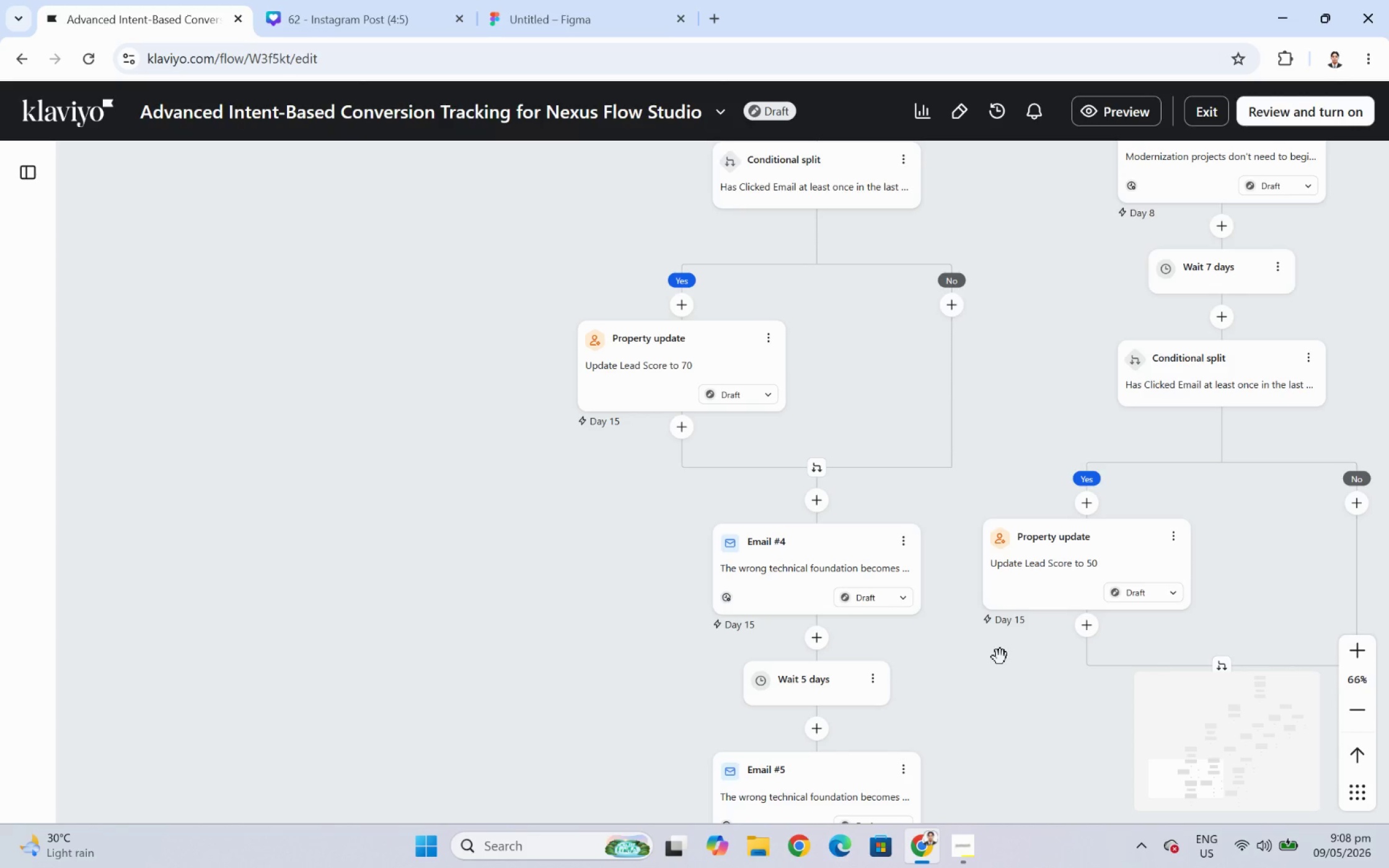 
wait(22.17)
 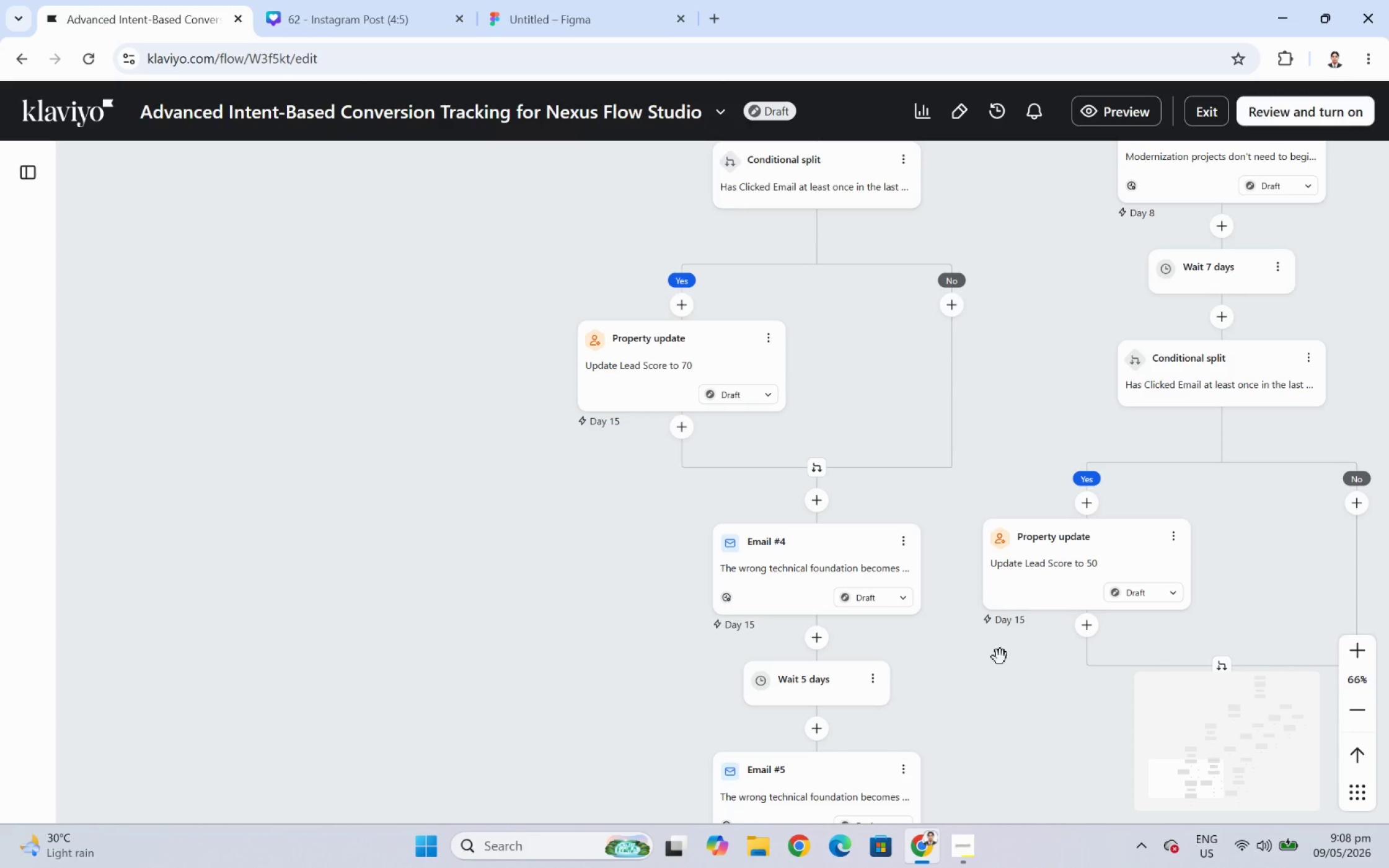 
left_click_drag(start_coordinate=[996, 701], to_coordinate=[875, 410])
 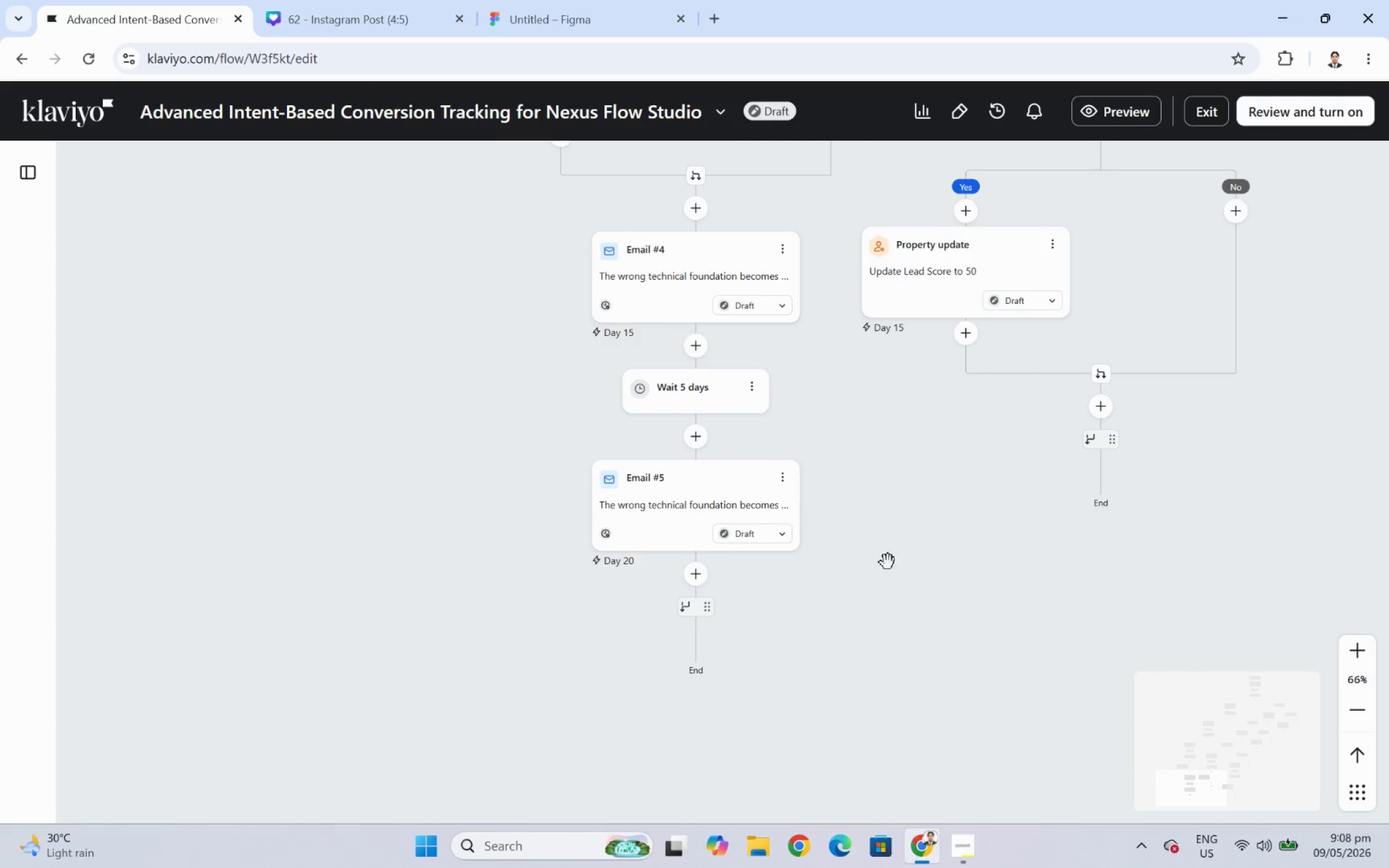 
left_click_drag(start_coordinate=[889, 564], to_coordinate=[912, 496])
 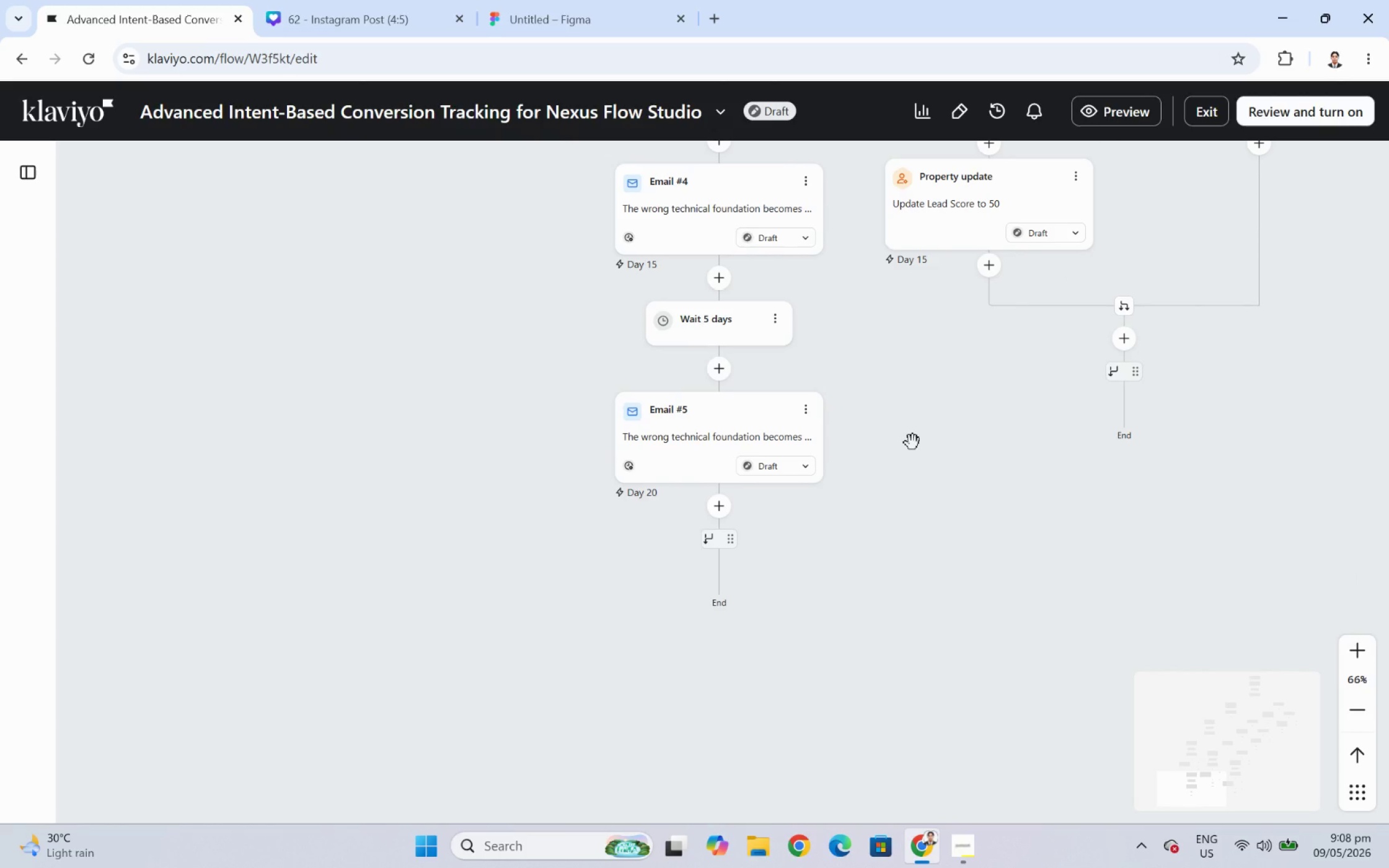 
wait(15.19)
 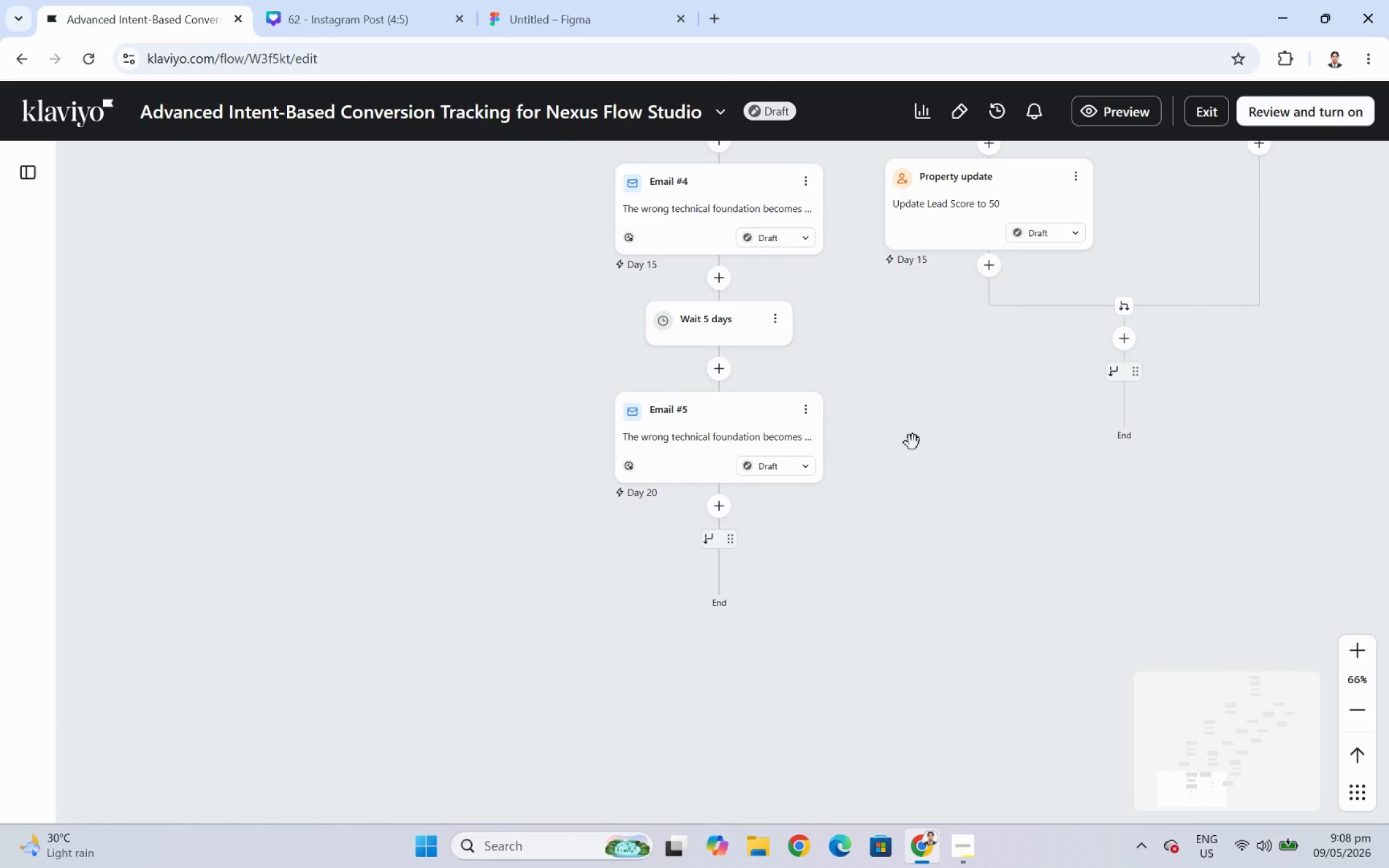 
left_click_drag(start_coordinate=[907, 457], to_coordinate=[914, 390])
 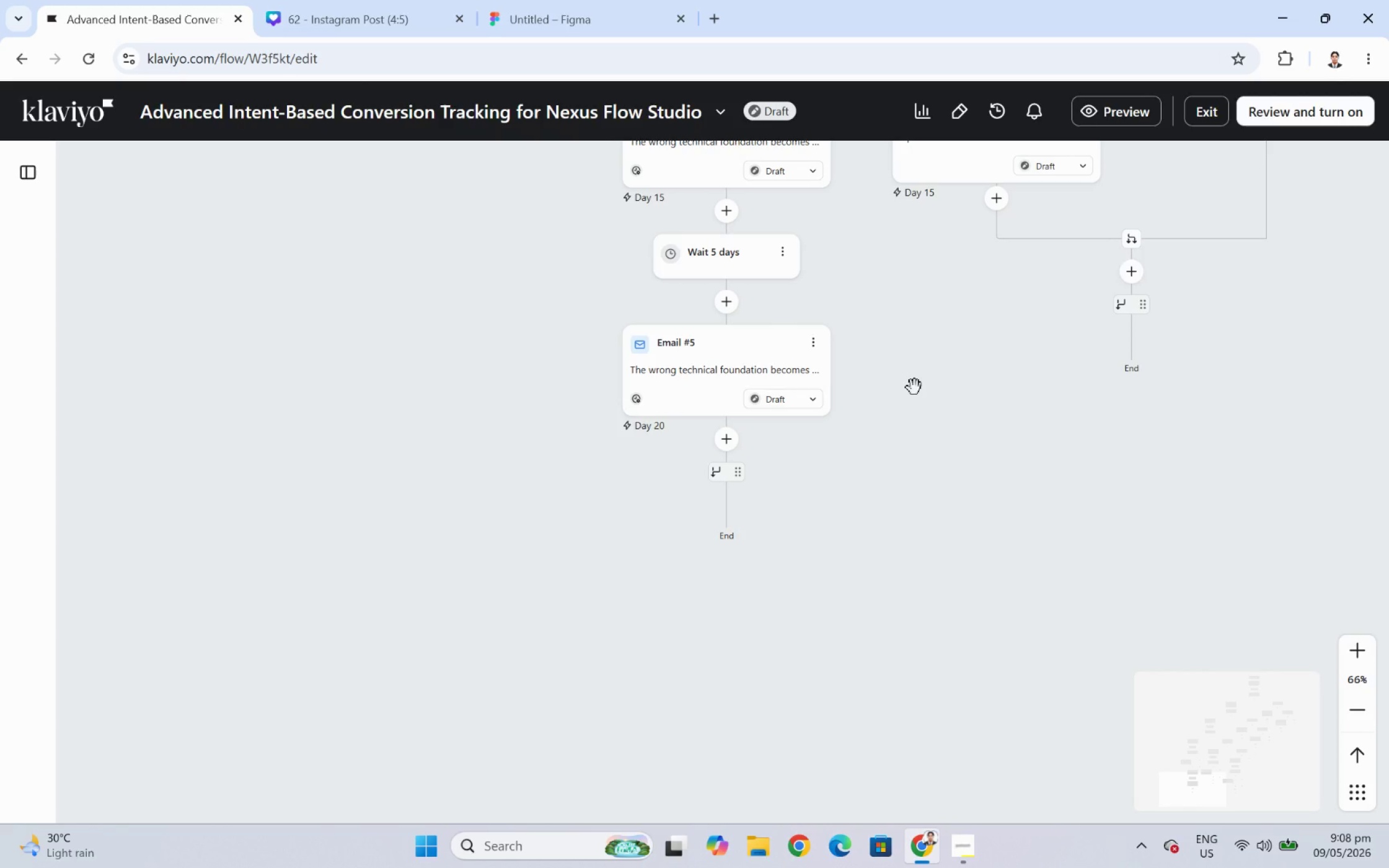 
wait(12.24)
 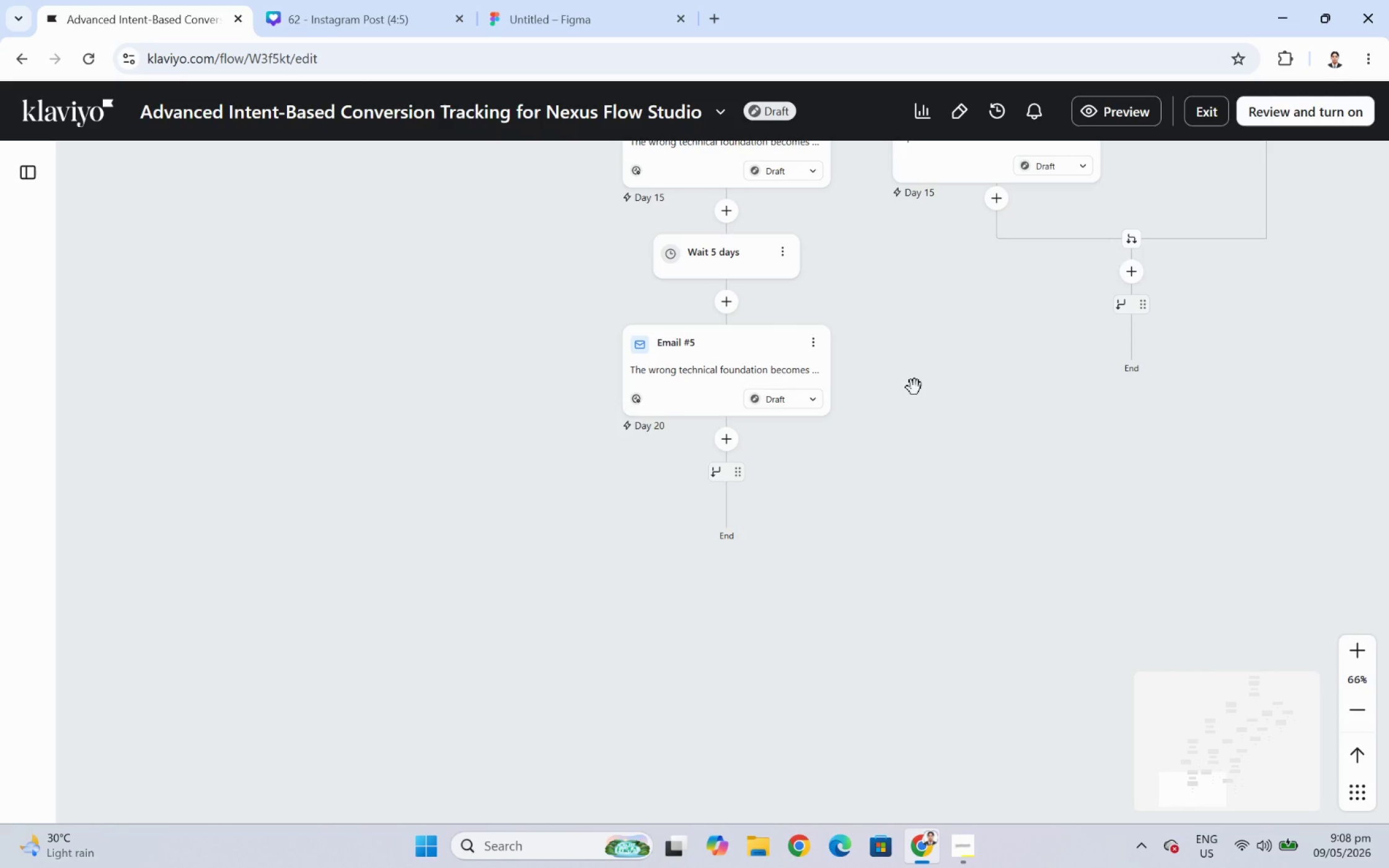 
scroll: coordinate [891, 413], scroll_direction: down, amount: 2.0
 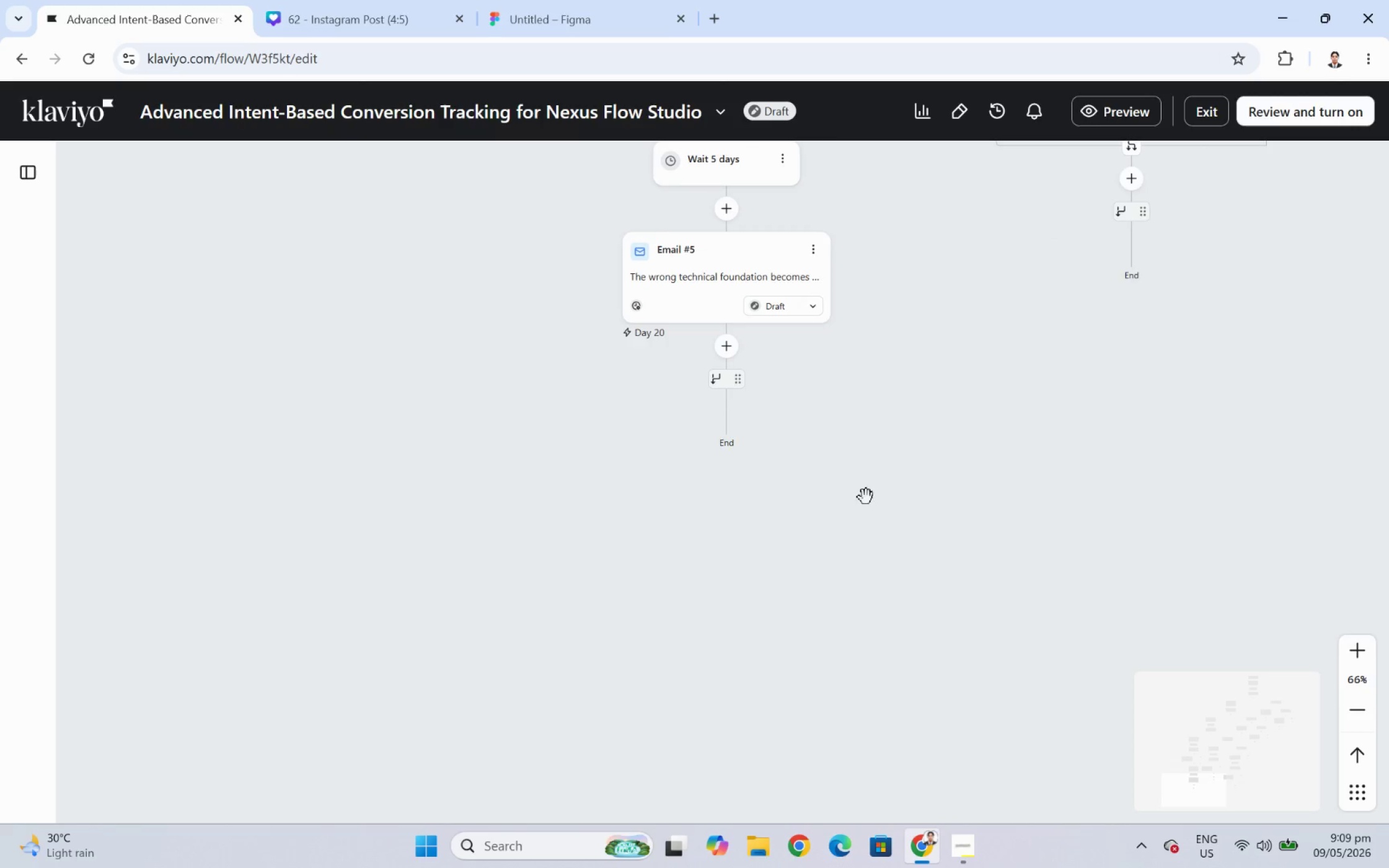 
left_click_drag(start_coordinate=[866, 494], to_coordinate=[875, 461])
 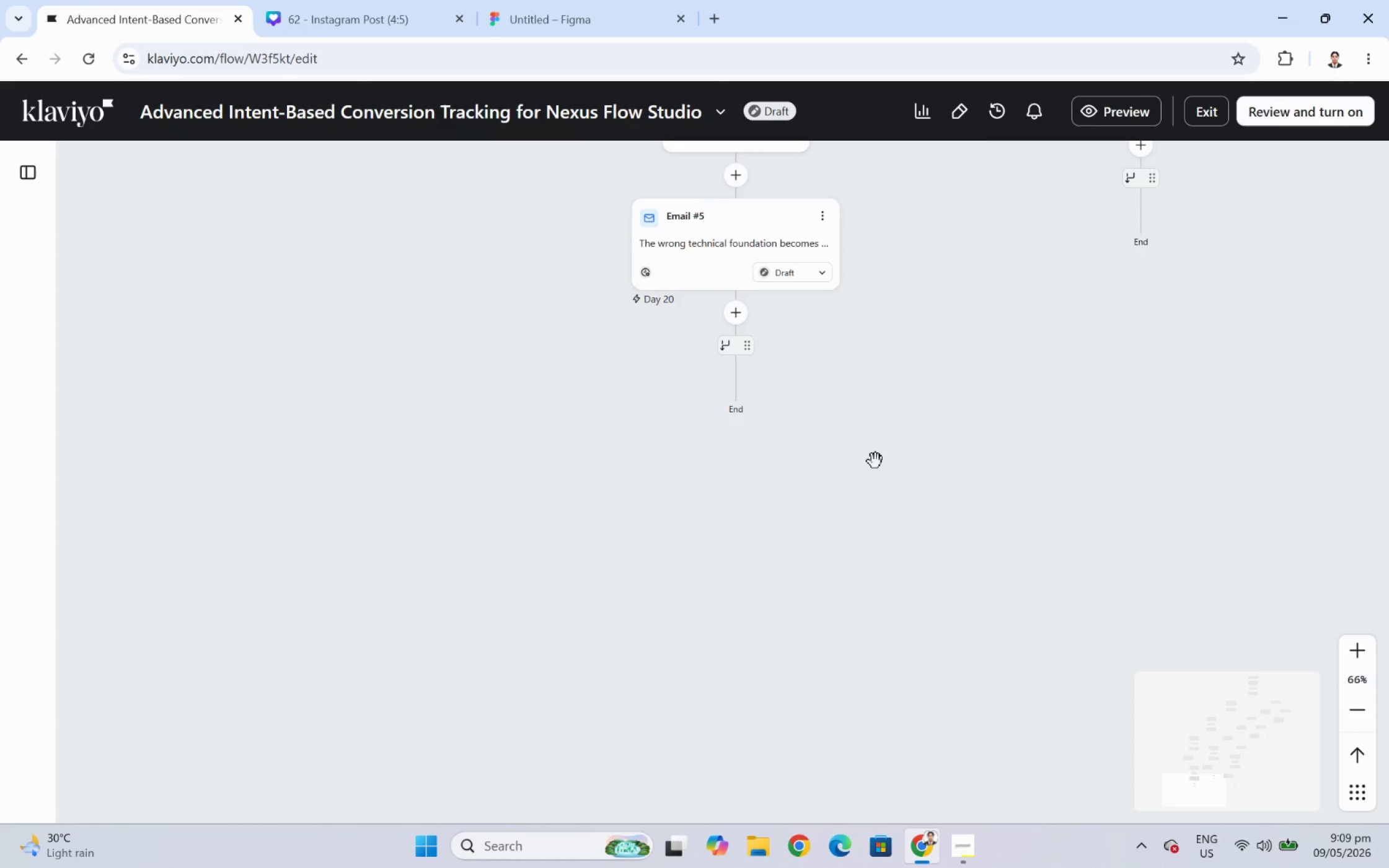 
wait(12.11)
 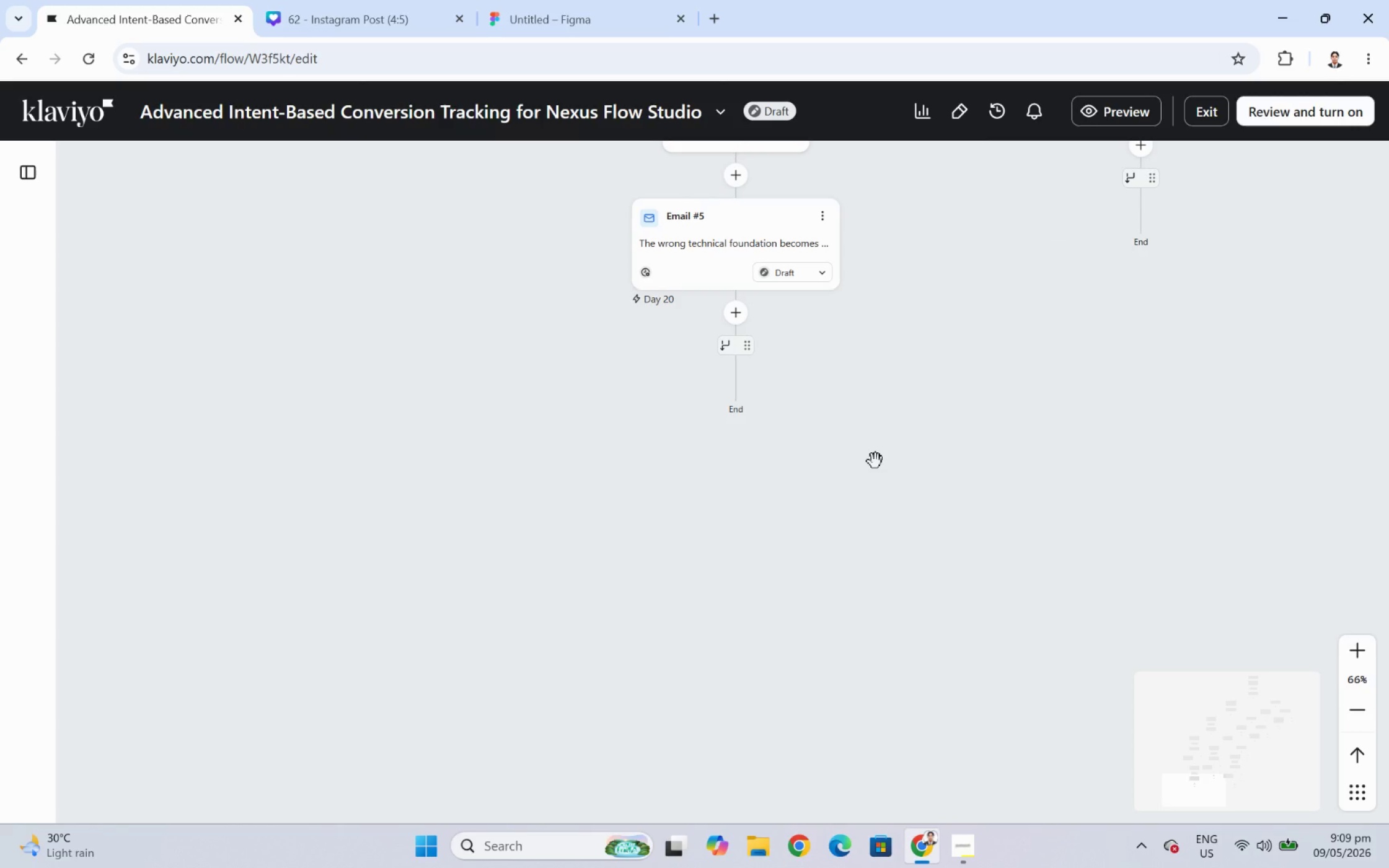 
left_click_drag(start_coordinate=[829, 402], to_coordinate=[850, 450])
 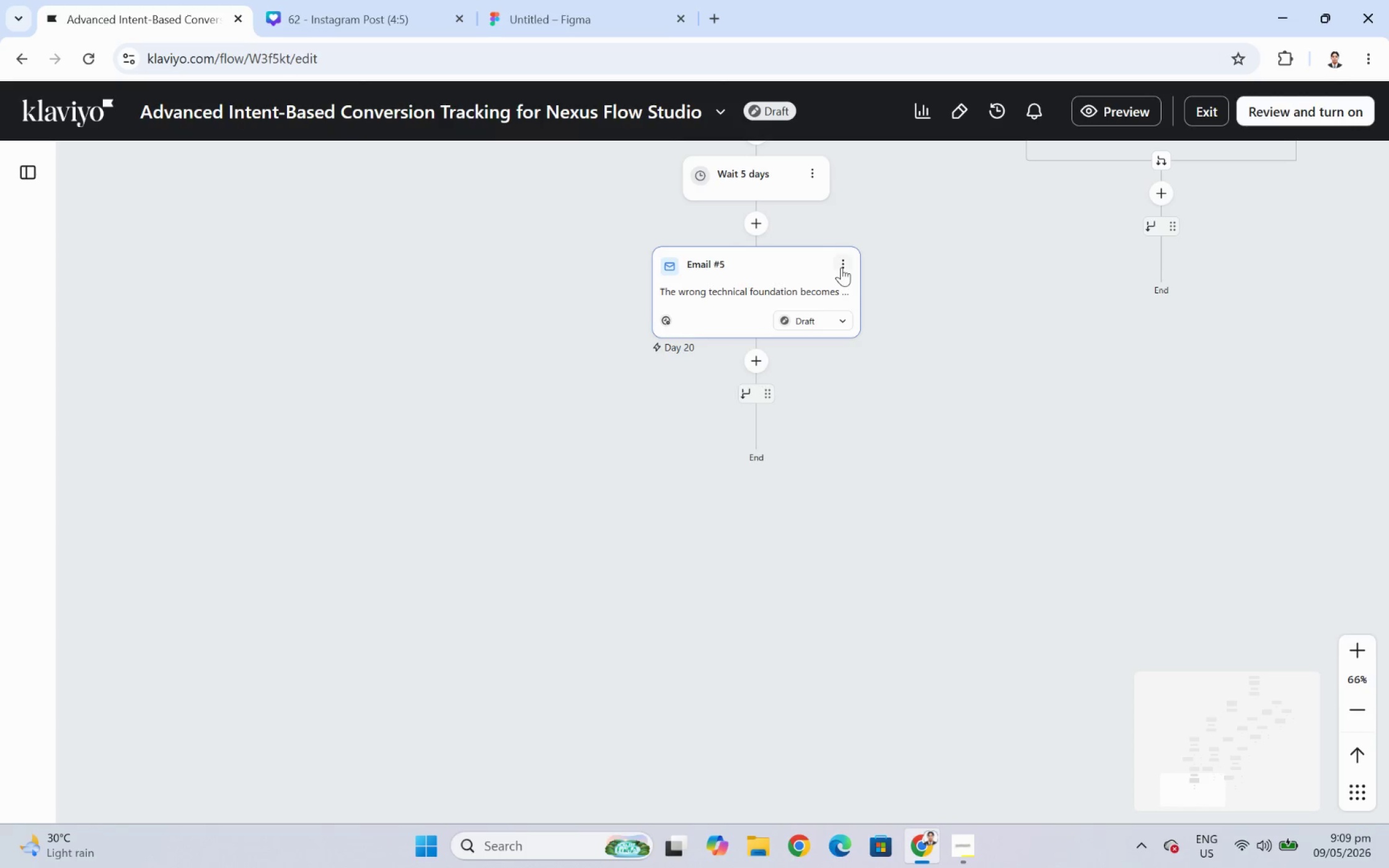 
left_click([841, 267])
 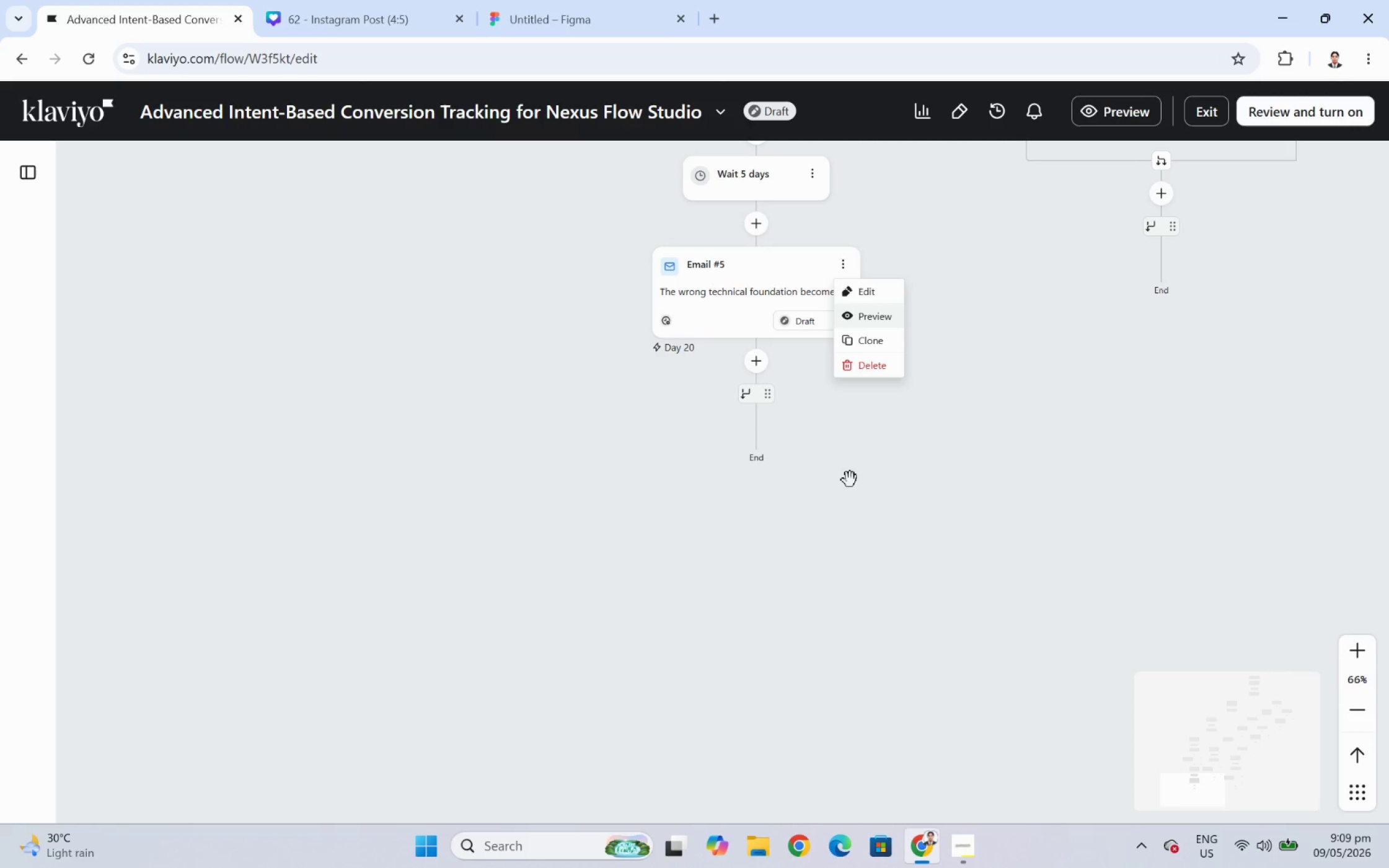 
left_click_drag(start_coordinate=[871, 483], to_coordinate=[862, 614])
 